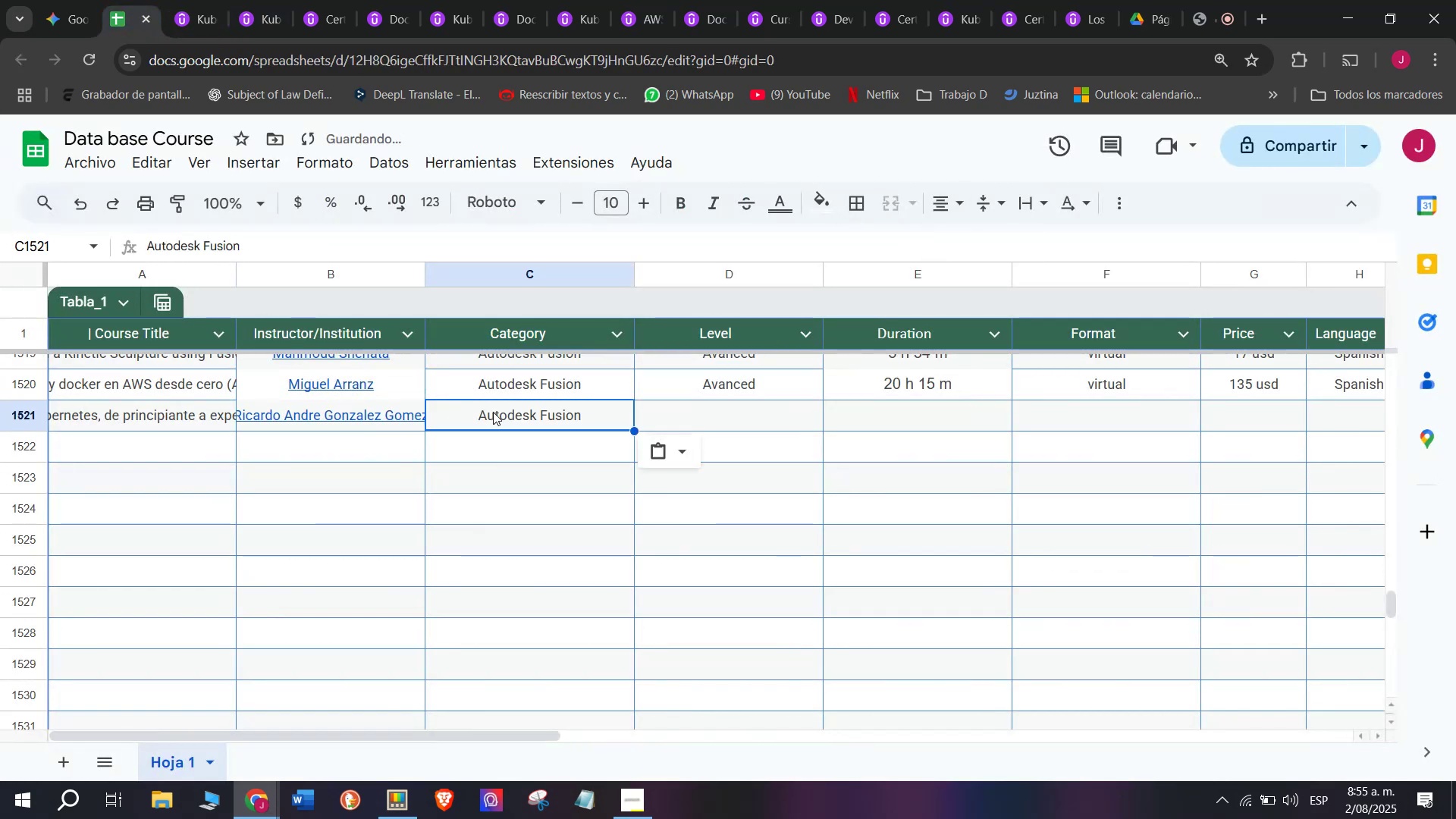 
key(Control+V)
 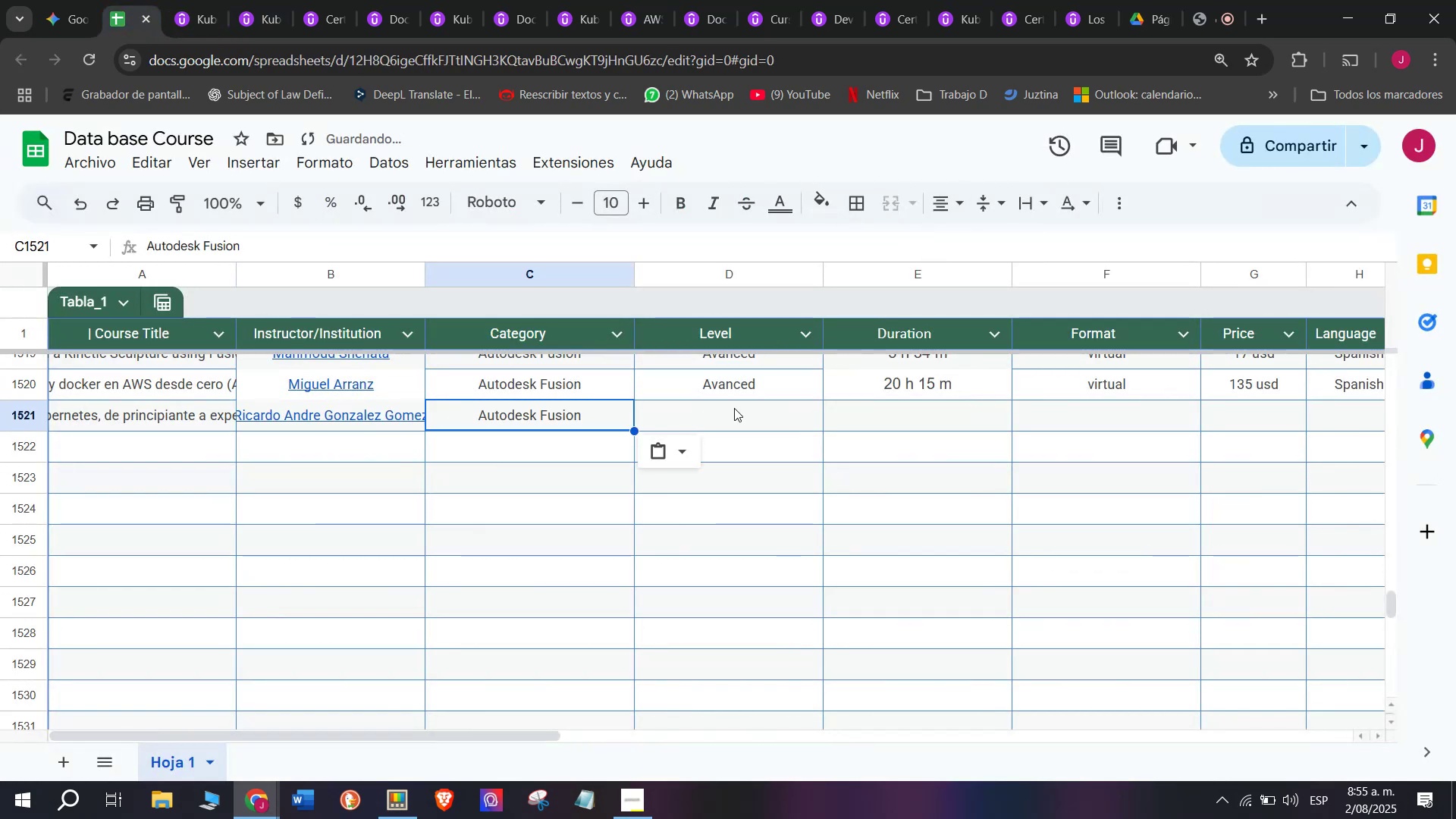 
triple_click([736, 408])
 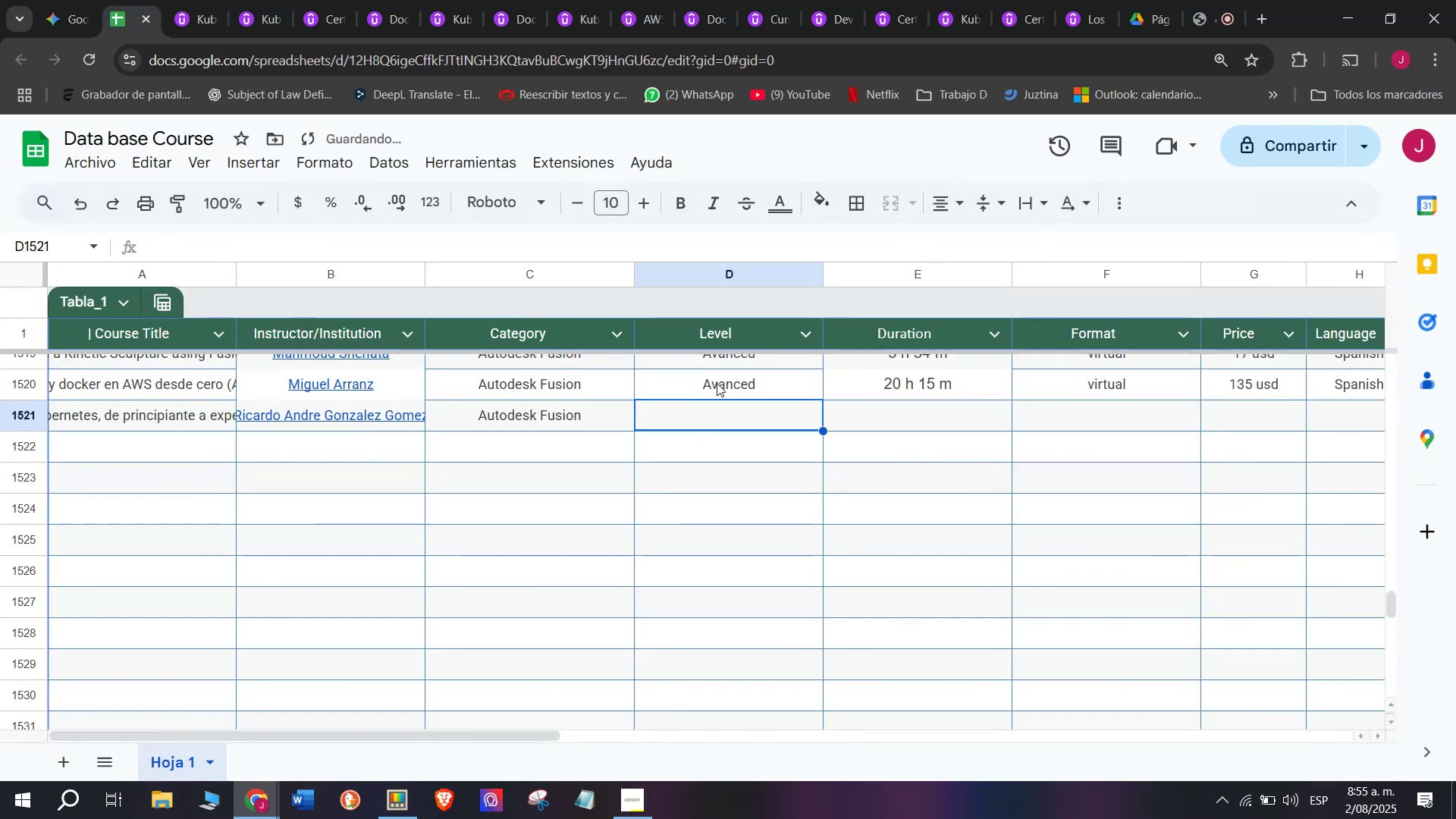 
key(Break)
 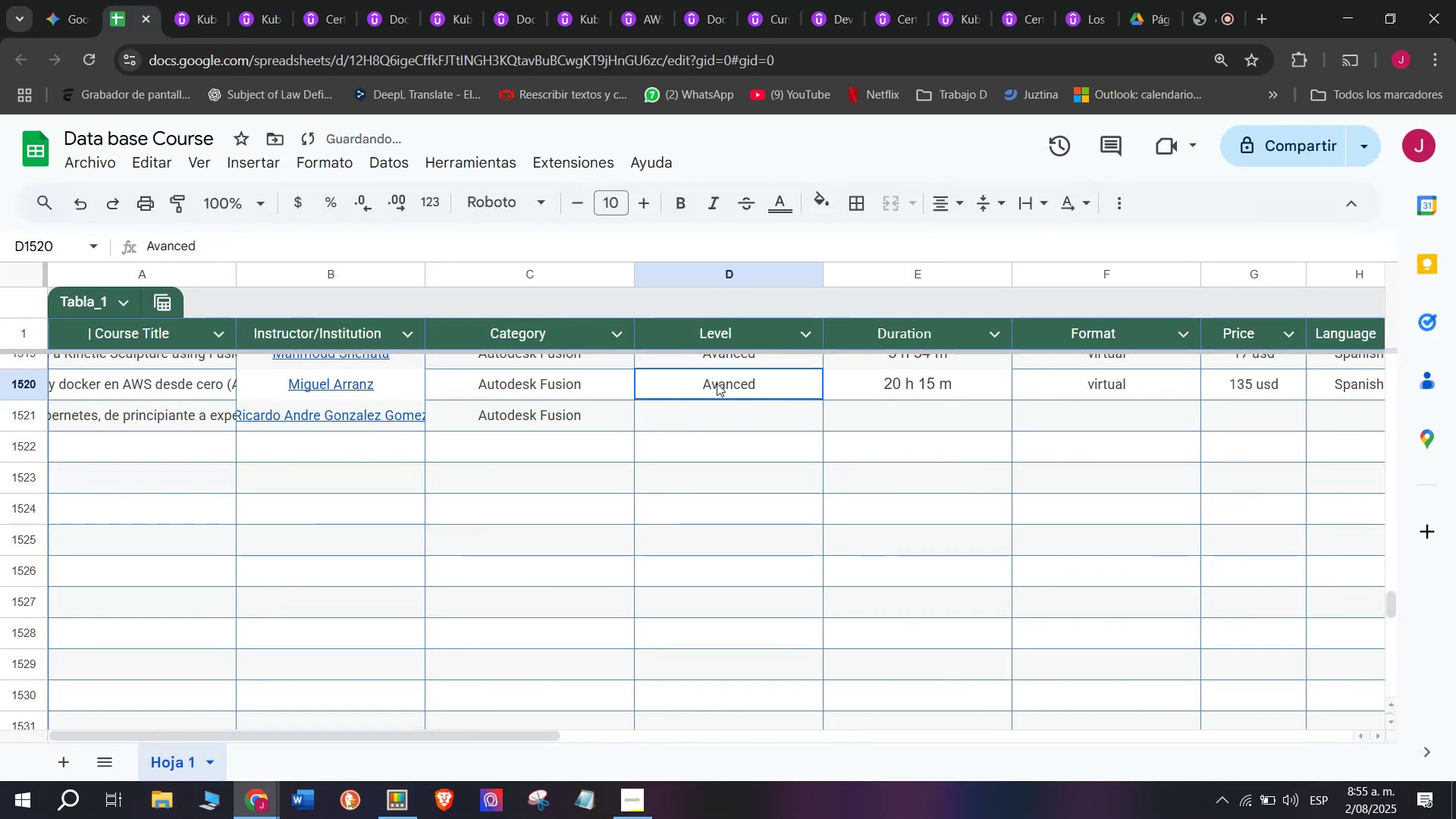 
key(Control+ControlLeft)
 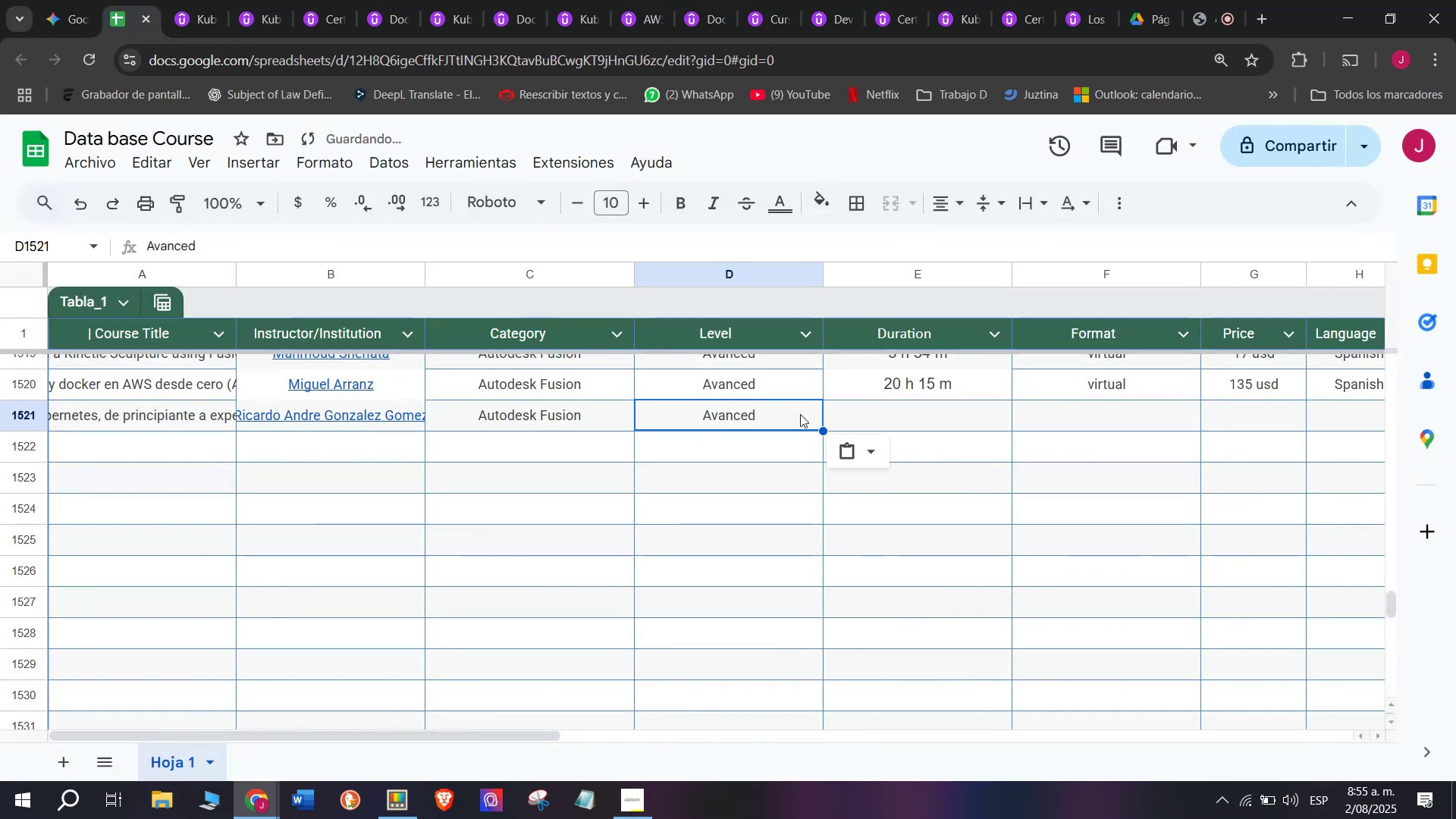 
key(Control+C)
 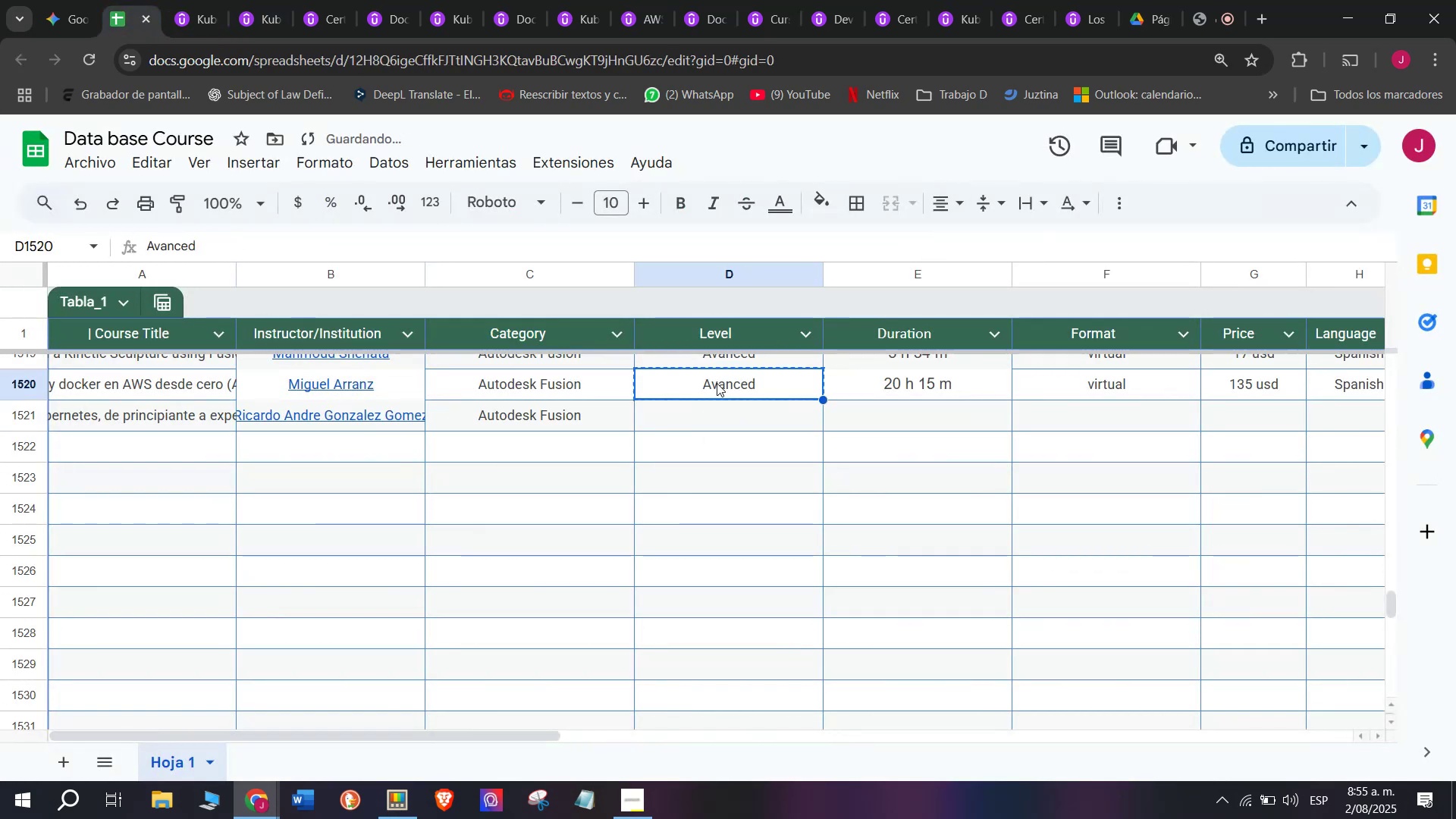 
left_click([717, 383])
 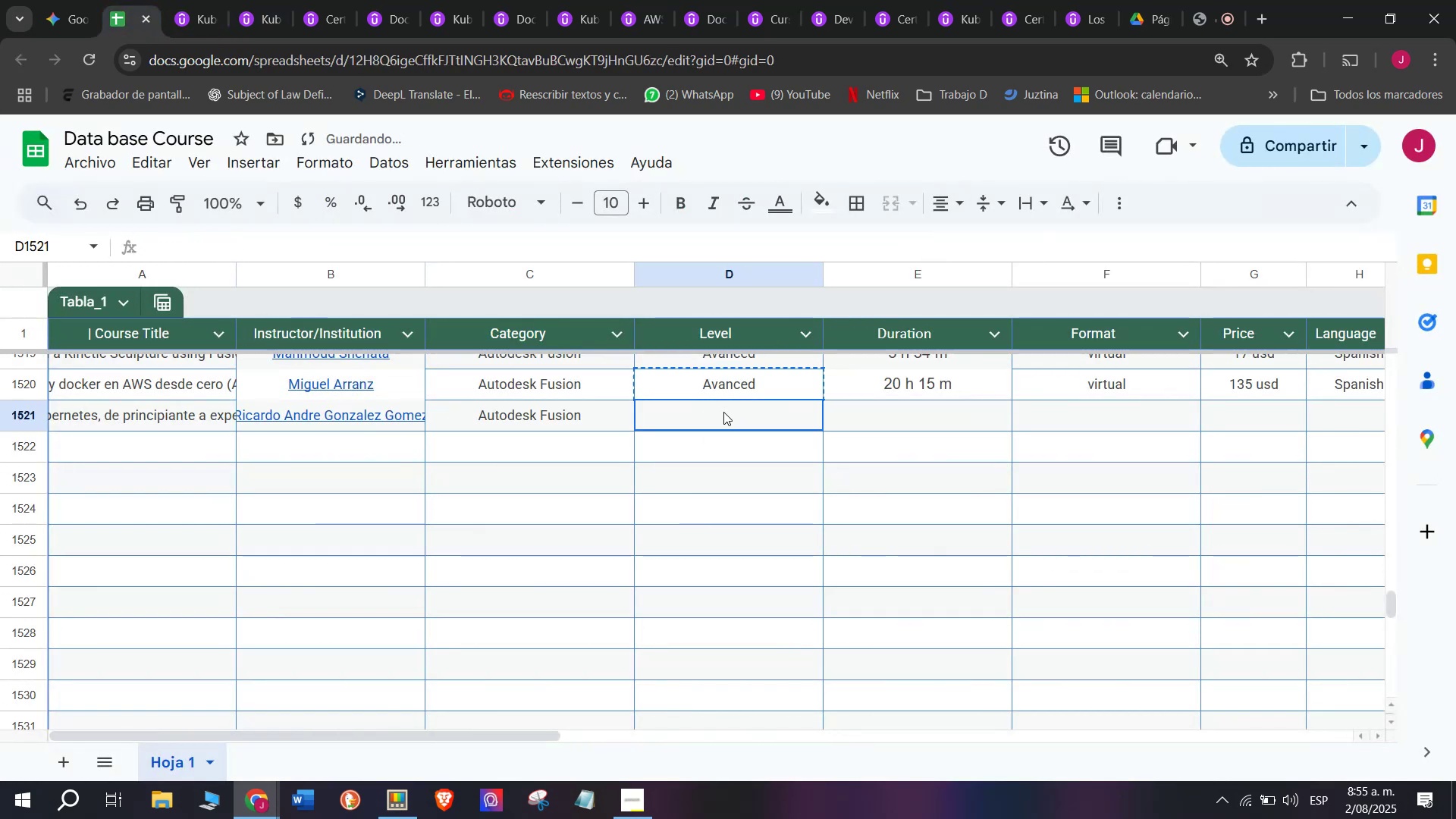 
double_click([723, 412])
 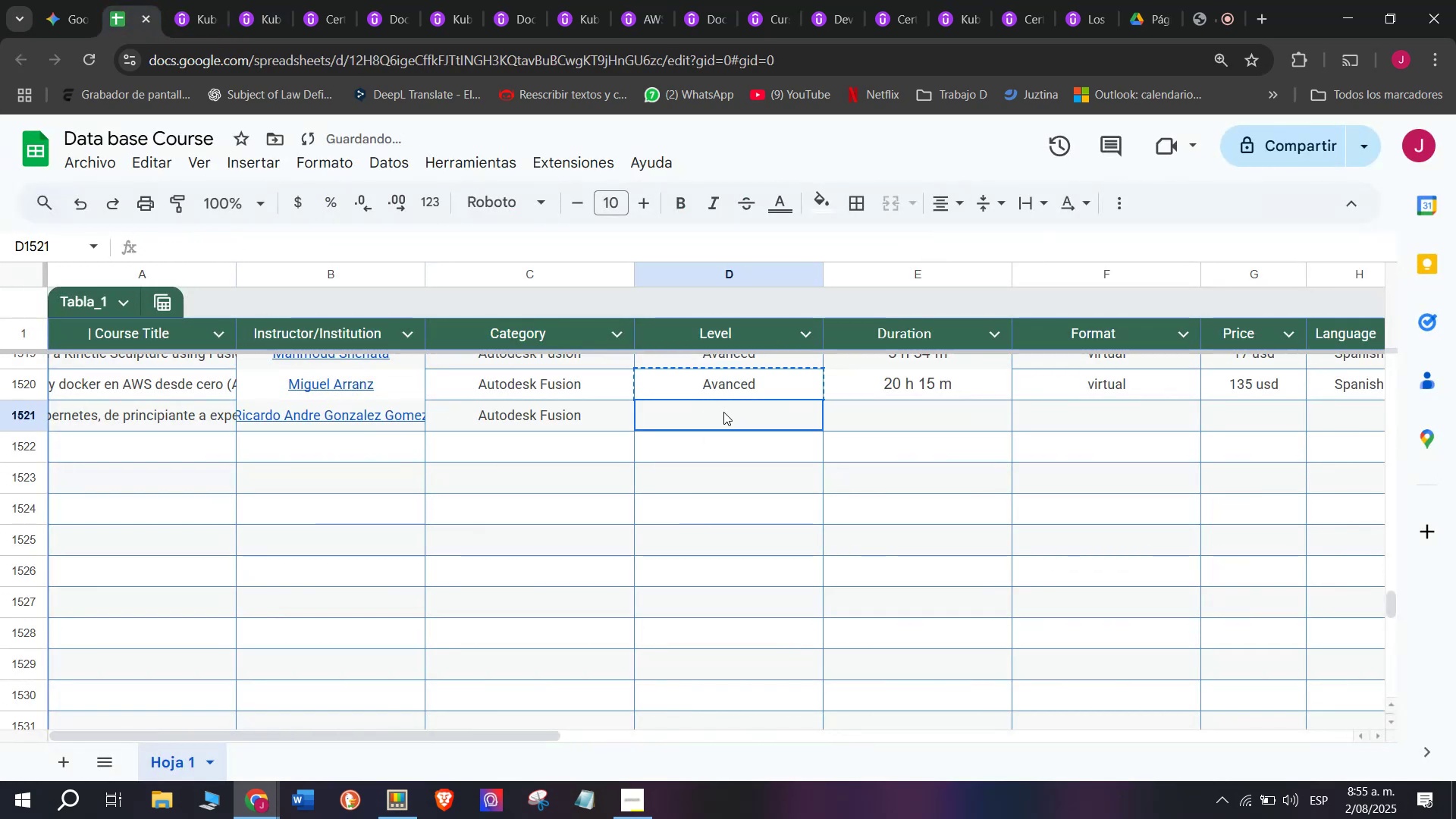 
key(Z)
 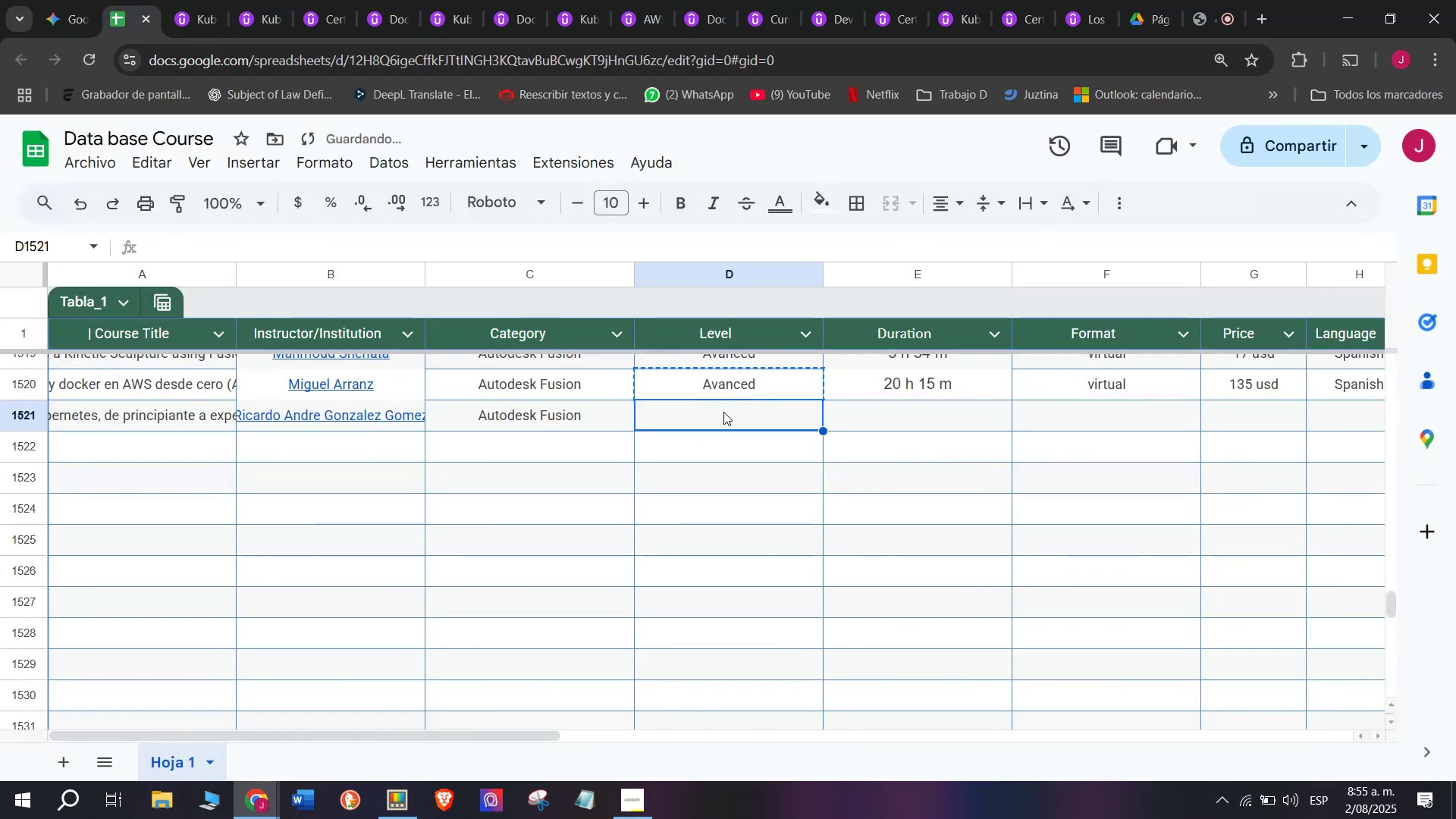 
key(Control+ControlLeft)
 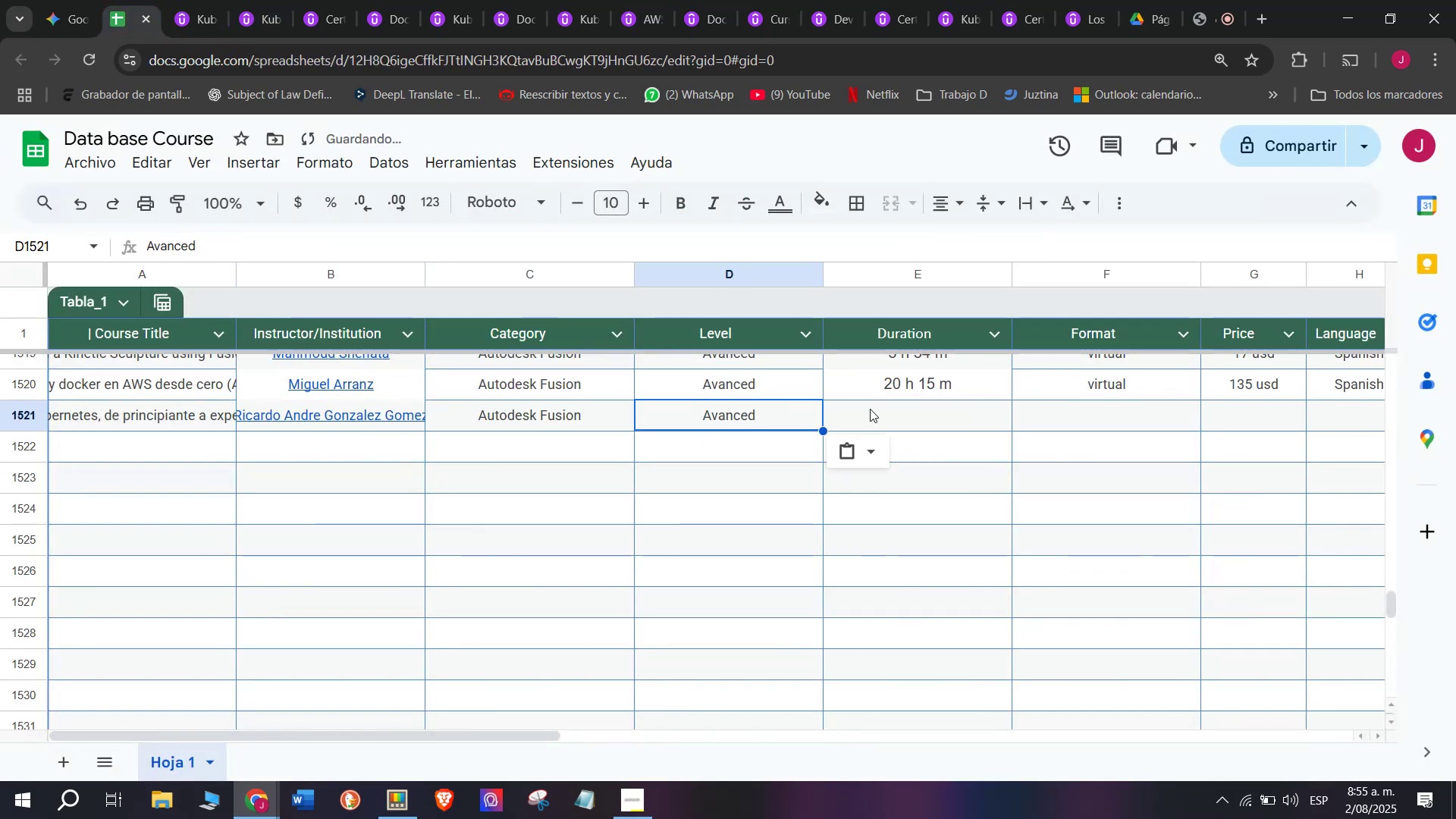 
key(Control+V)
 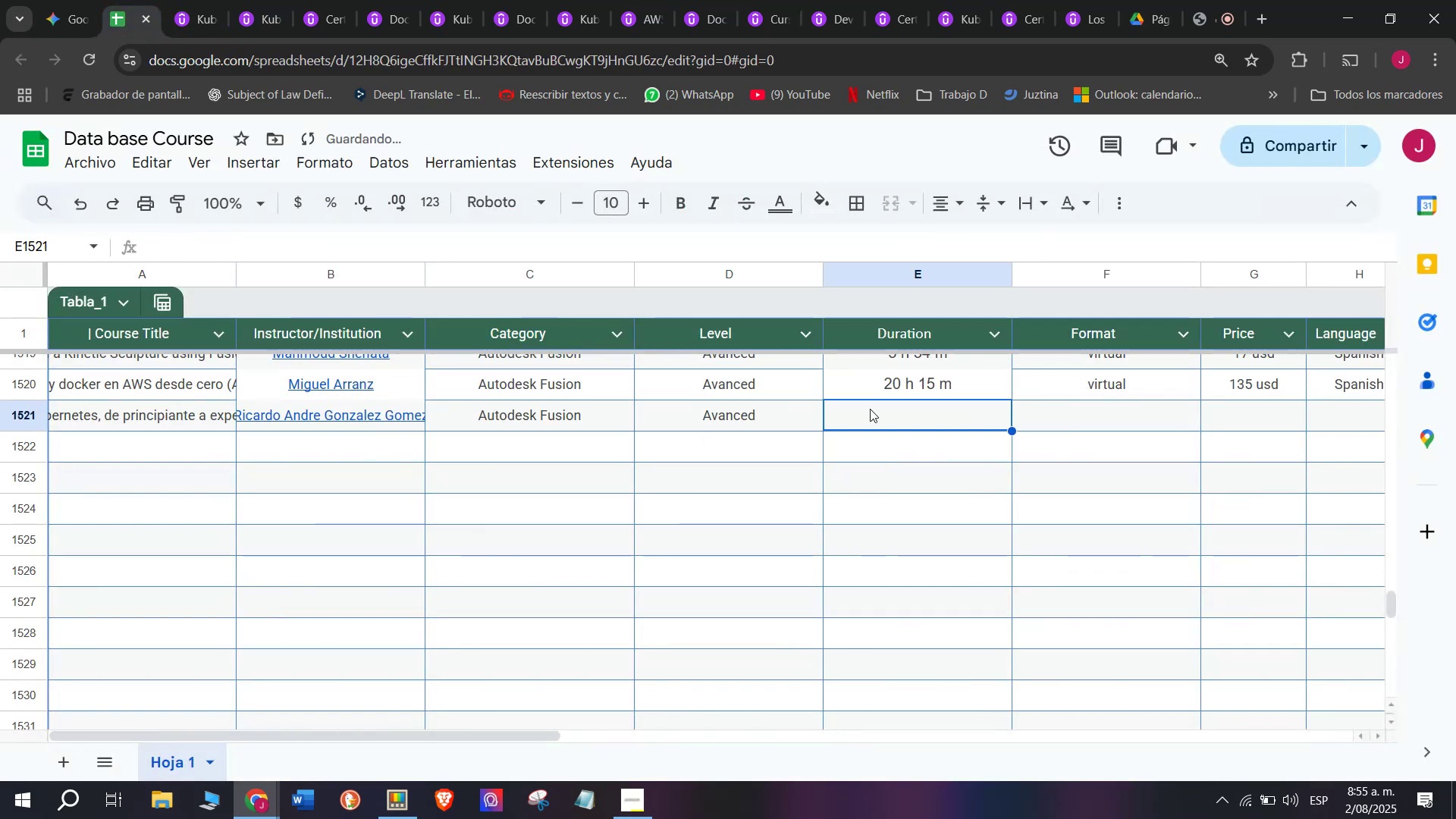 
triple_click([870, 409])
 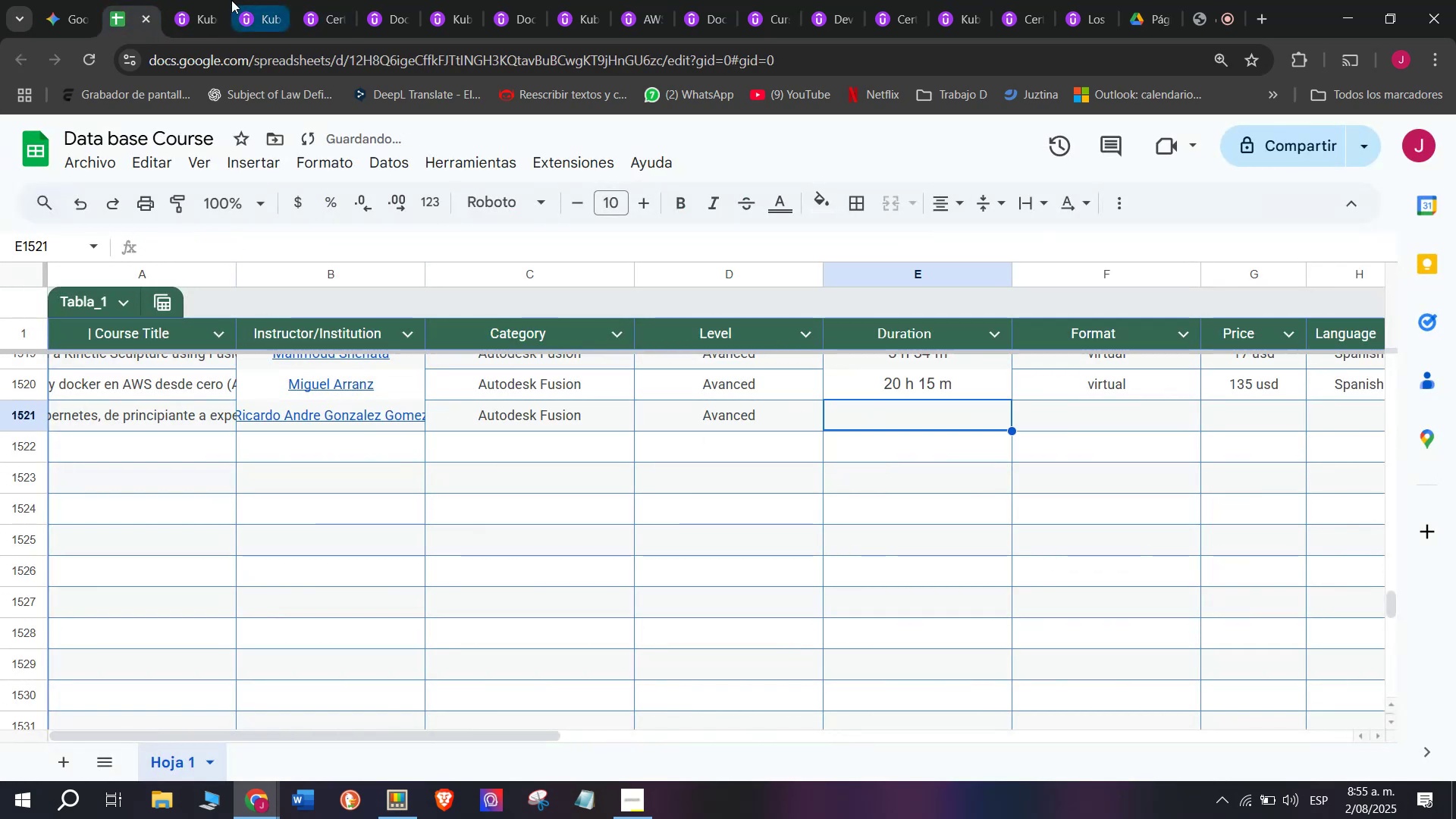 
left_click([198, 0])
 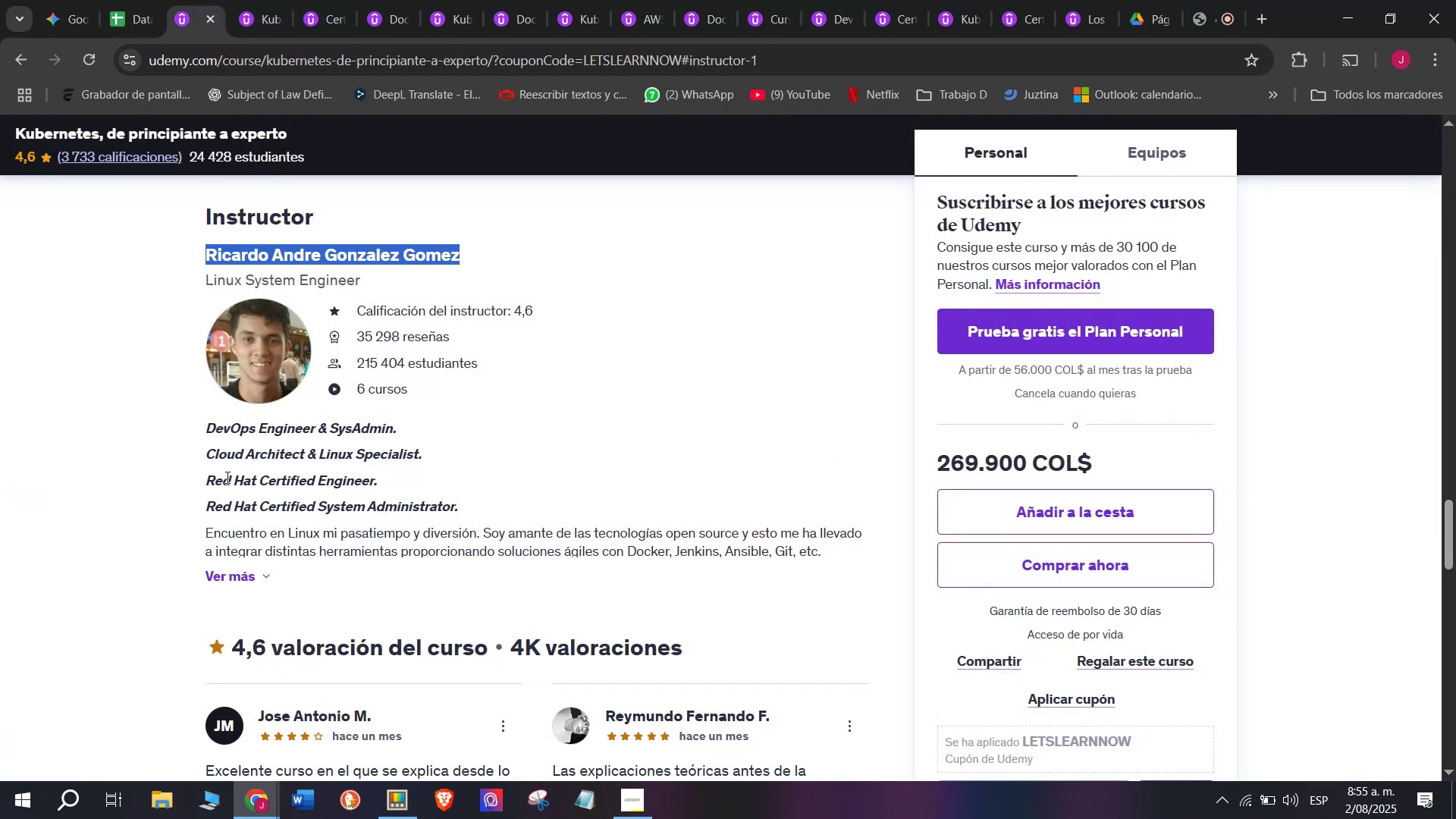 
scroll: coordinate [263, 502], scroll_direction: up, amount: 10.0
 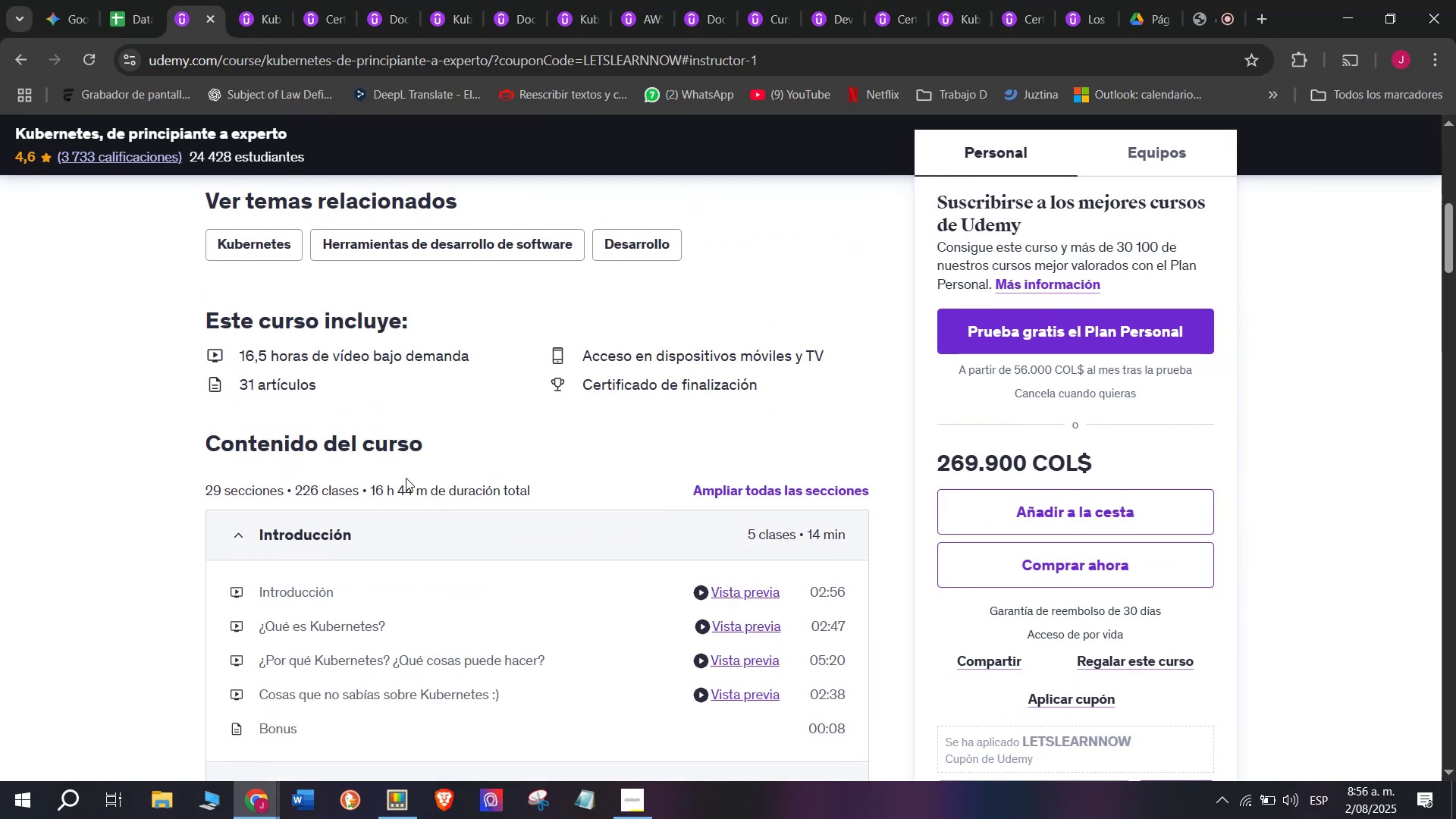 
left_click_drag(start_coordinate=[421, 484], to_coordinate=[388, 488])
 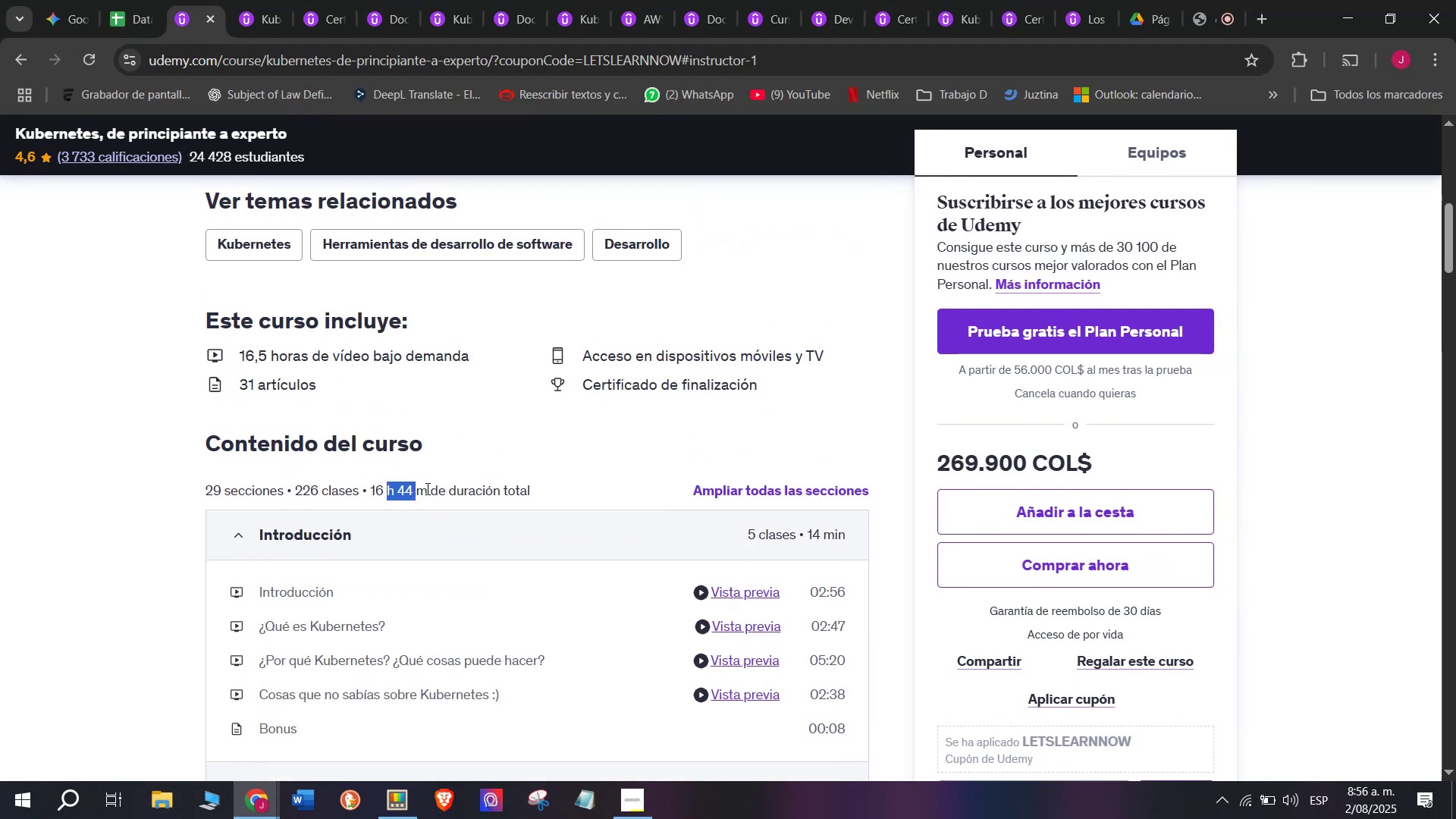 
left_click_drag(start_coordinate=[424, 488], to_coordinate=[372, 483])
 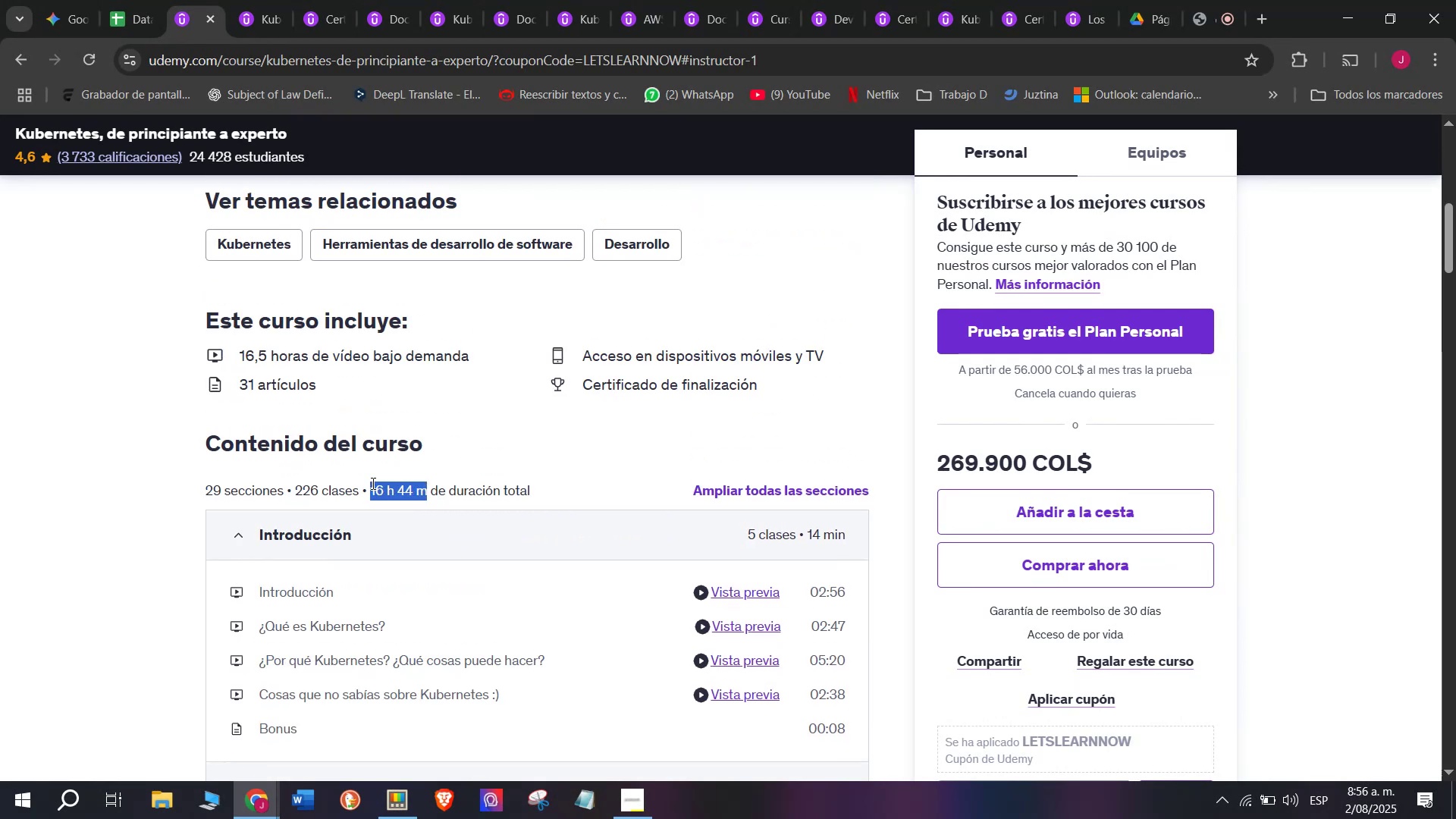 
key(Control+ControlLeft)
 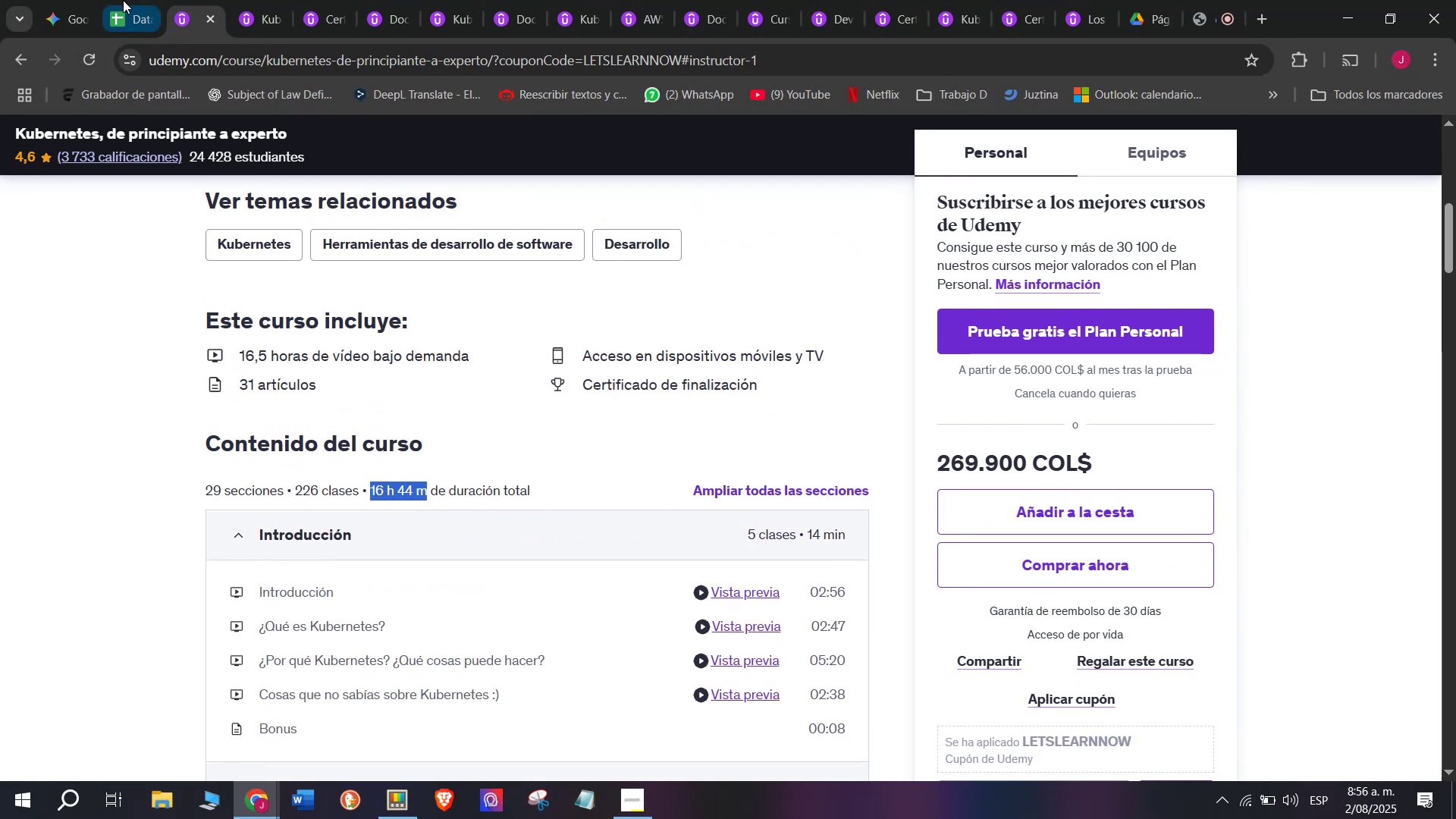 
key(Break)
 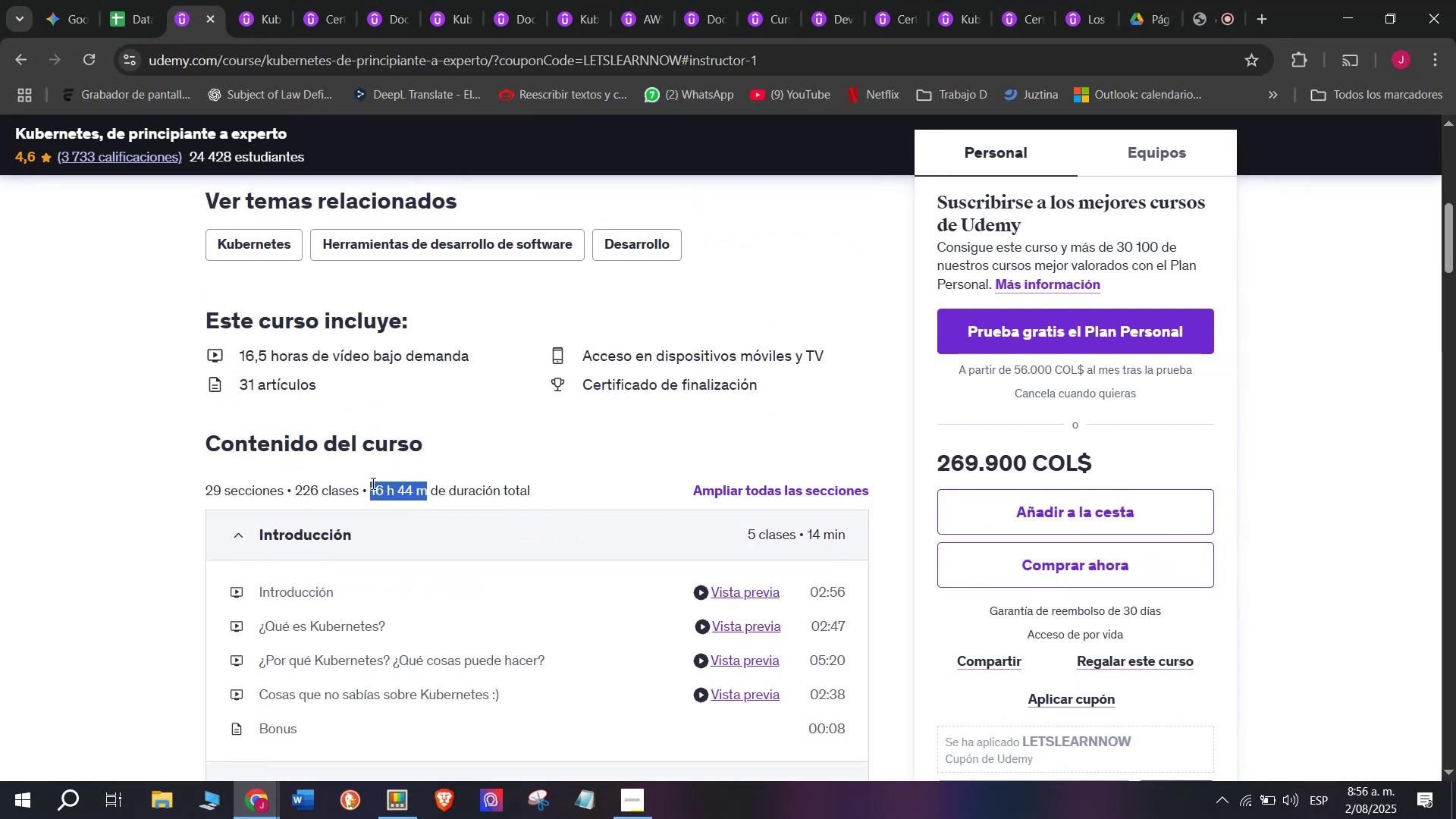 
key(Control+C)
 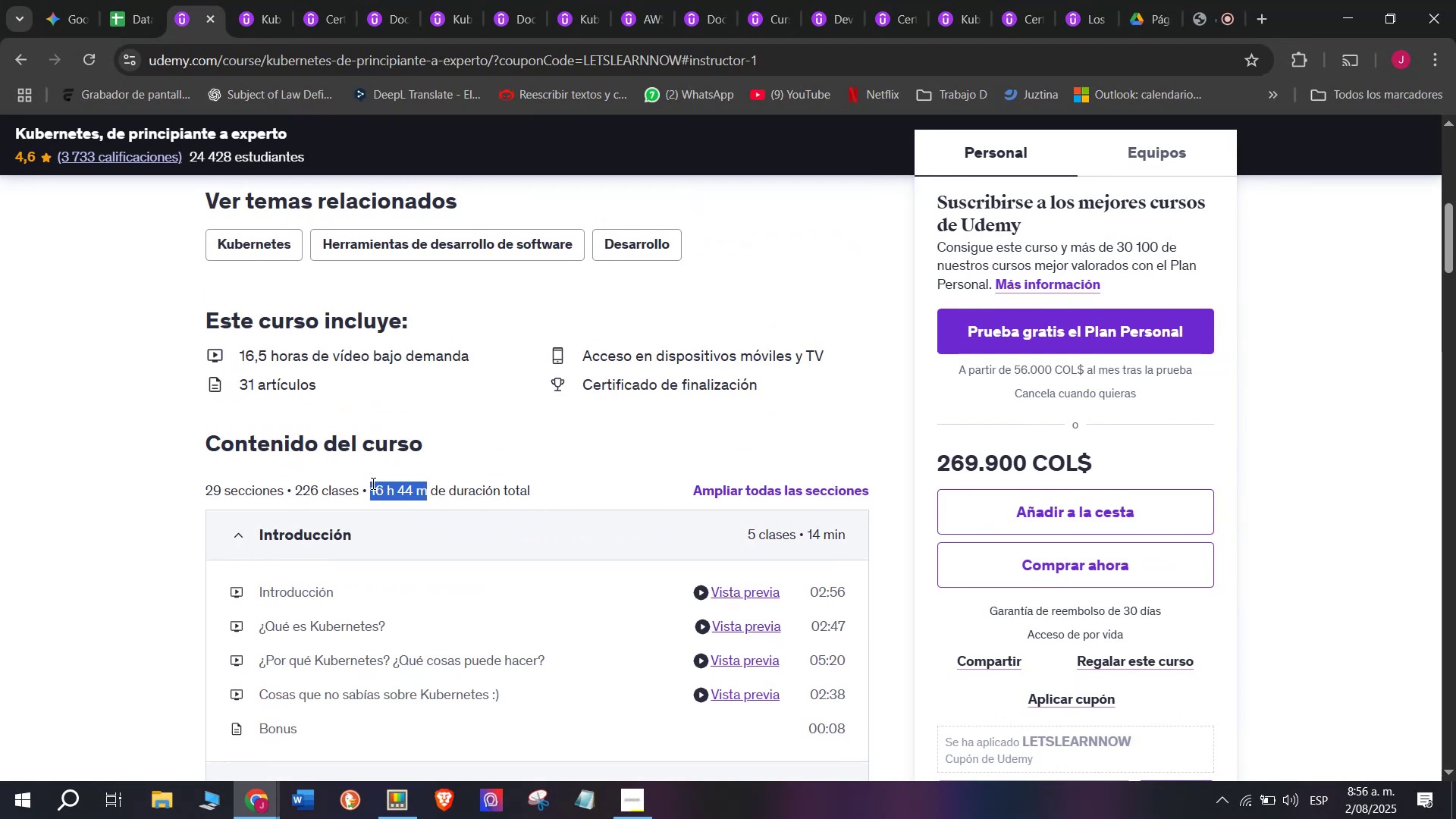 
key(Control+C)
 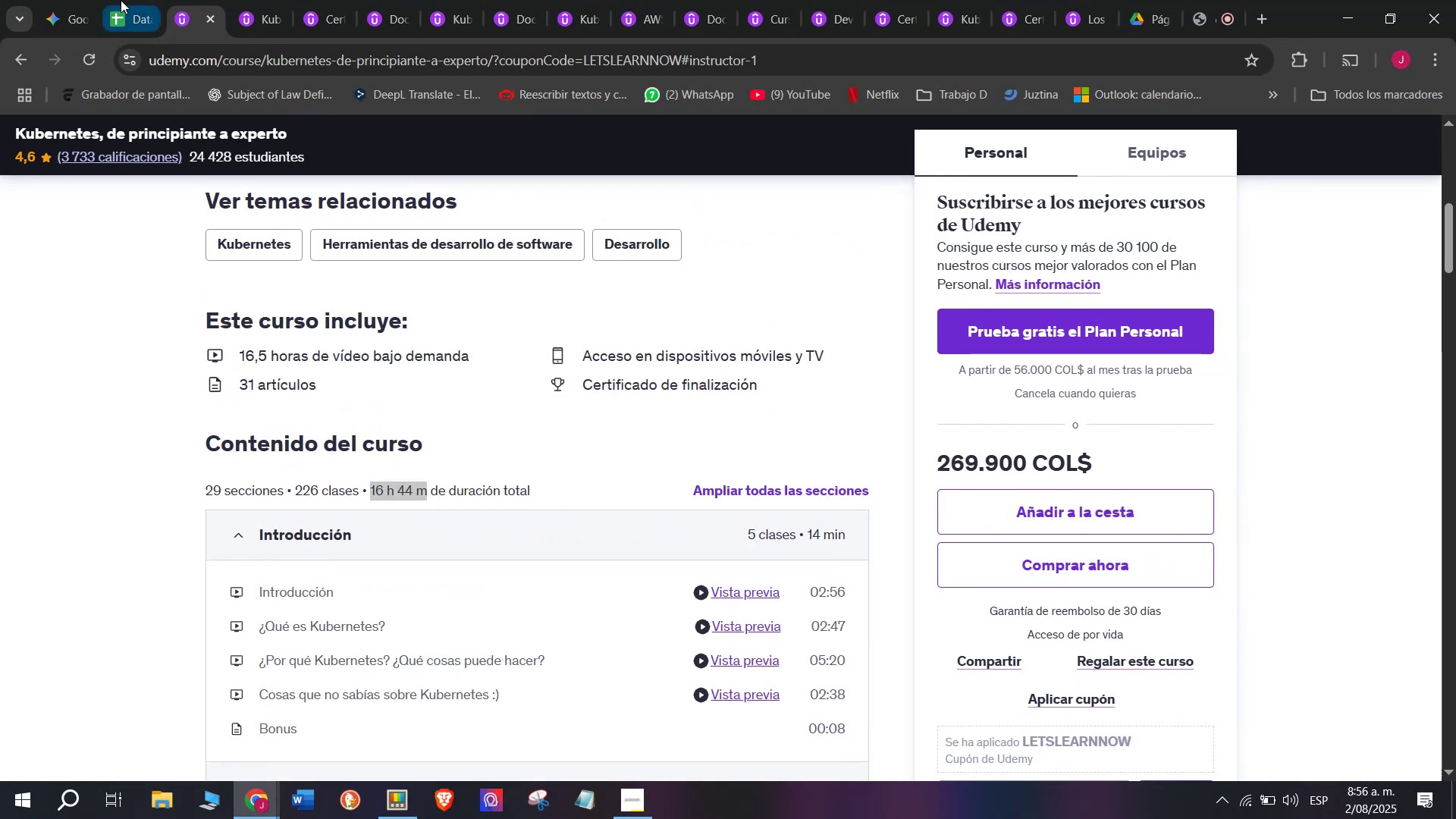 
key(Break)
 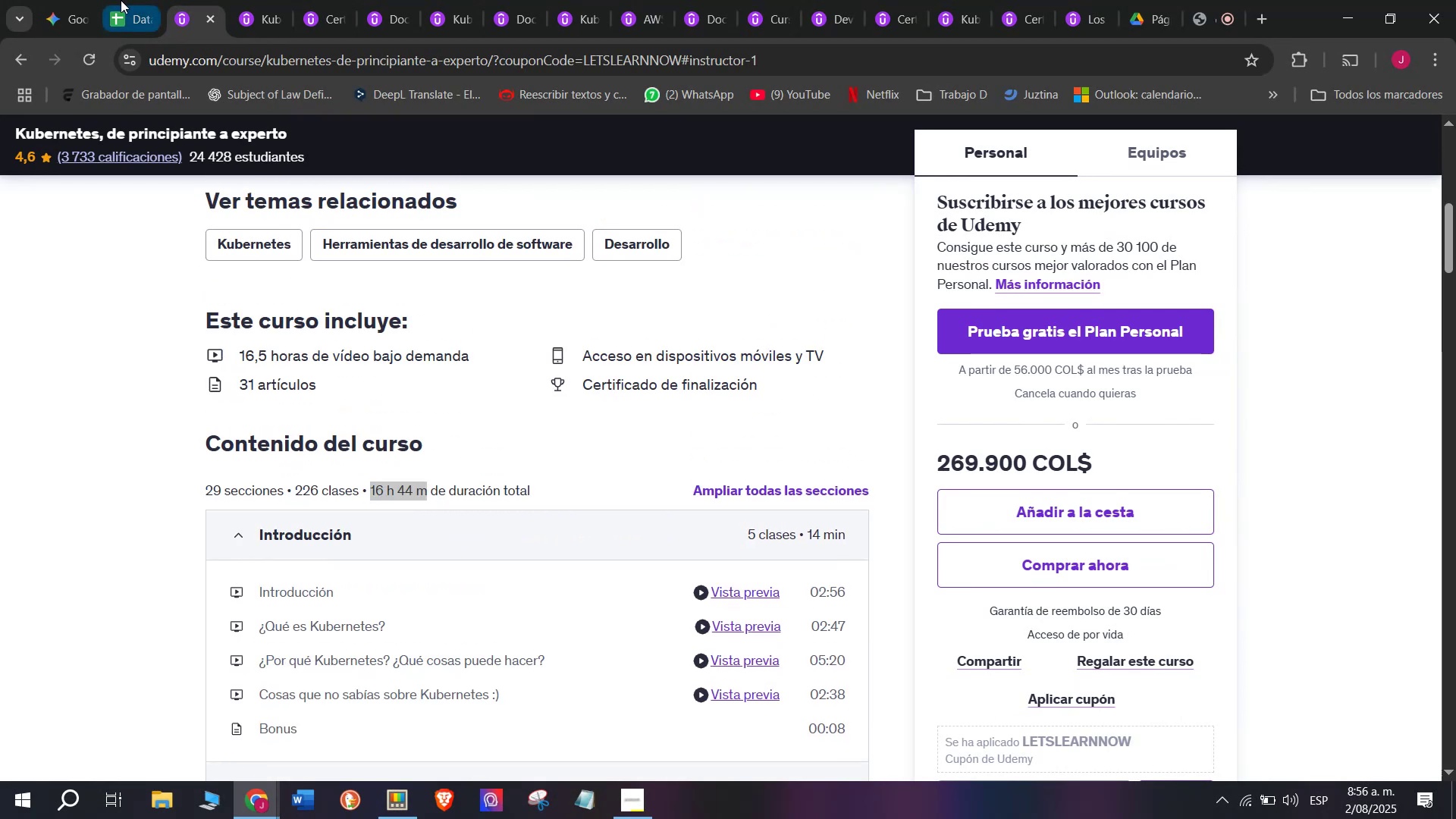 
key(Control+ControlLeft)
 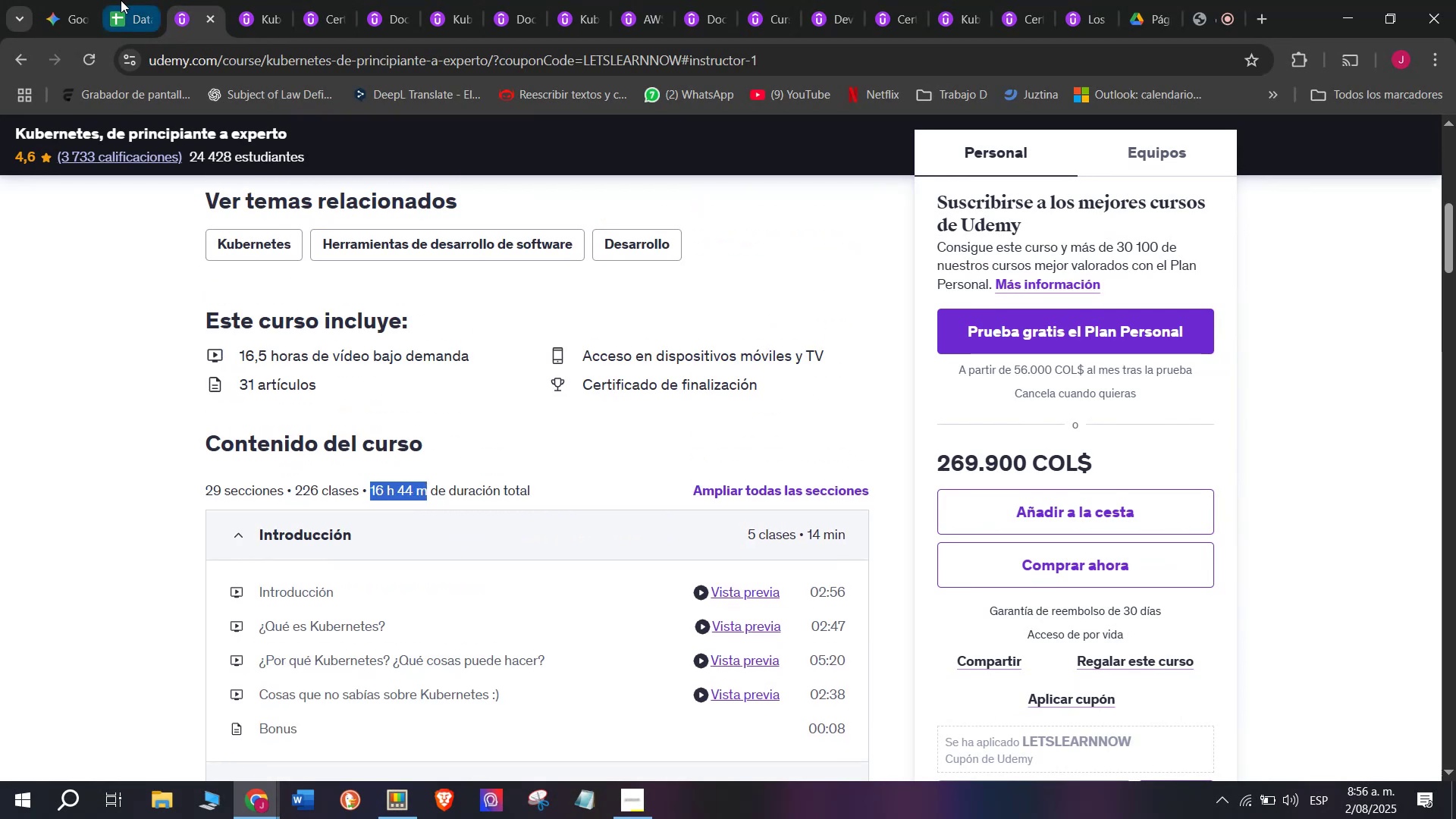 
left_click([121, 0])
 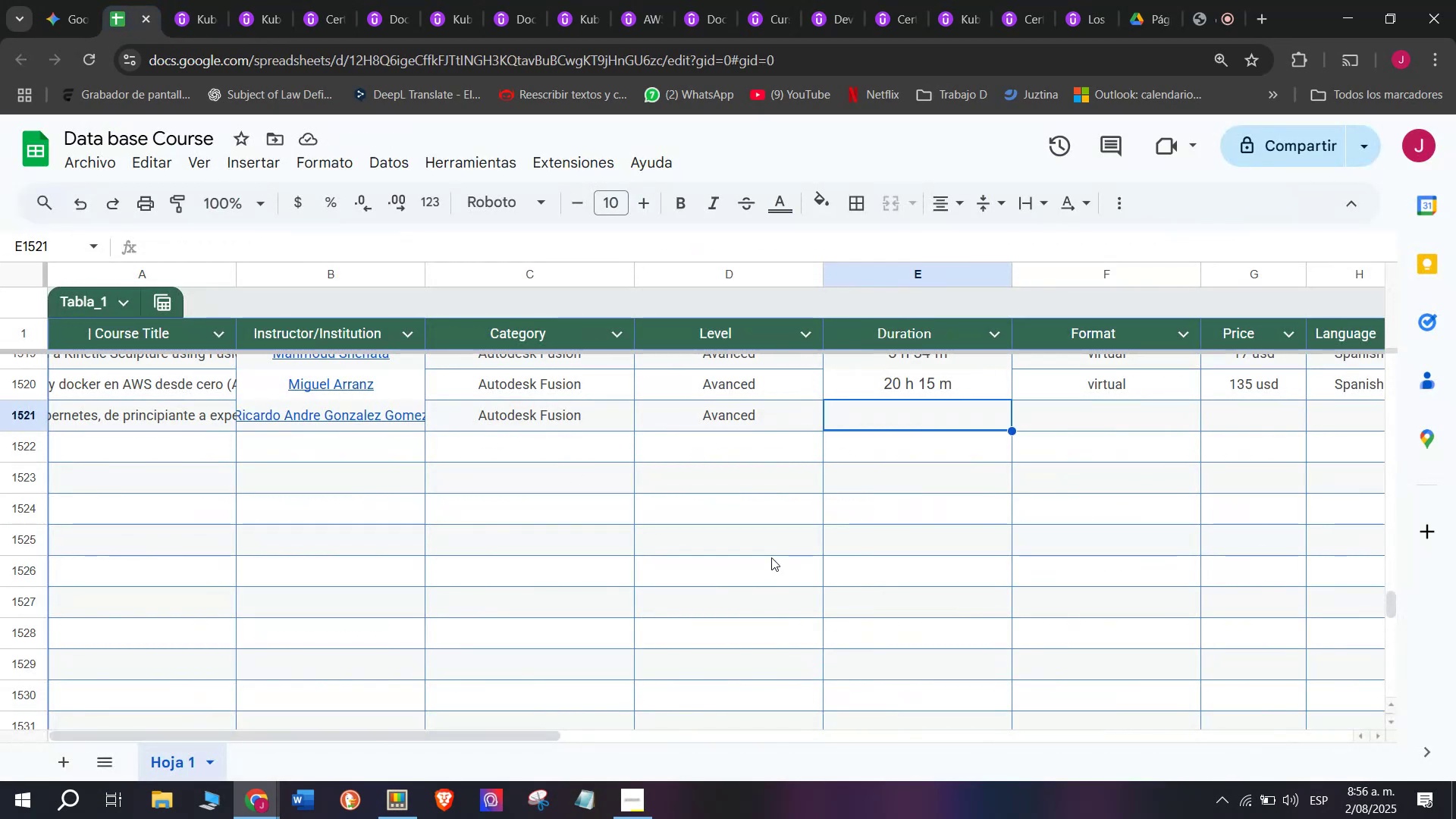 
key(Control+ControlLeft)
 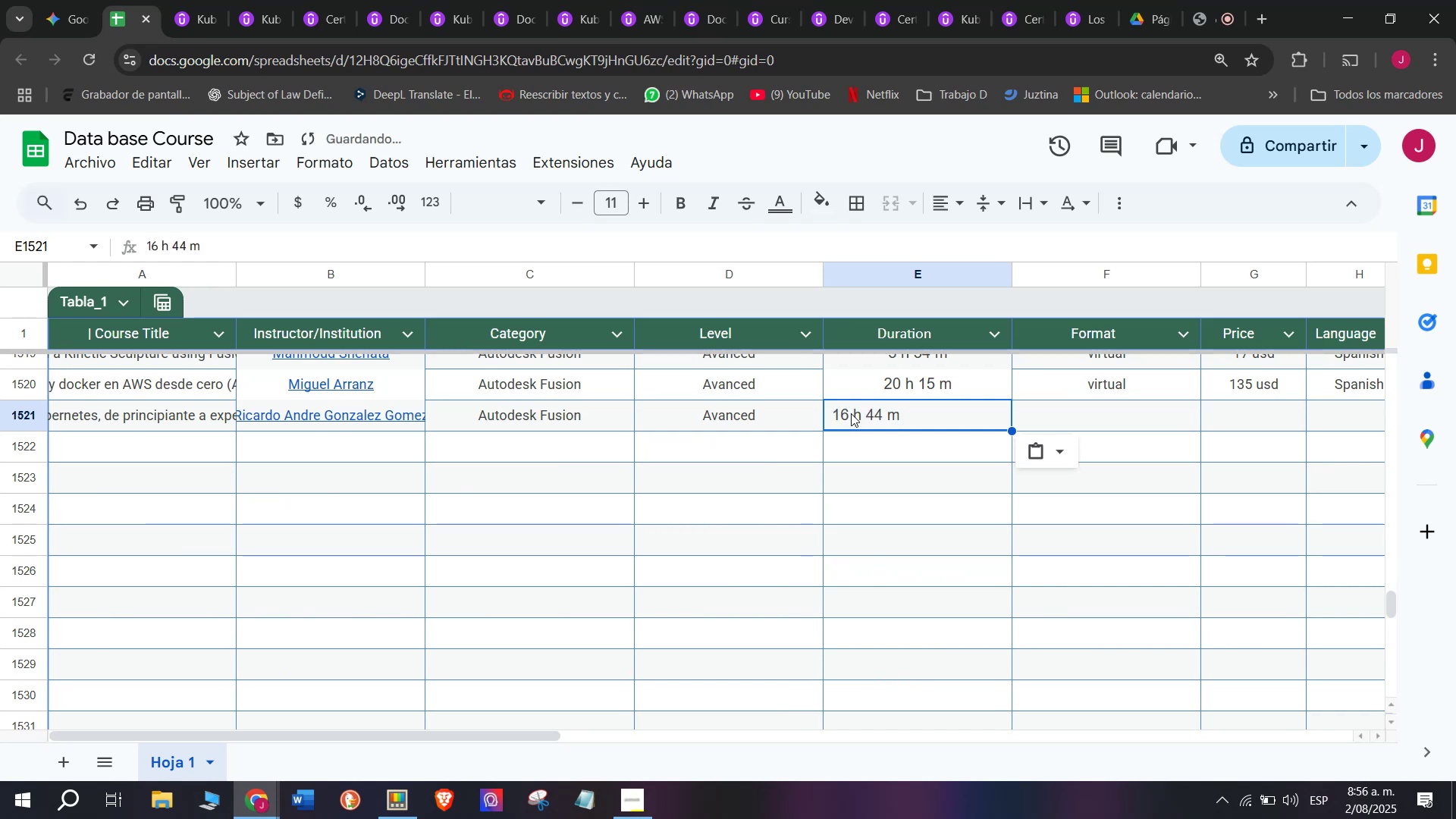 
key(Z)
 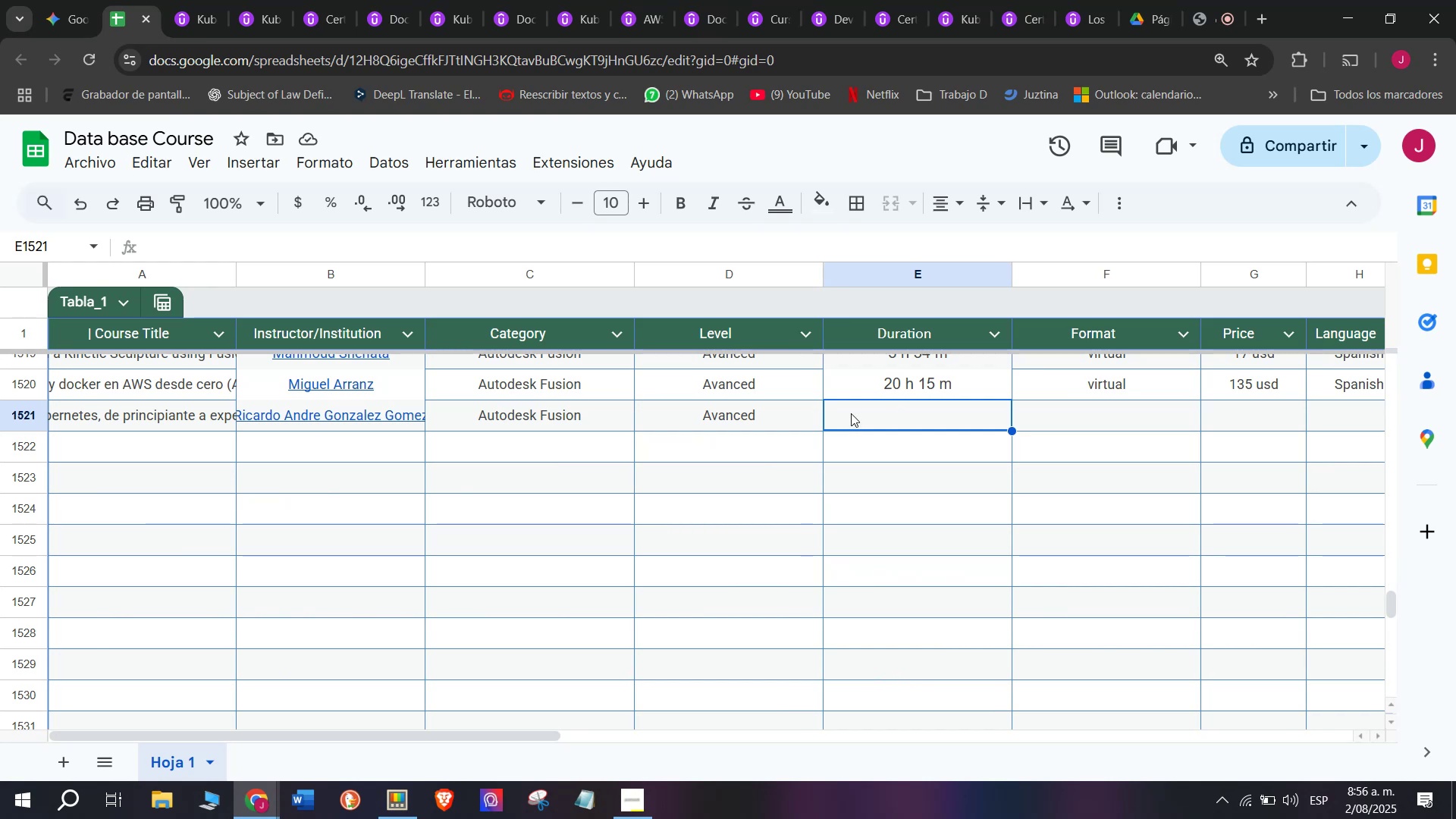 
key(Control+V)
 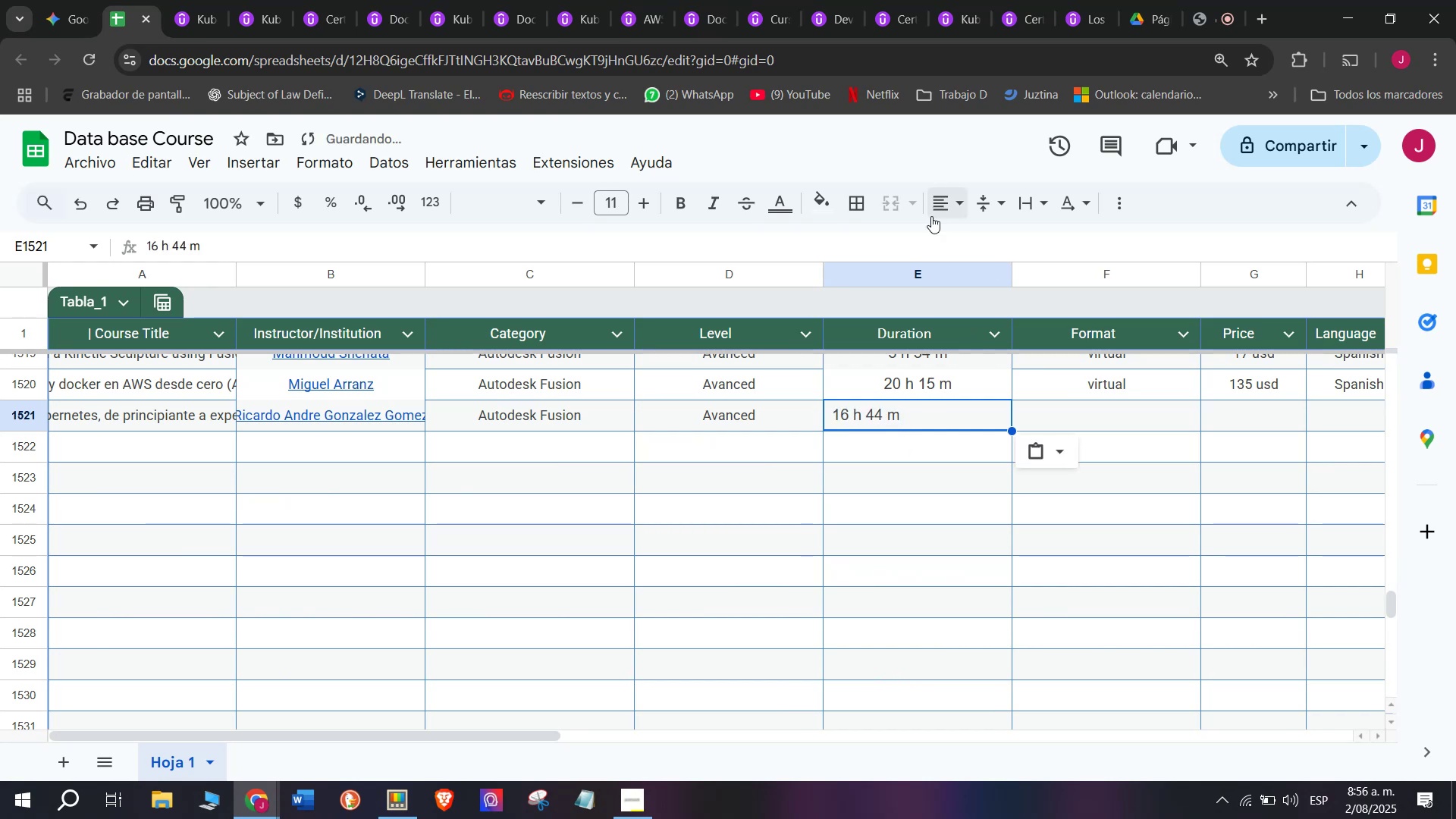 
double_click([979, 256])
 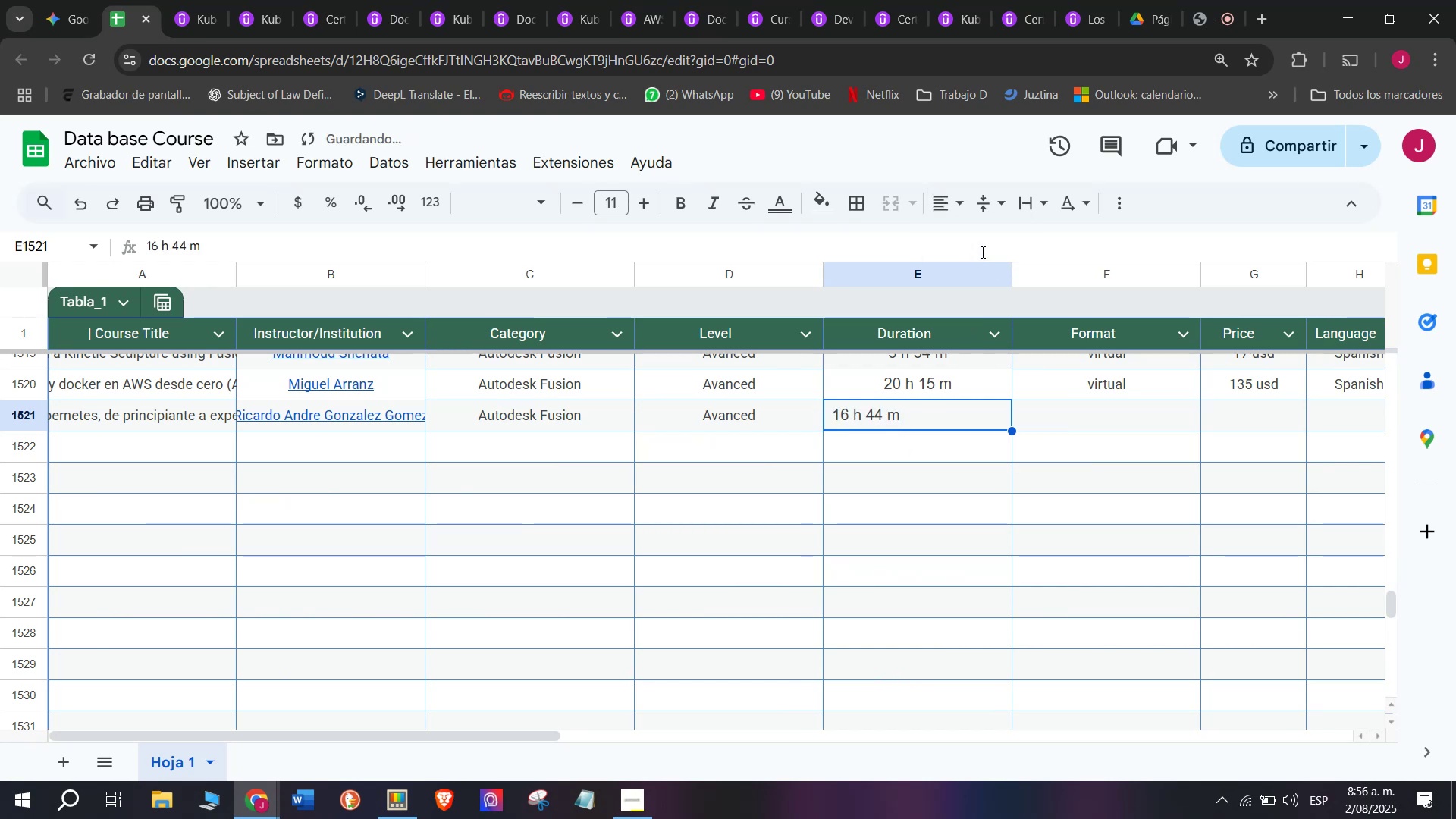 
left_click([981, 252])
 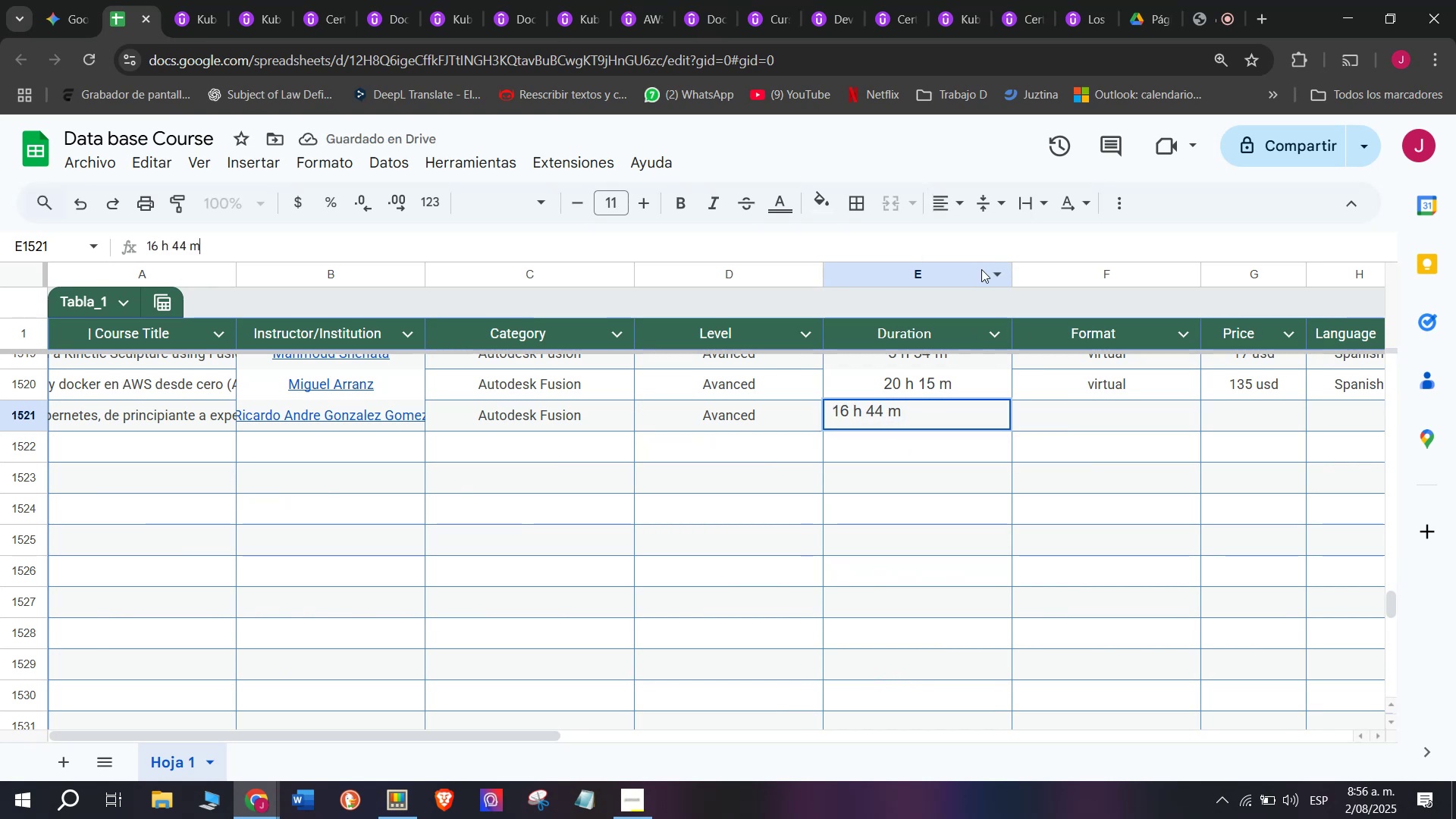 
wait(5.75)
 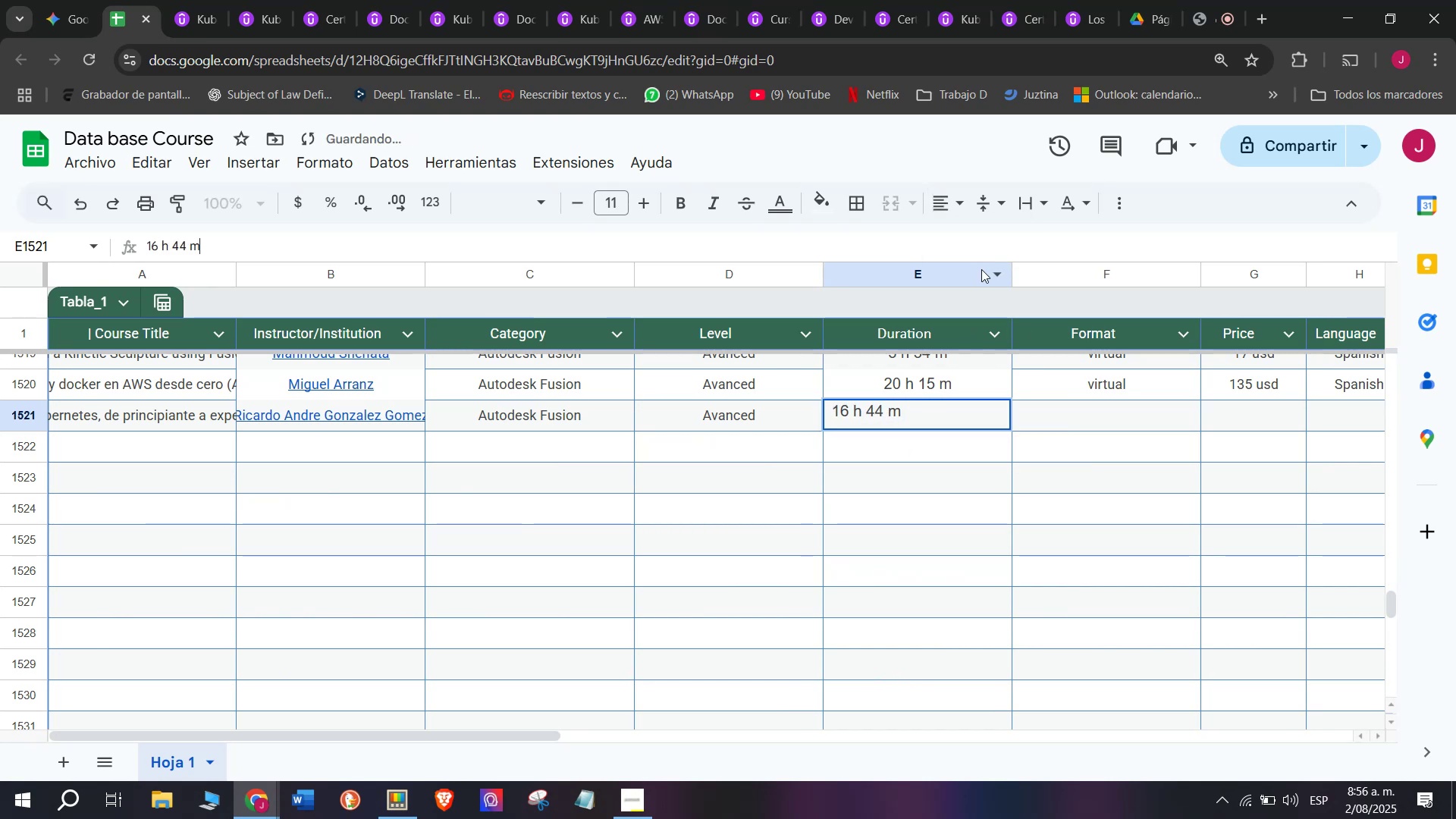 
left_click([929, 209])
 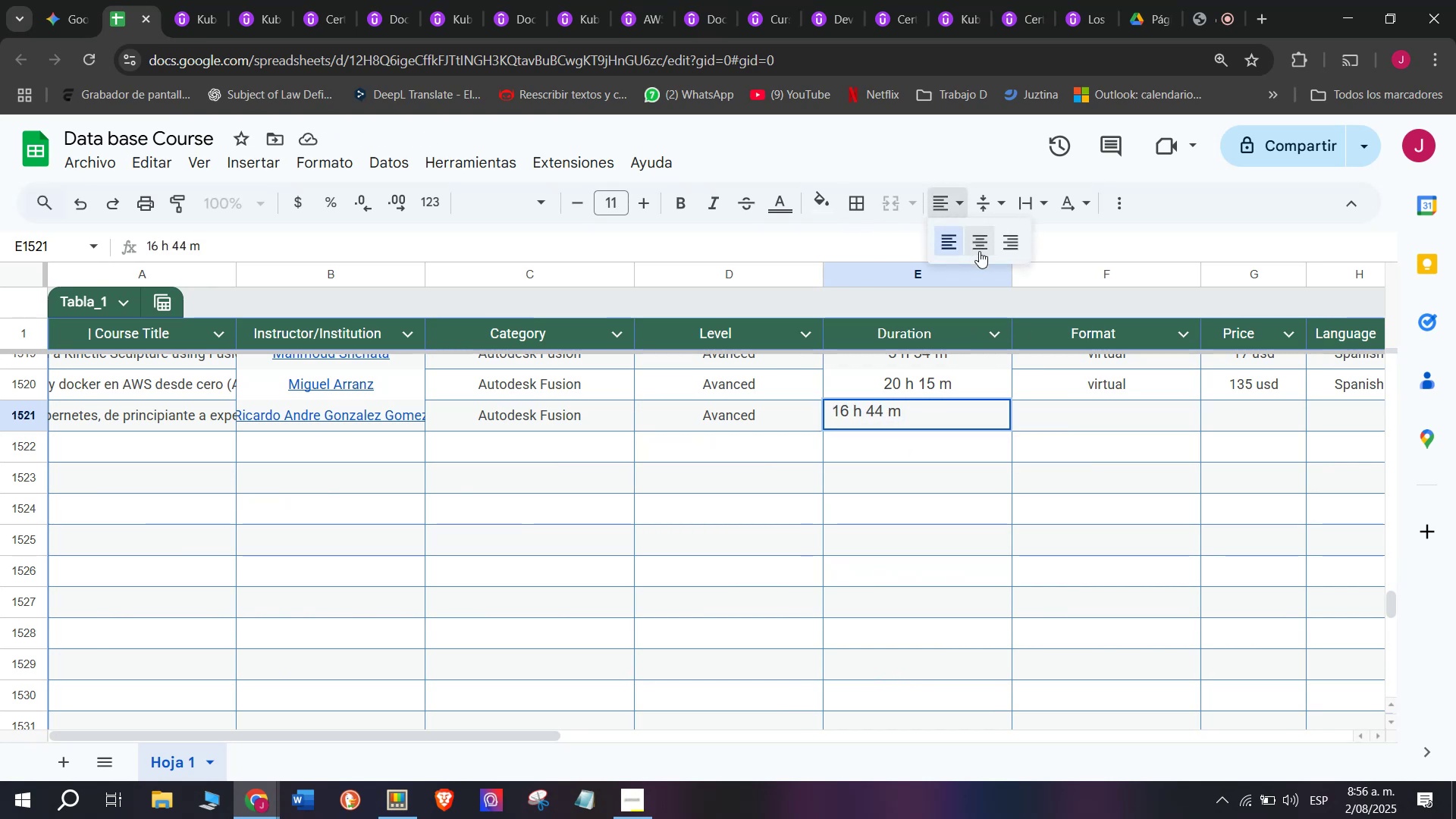 
left_click([981, 251])
 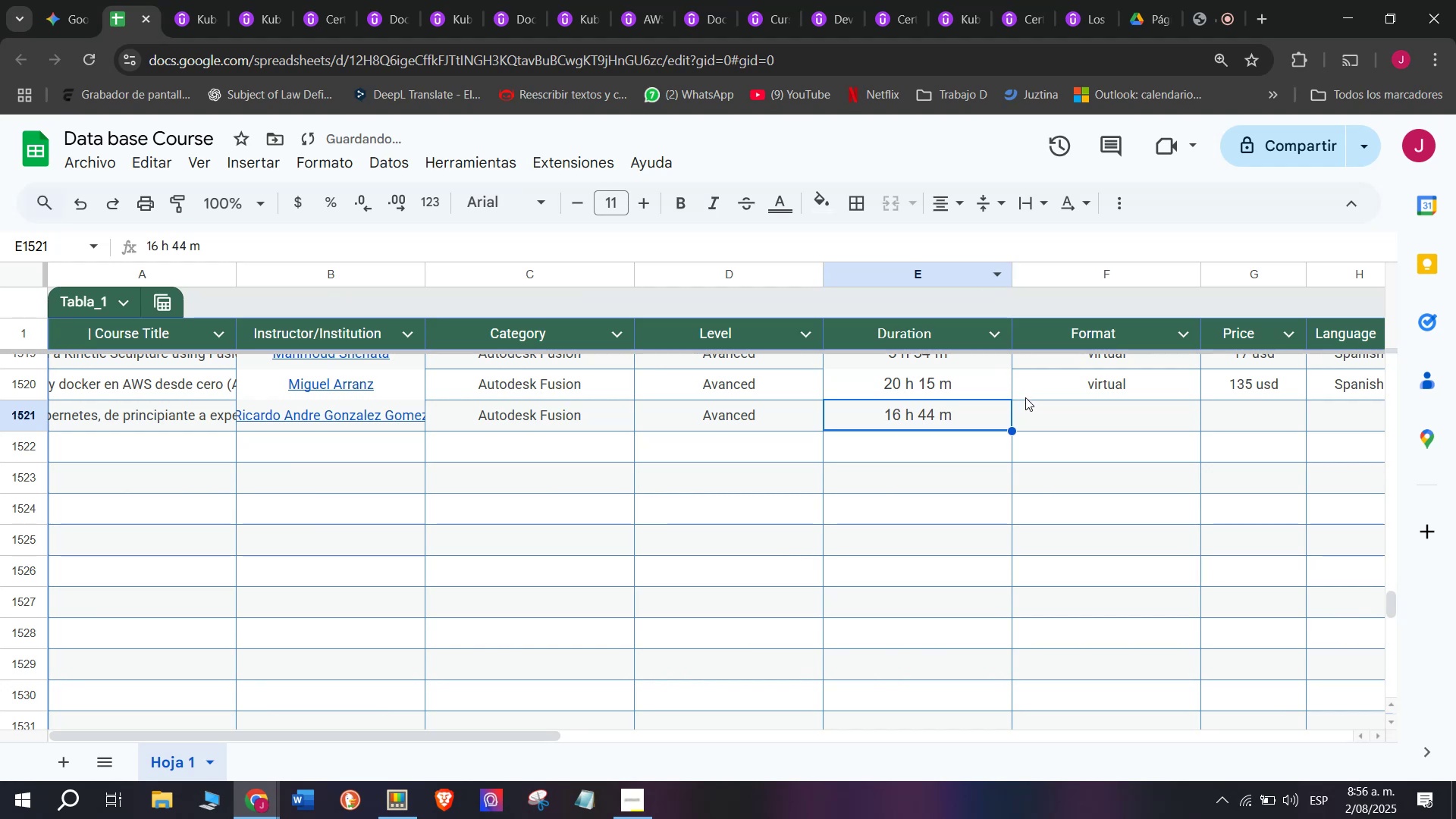 
left_click([1068, 404])
 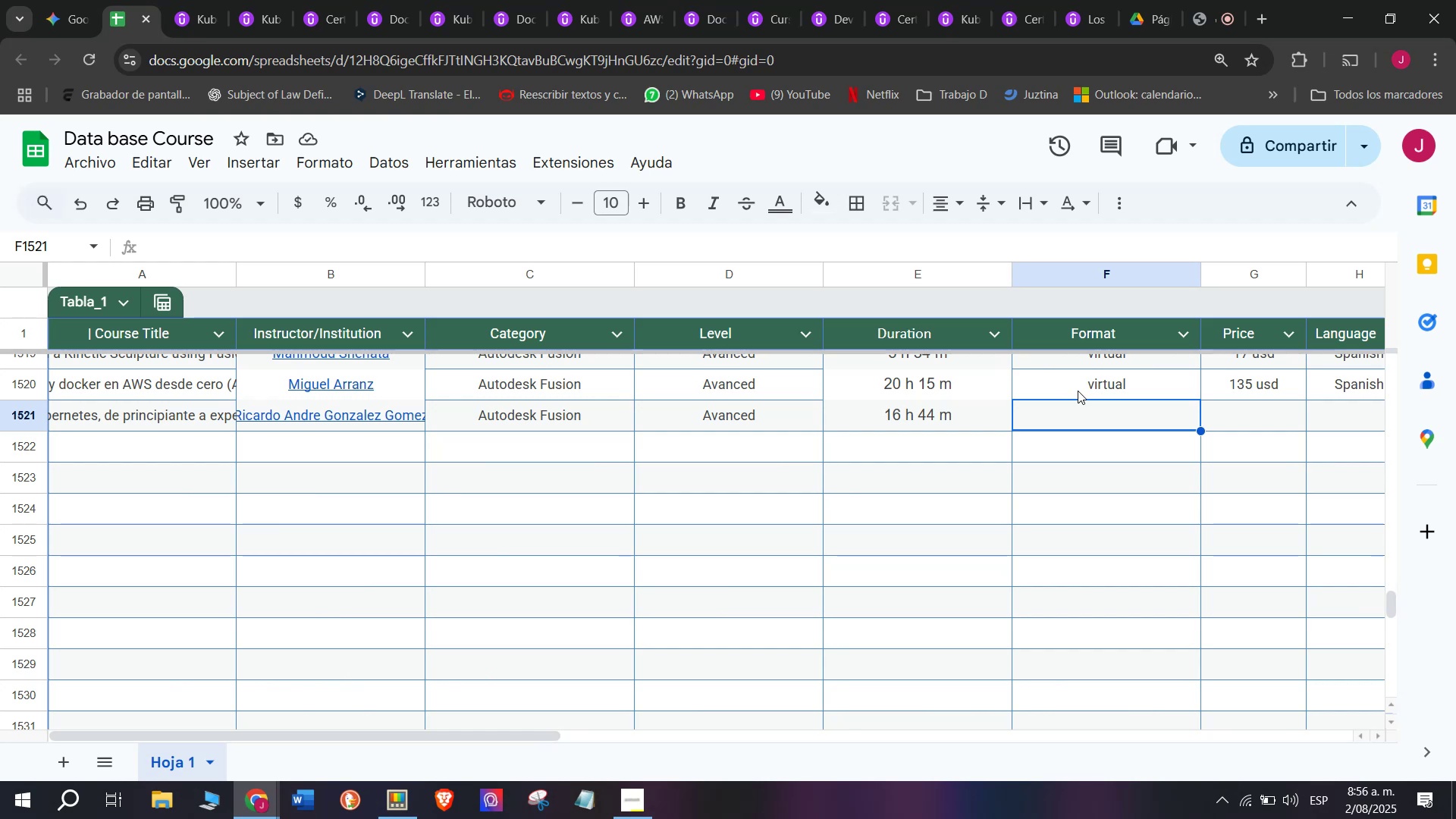 
wait(37.09)
 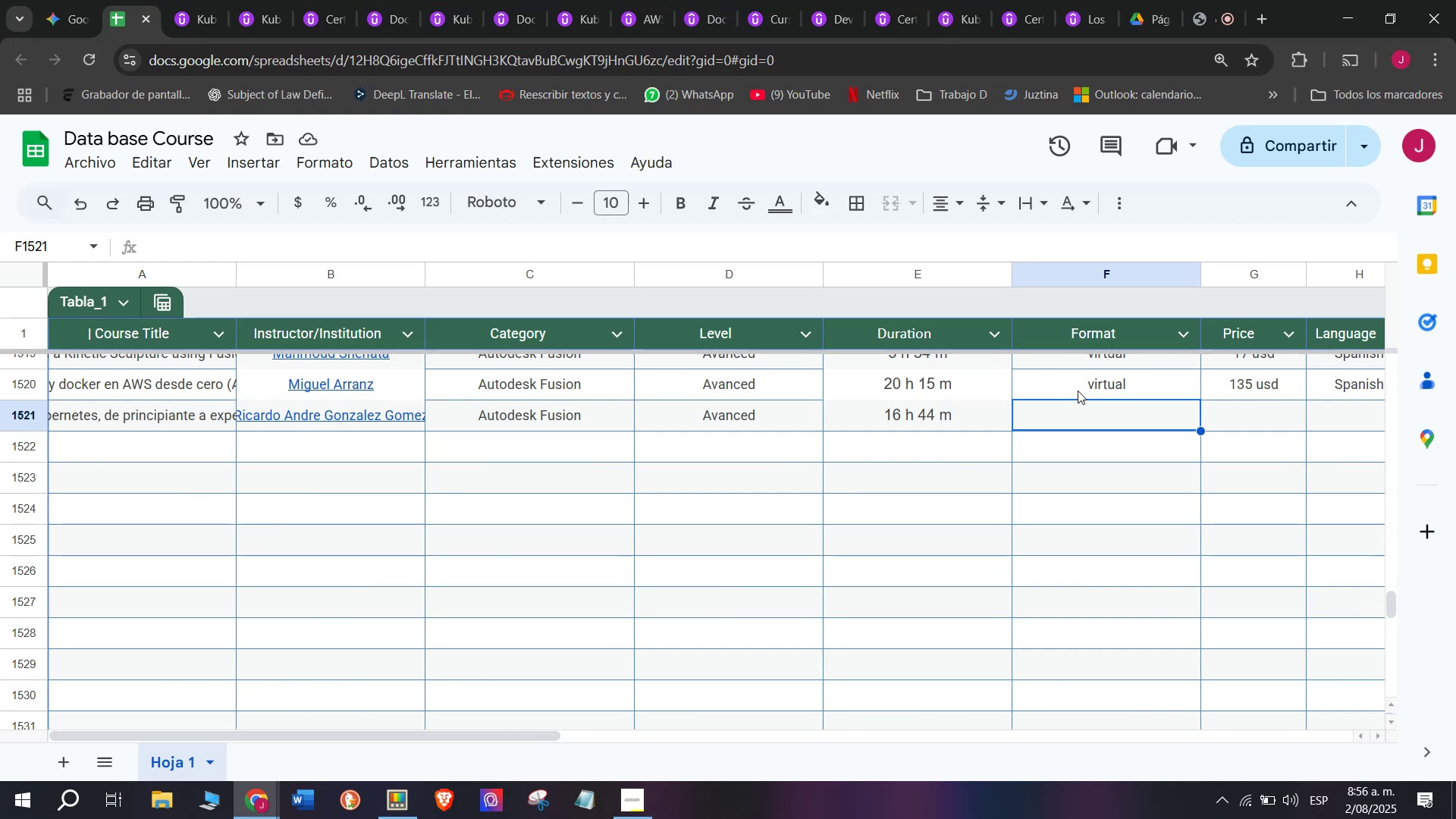 
left_click([1056, 387])
 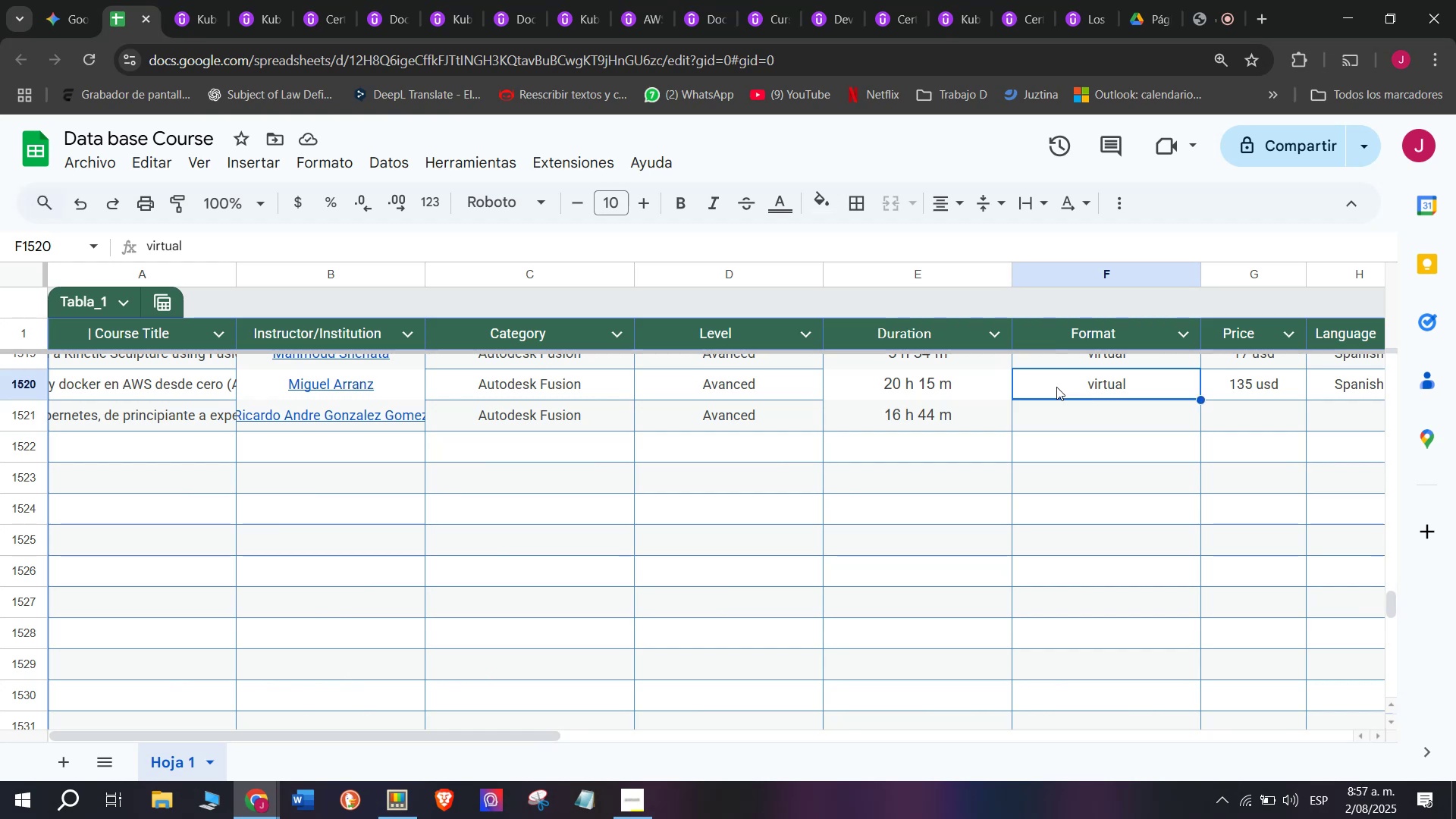 
key(Control+ControlLeft)
 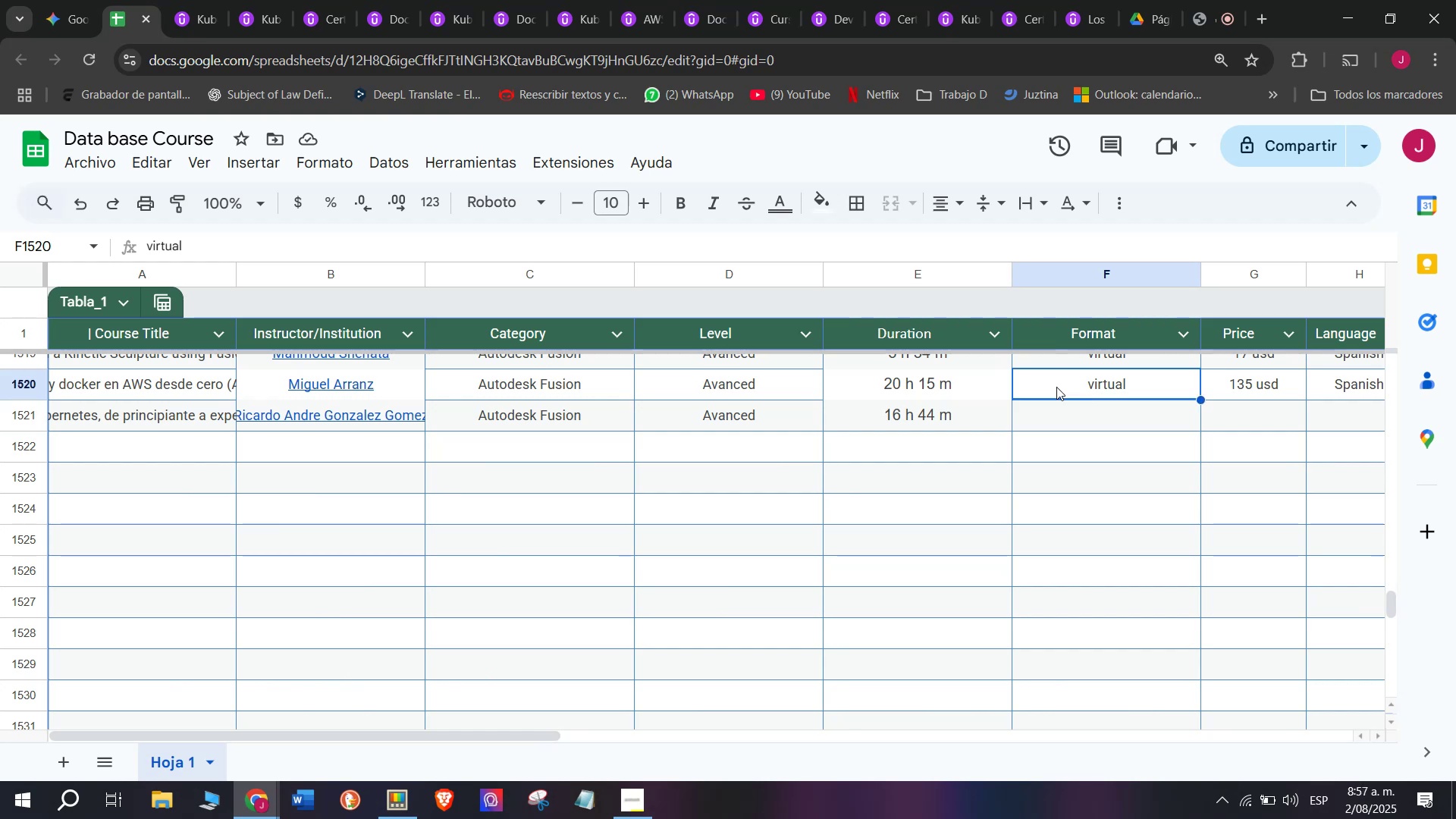 
key(Break)
 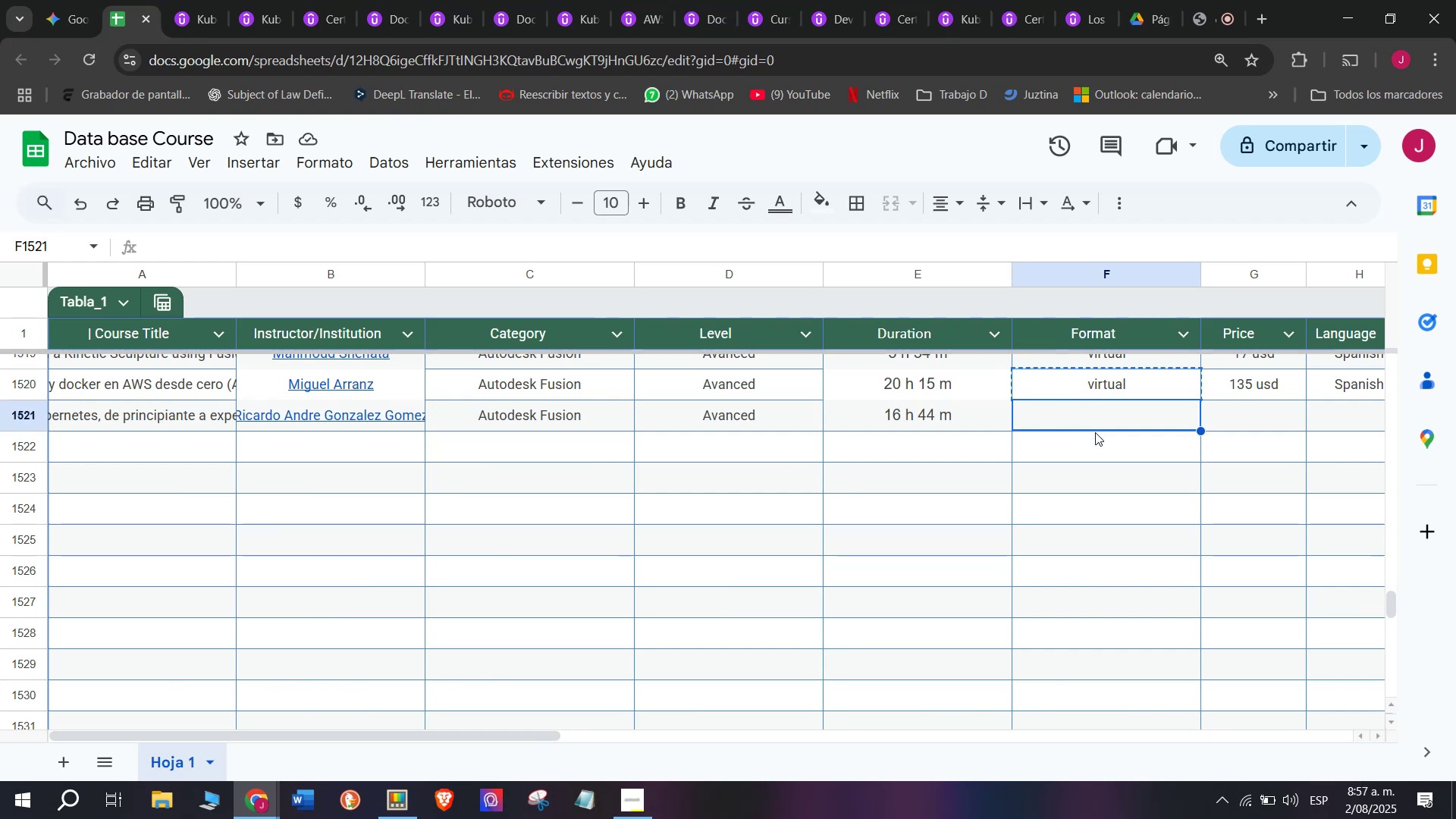 
key(Control+C)
 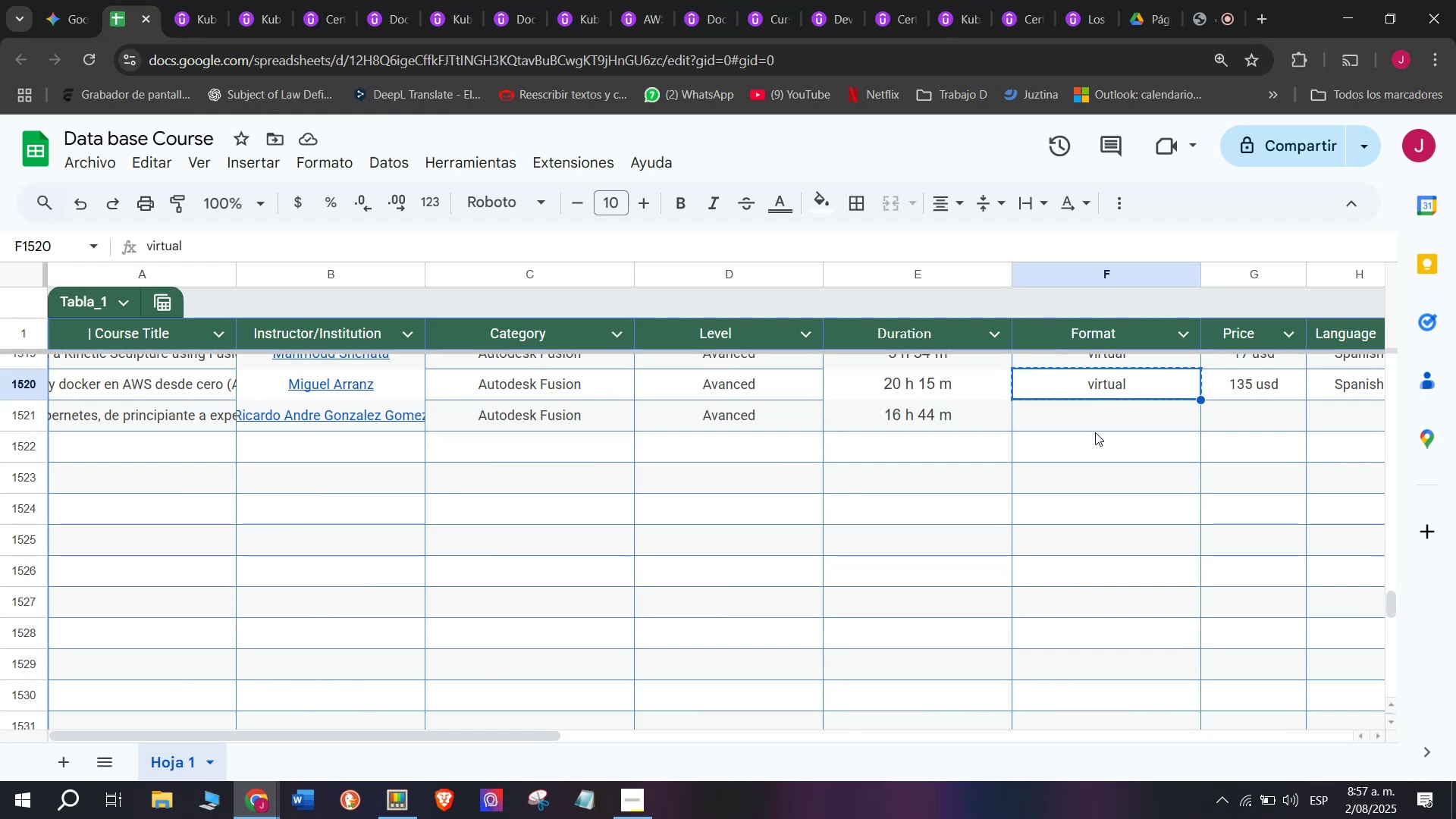 
left_click([1095, 432])
 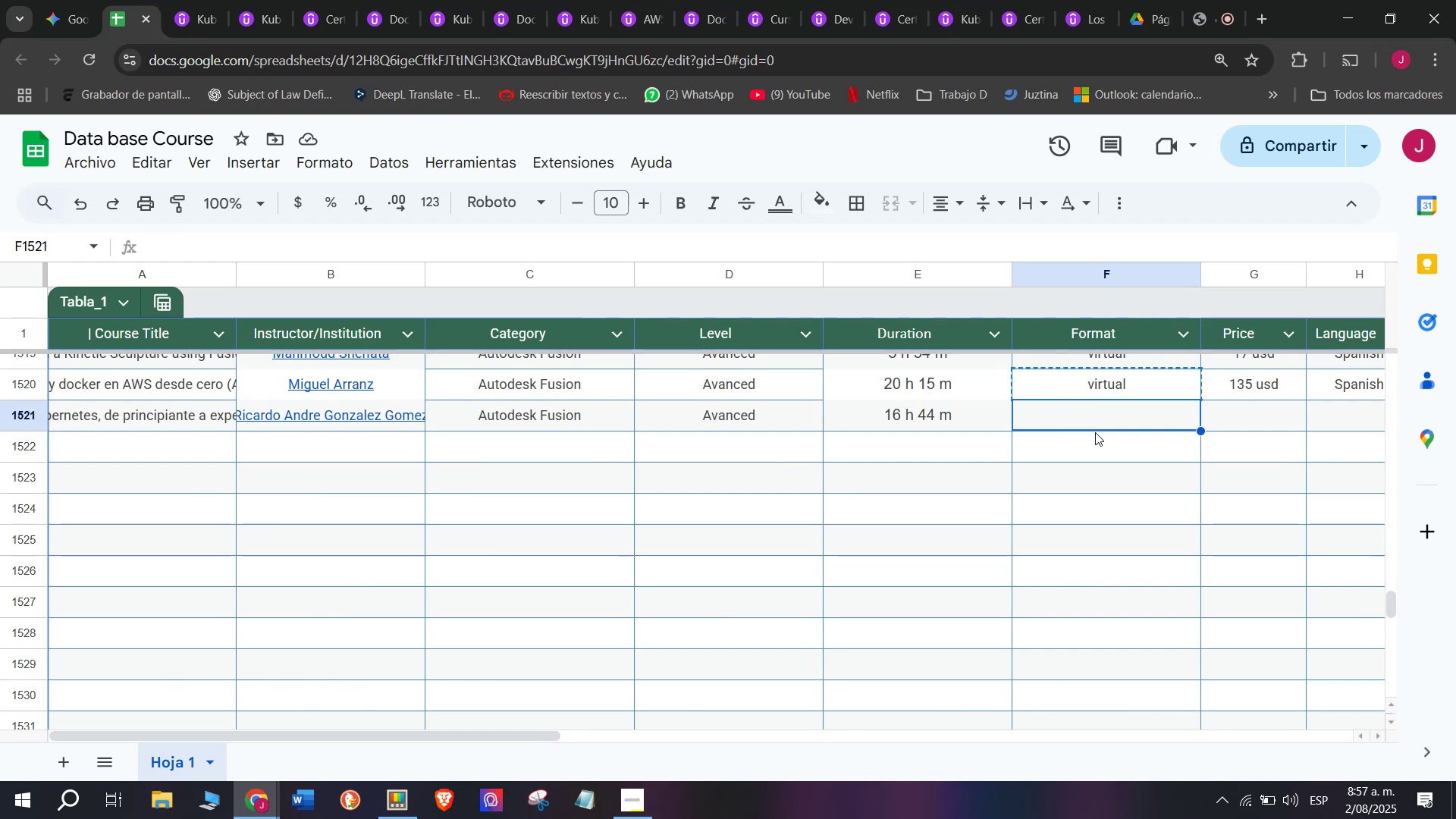 
key(Control+ControlLeft)
 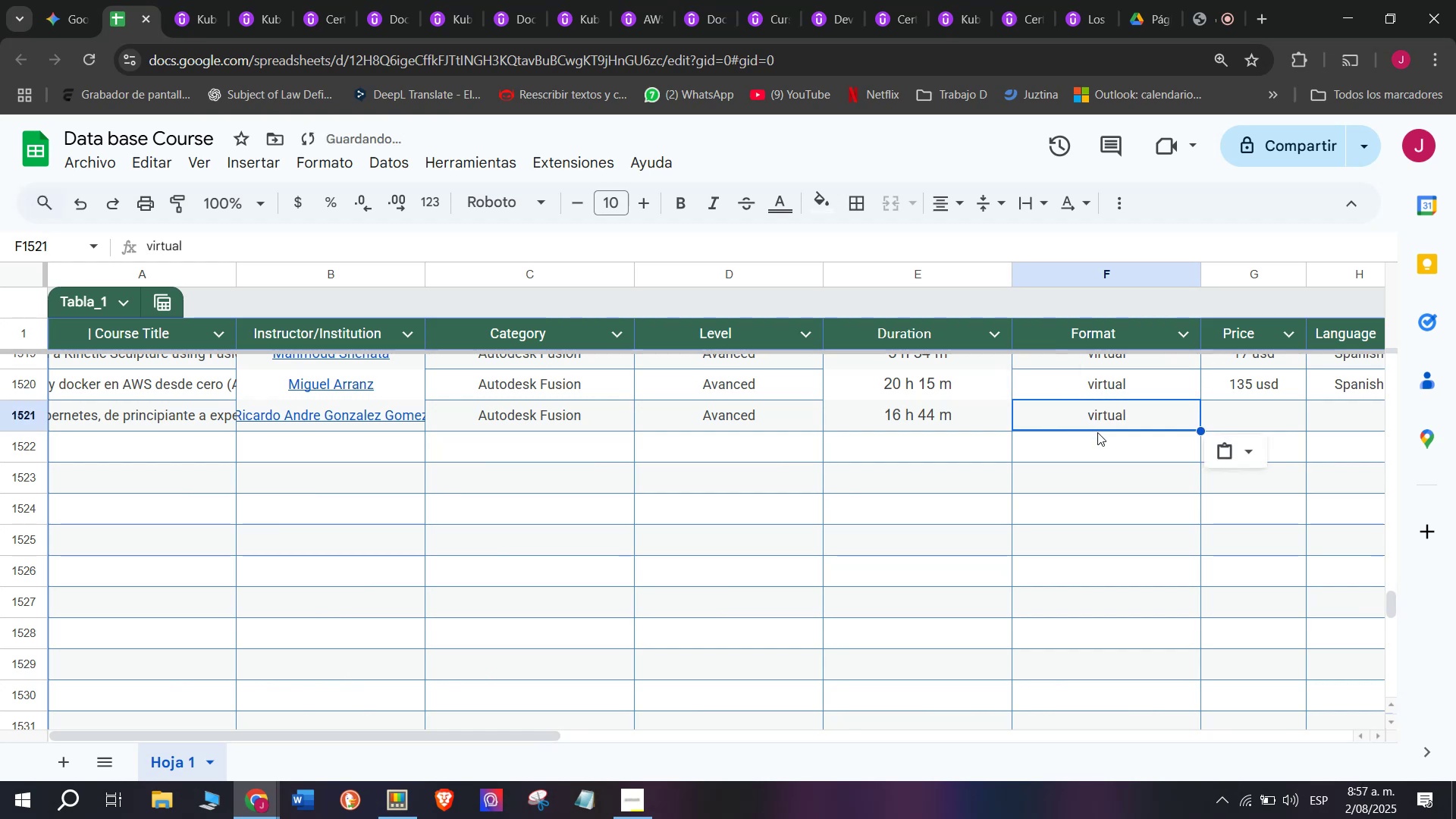 
key(Z)
 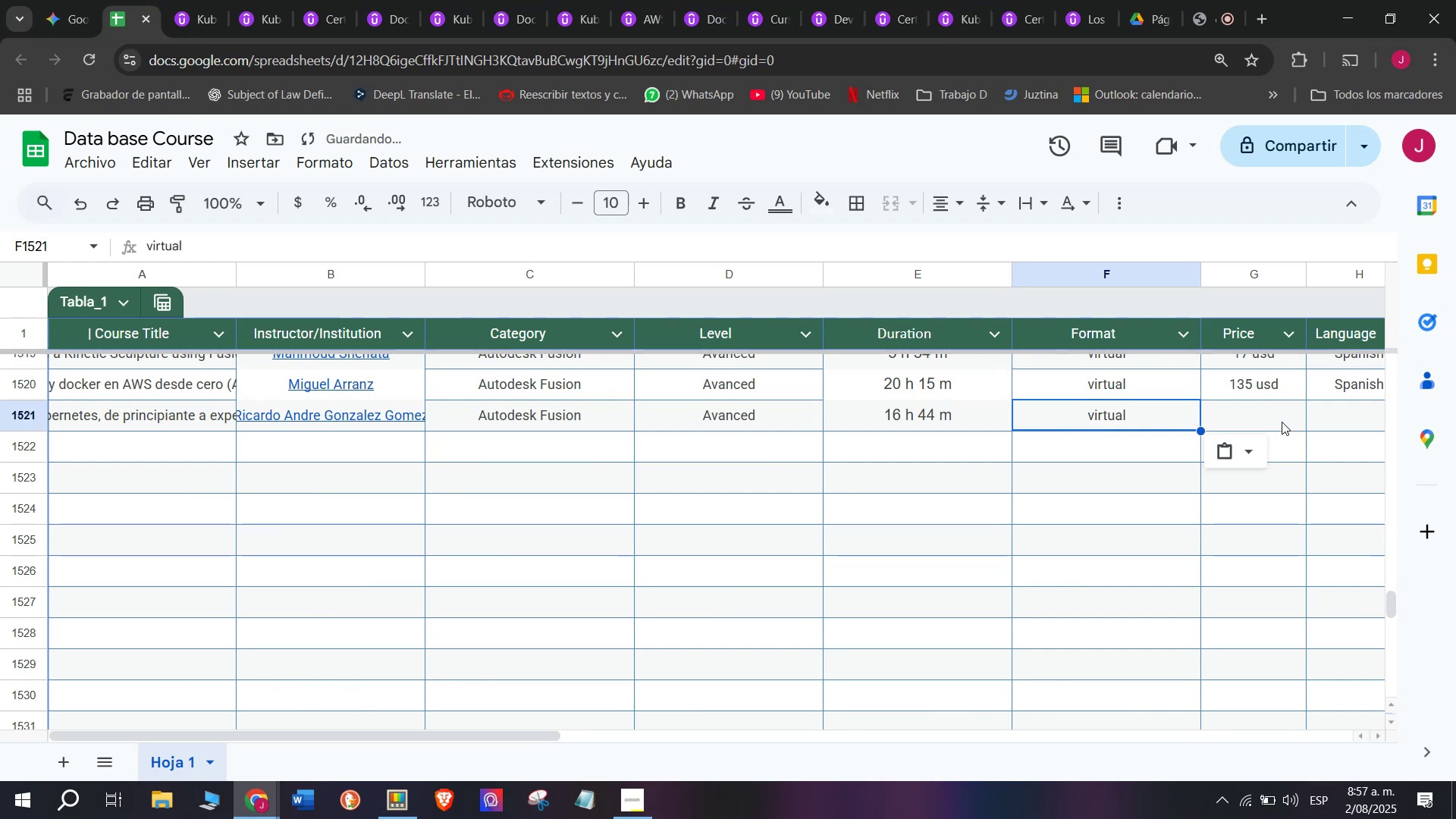 
key(Control+V)
 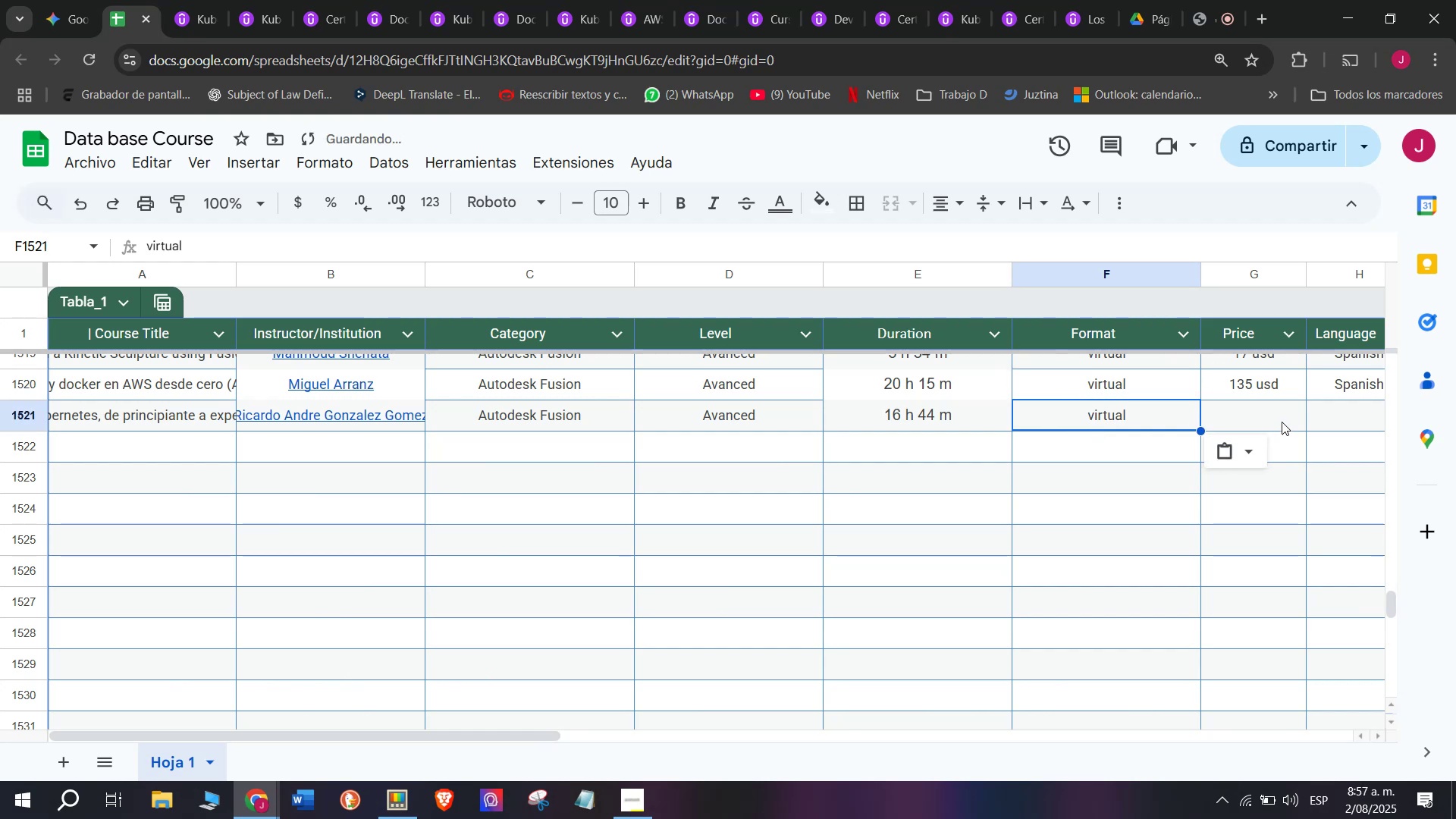 
left_click([1282, 420])
 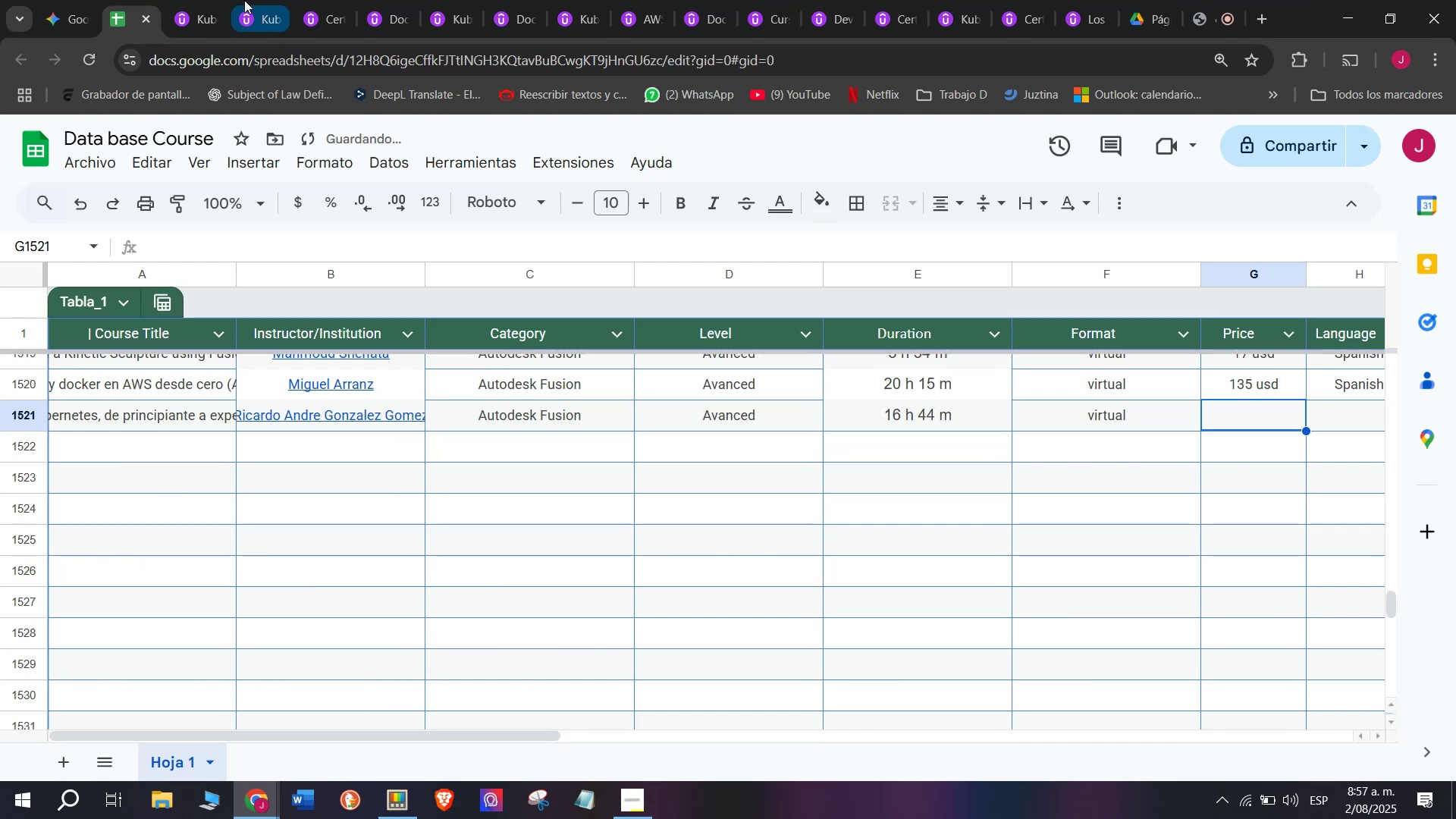 
left_click([220, 0])
 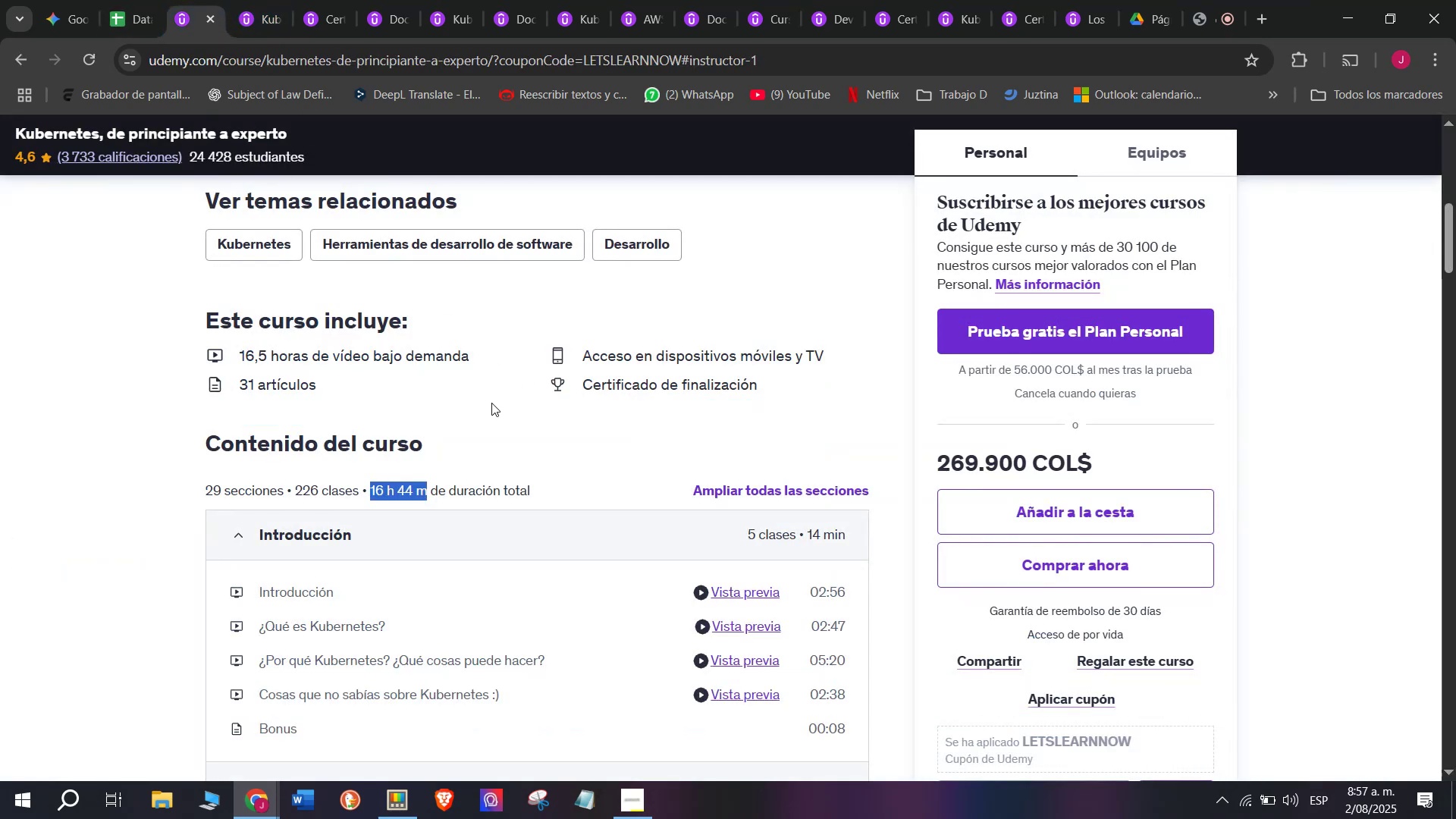 
key(Break)
 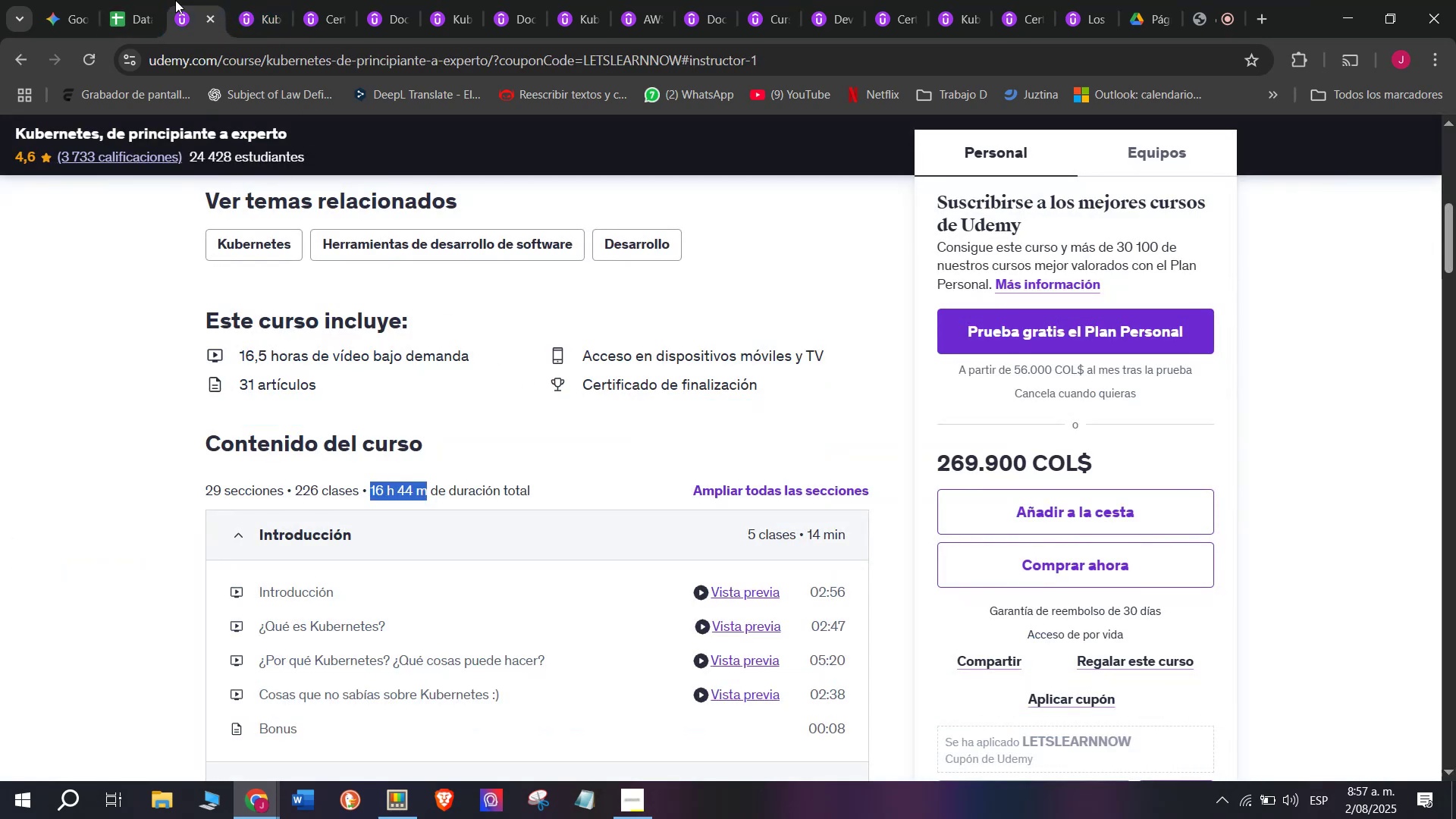 
key(Control+ControlLeft)
 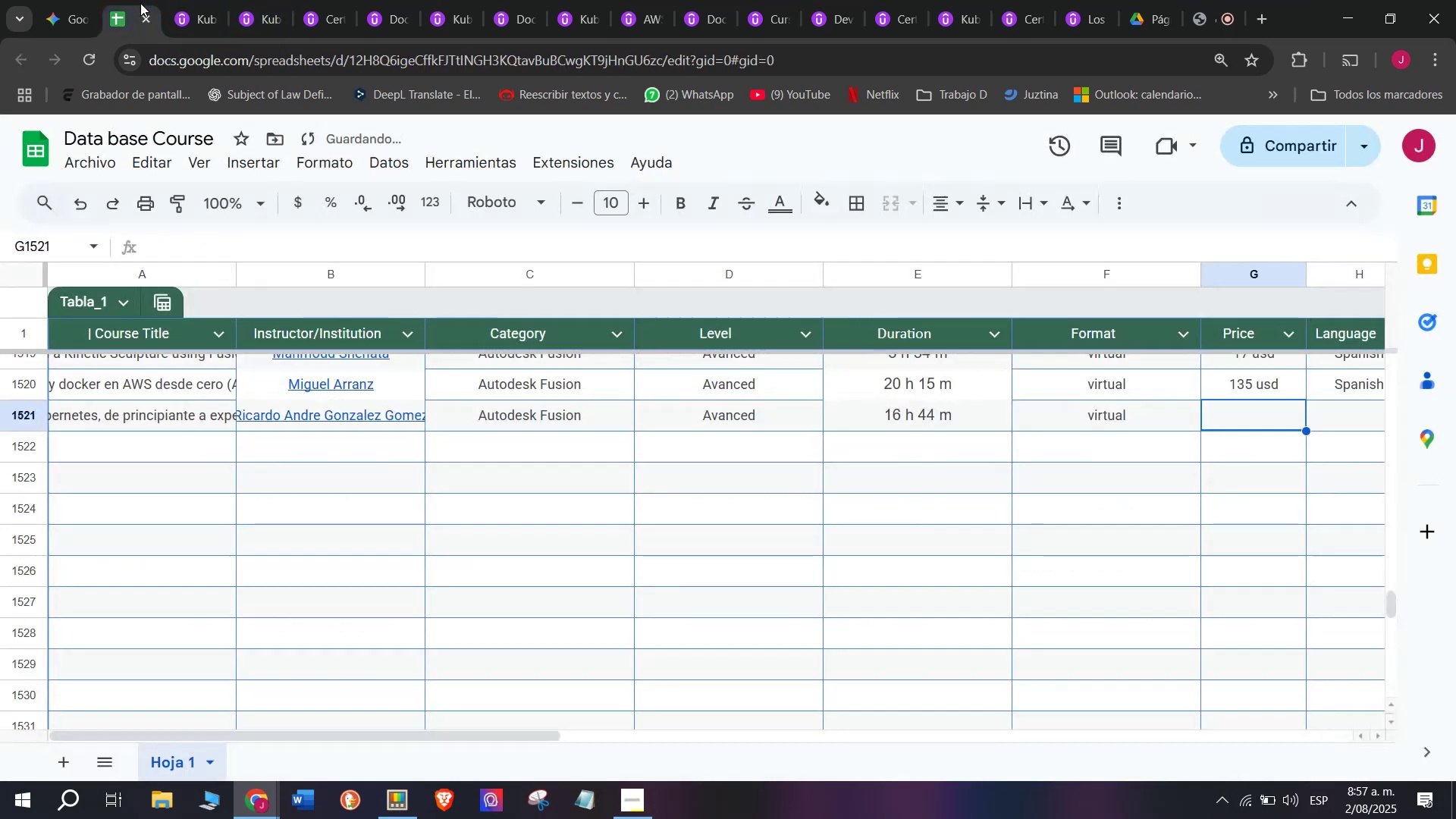 
key(Control+C)
 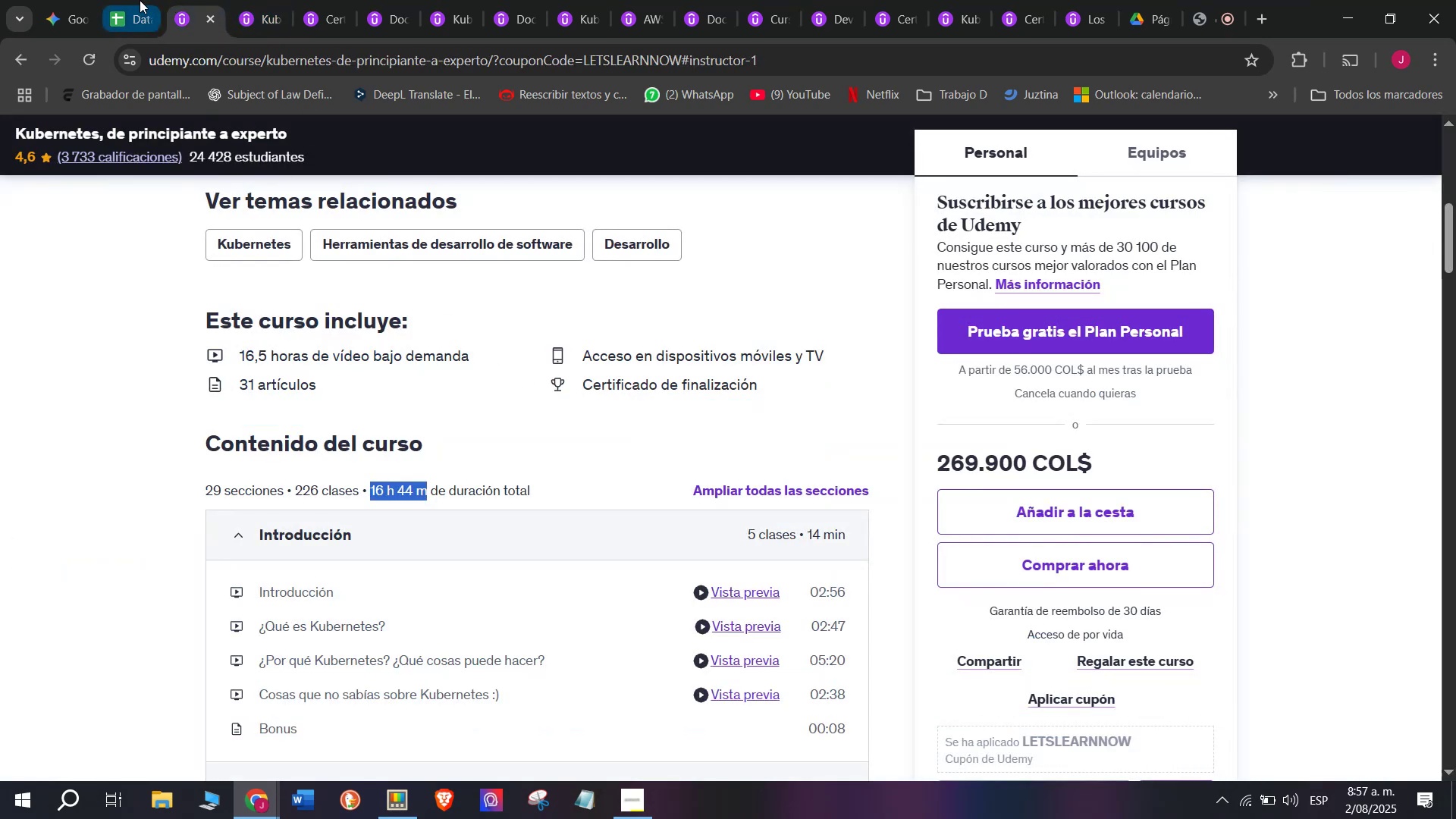 
left_click([140, 0])
 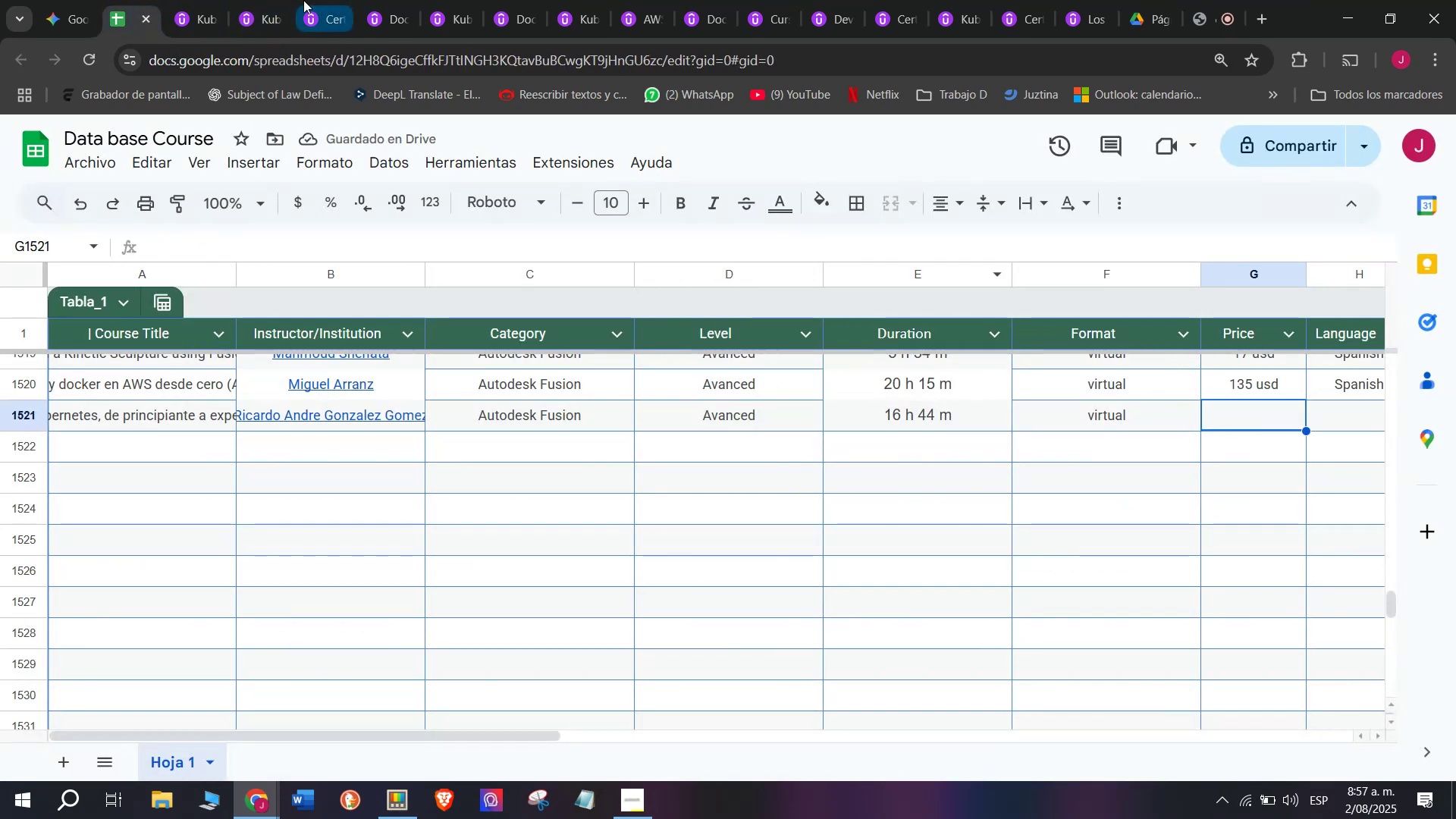 
left_click([173, 0])
 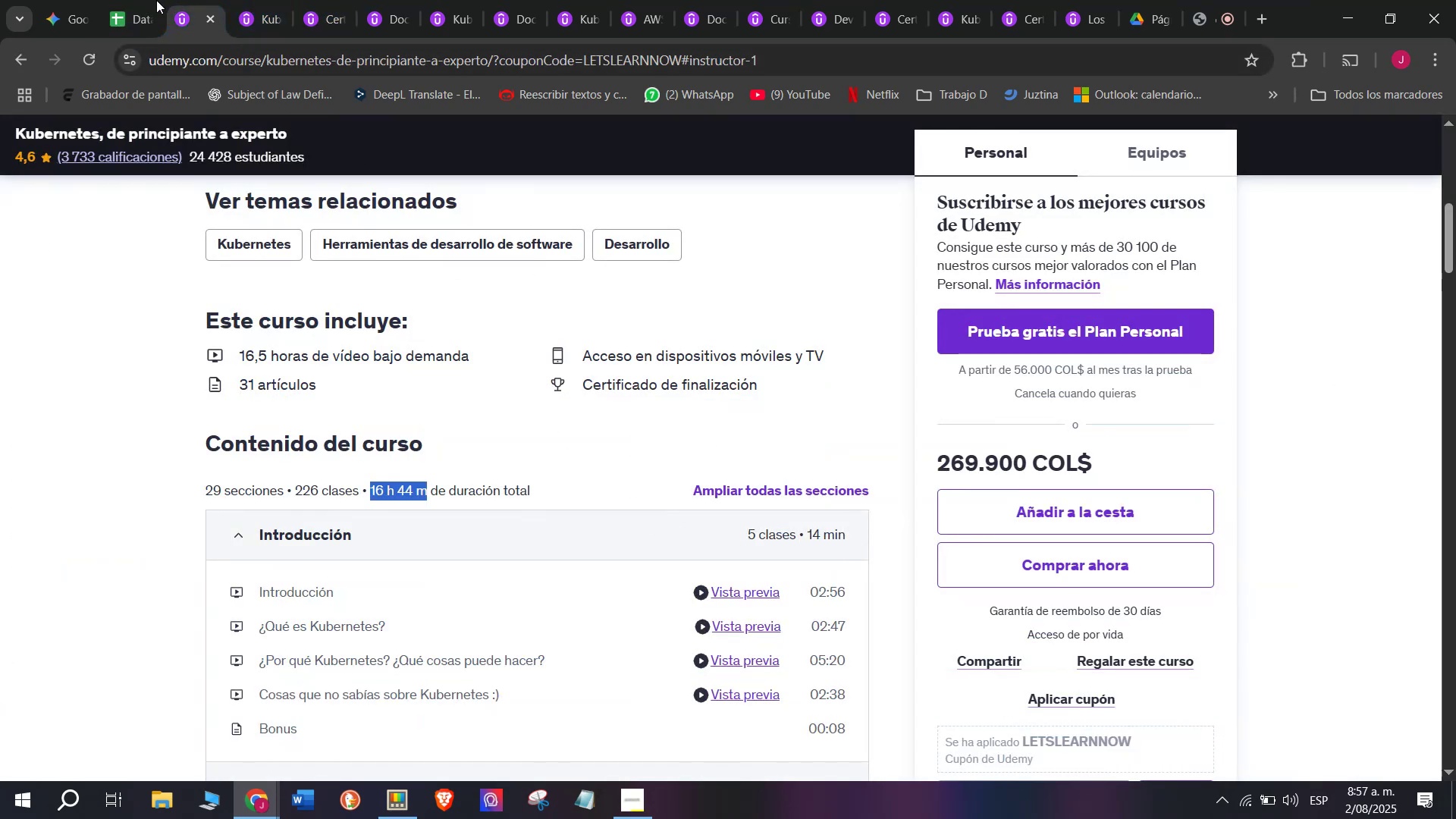 
left_click([127, 0])
 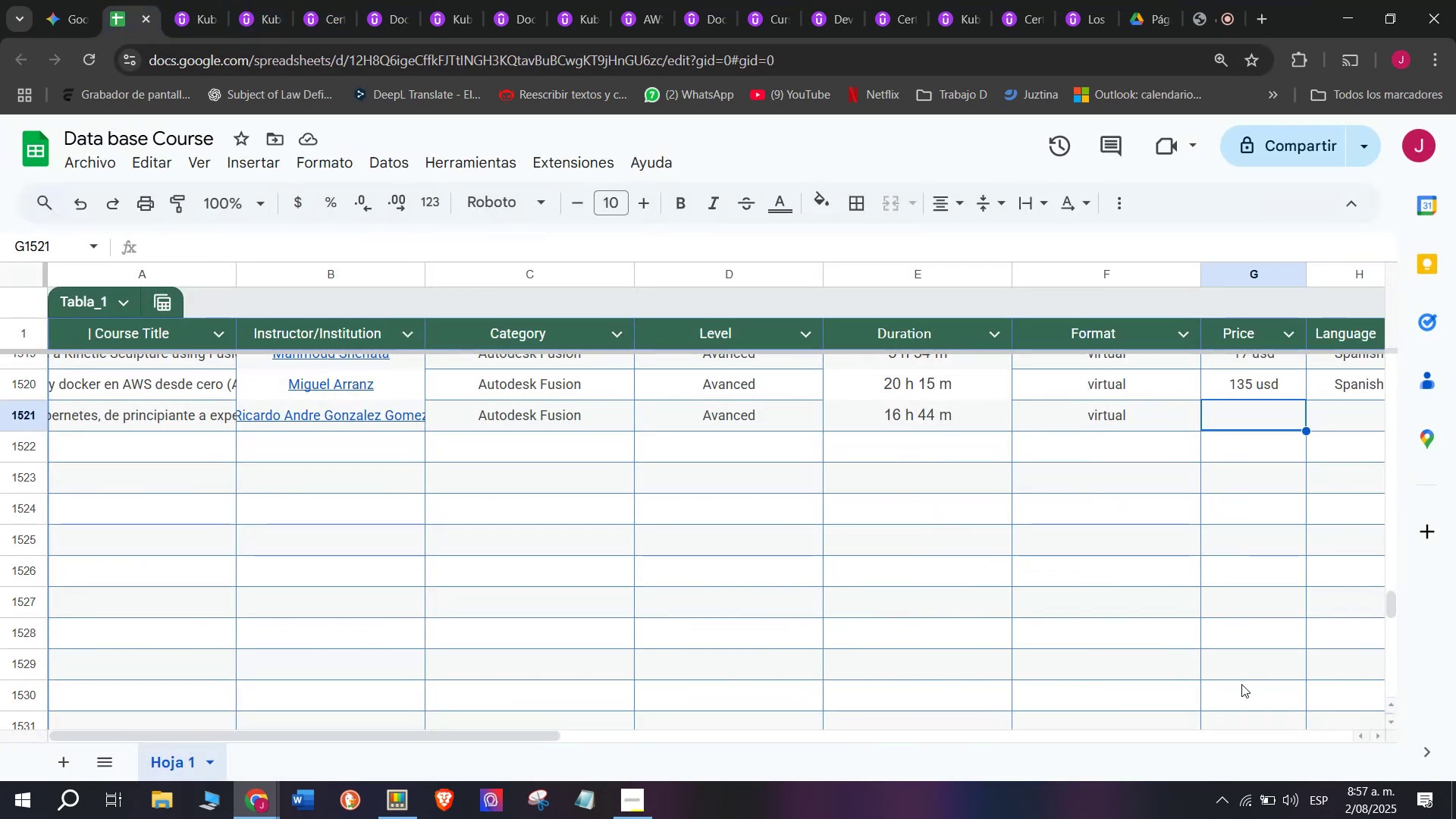 
type(135 usd)
 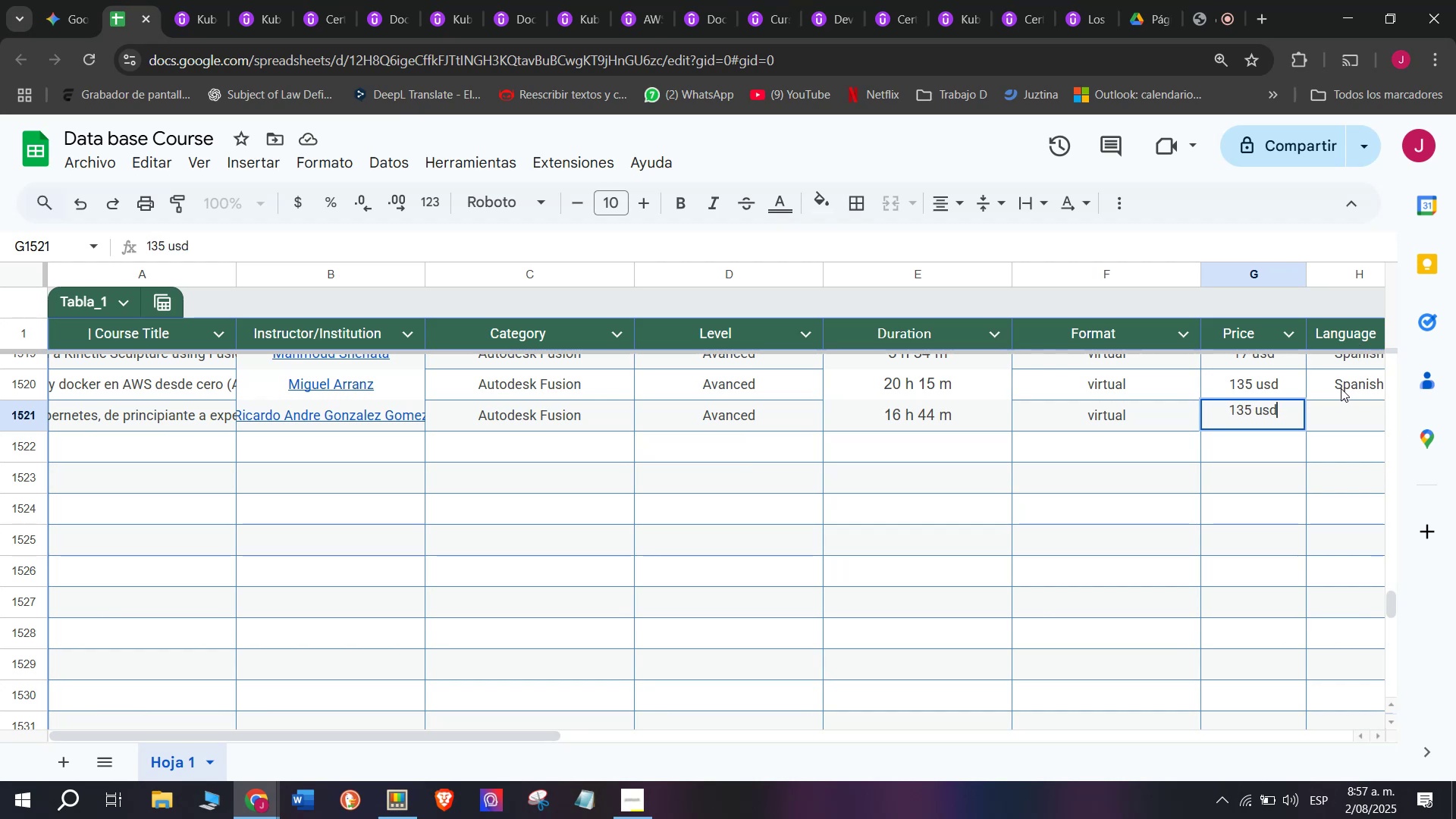 
left_click([1351, 409])
 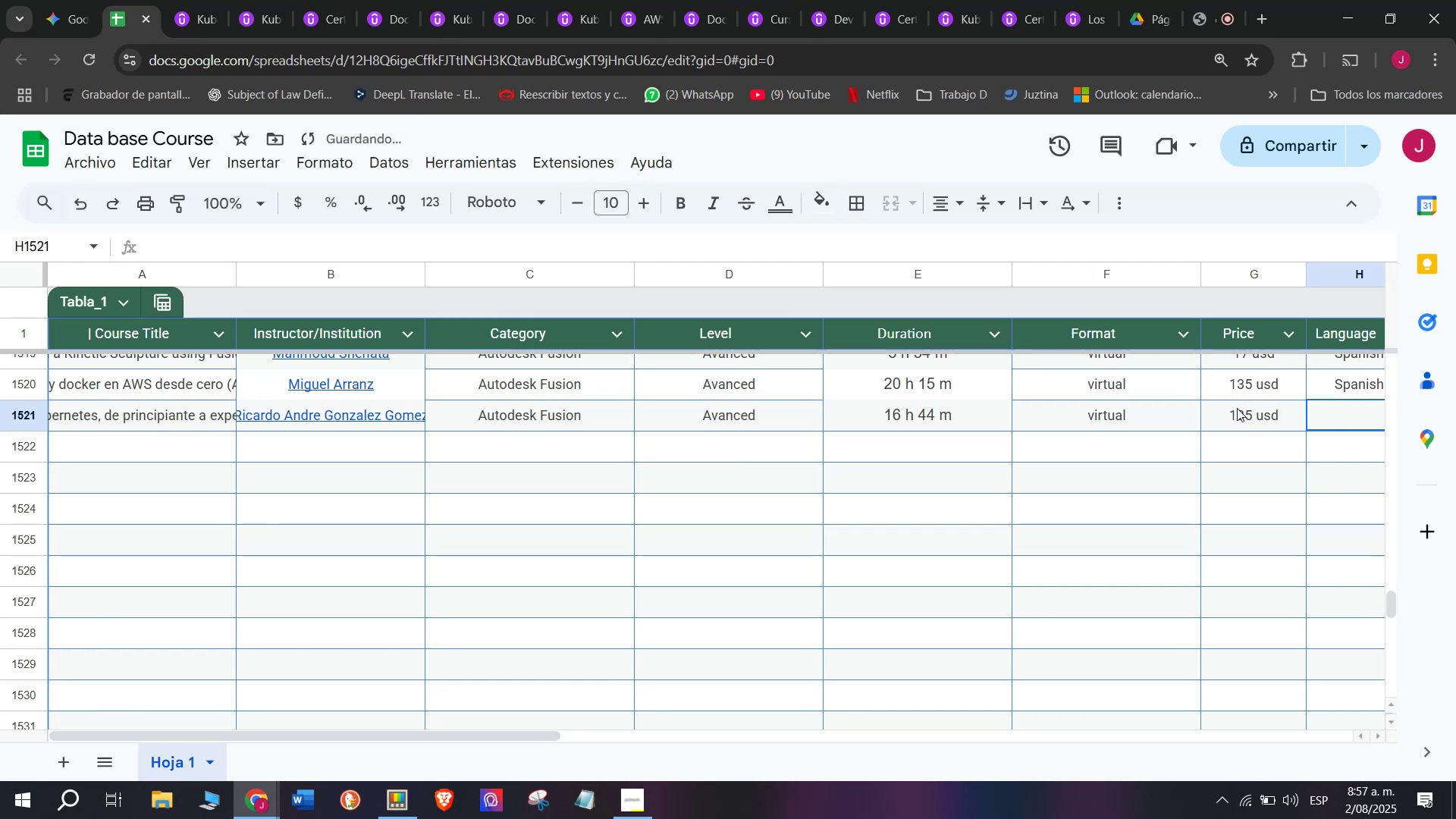 
double_click([1235, 408])
 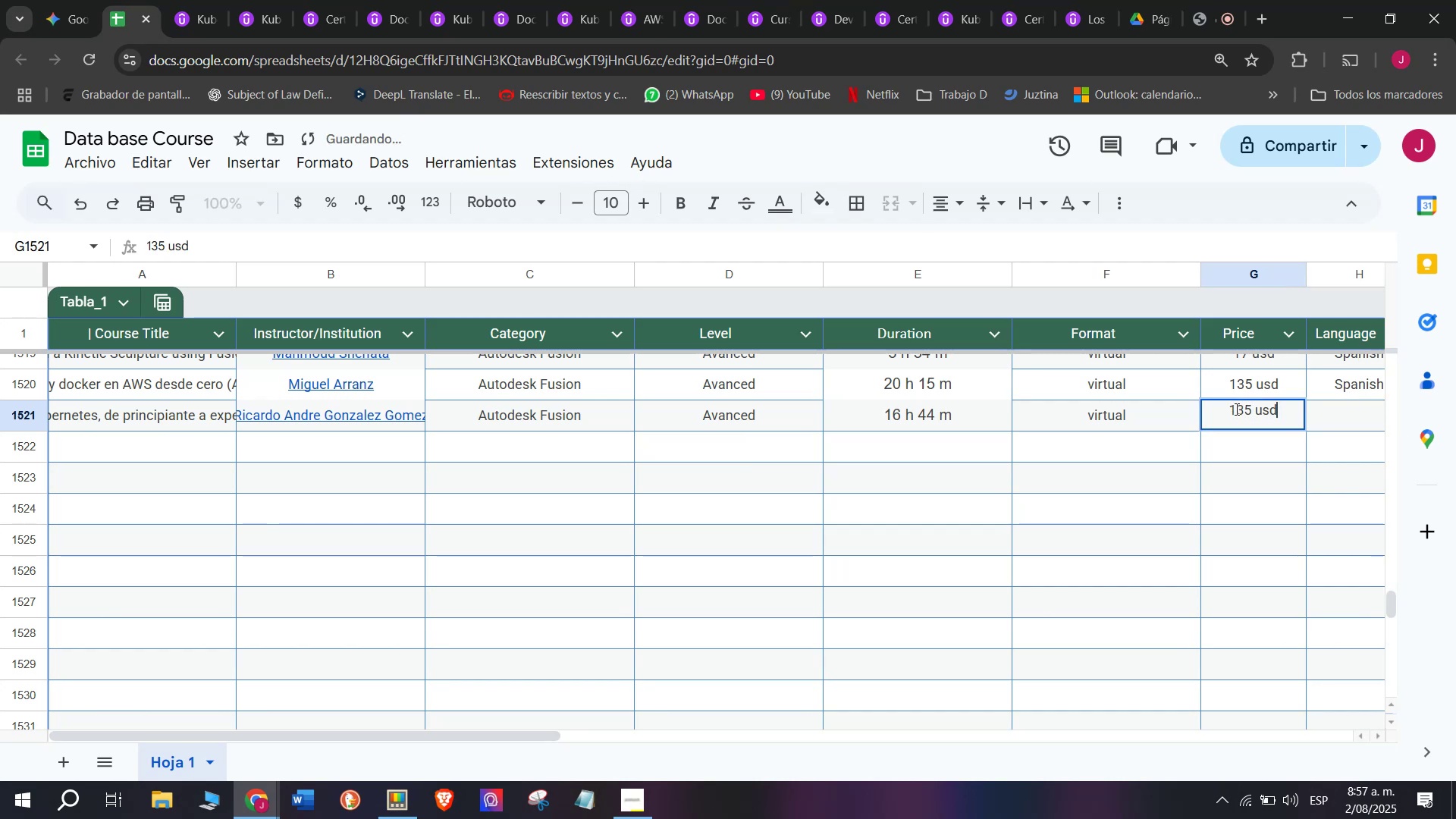 
left_click([1235, 409])
 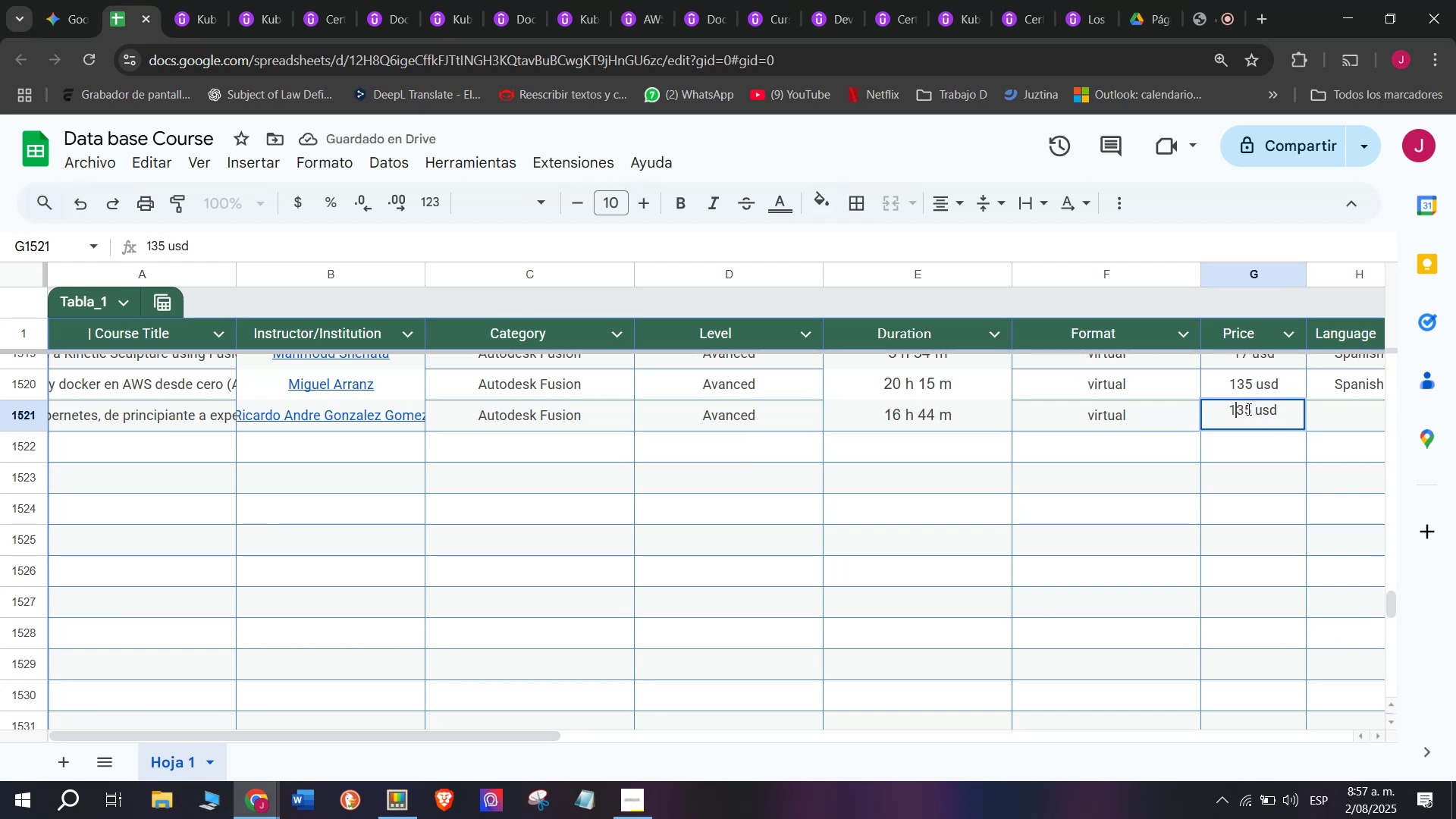 
left_click_drag(start_coordinate=[1247, 409], to_coordinate=[1235, 409])
 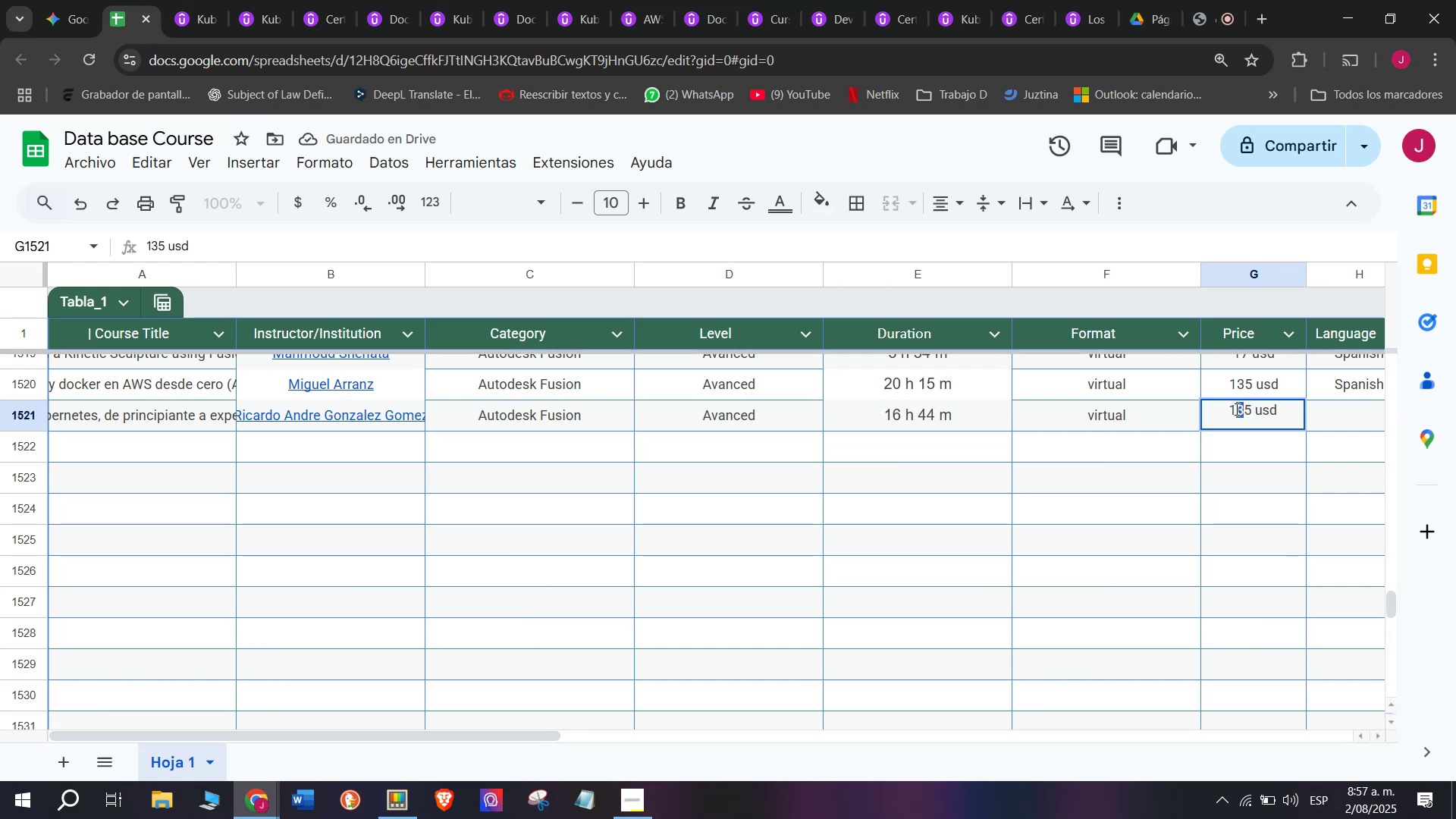 
left_click([1235, 409])
 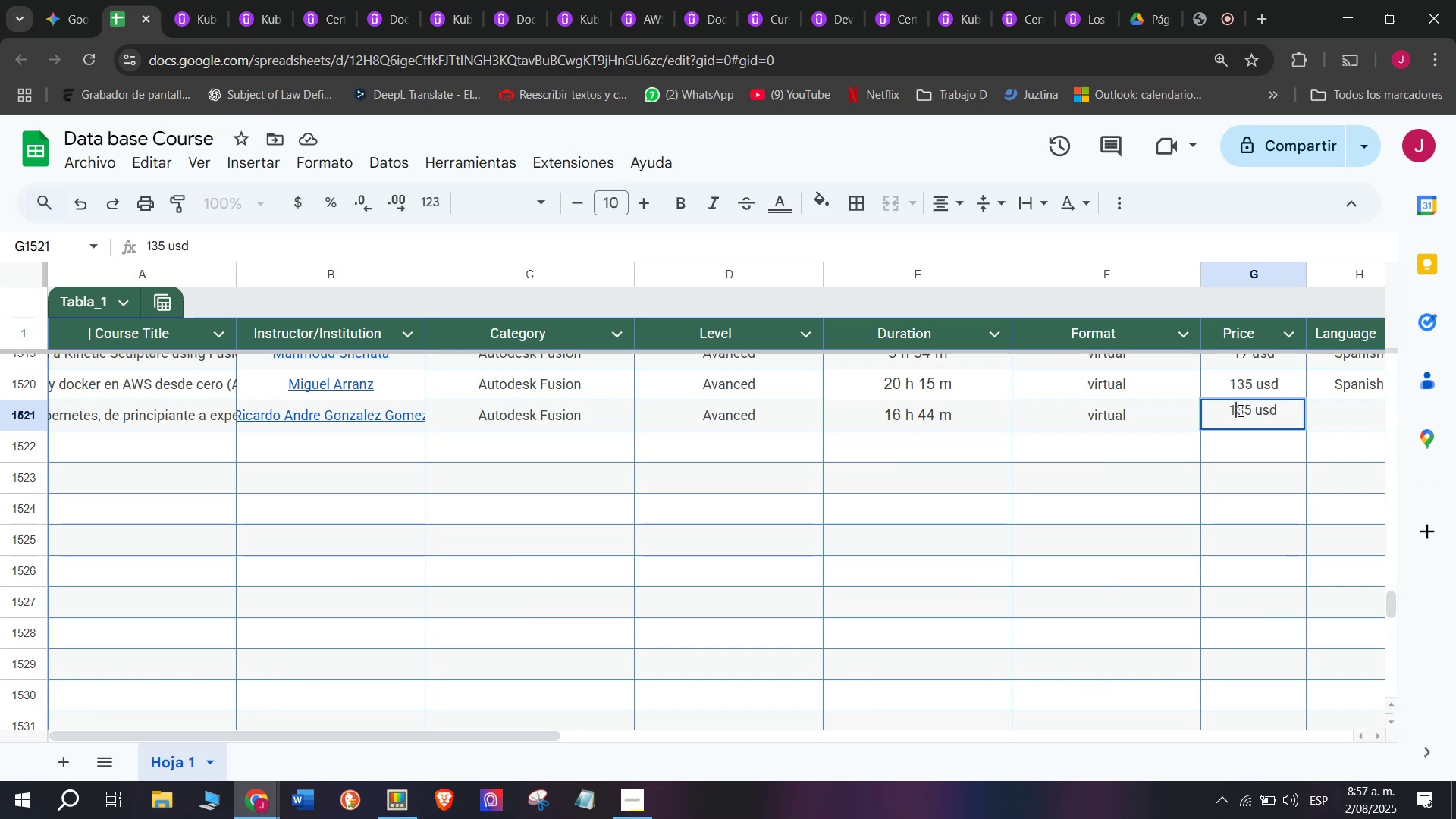 
left_click([1244, 410])
 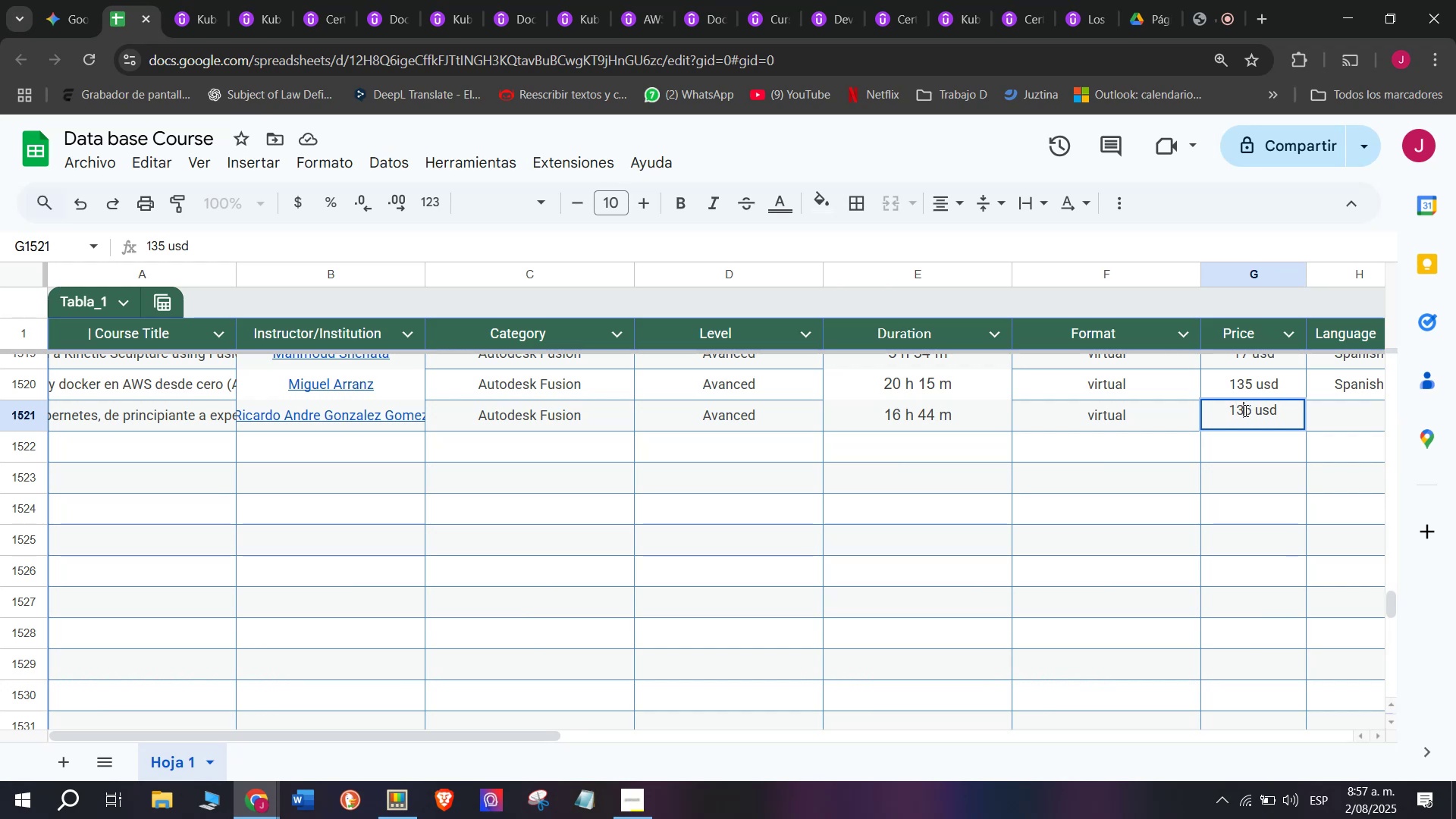 
type(q)
key(Backspace)
key(Backspace)
type(q86)
key(Backspace)
type(5)
 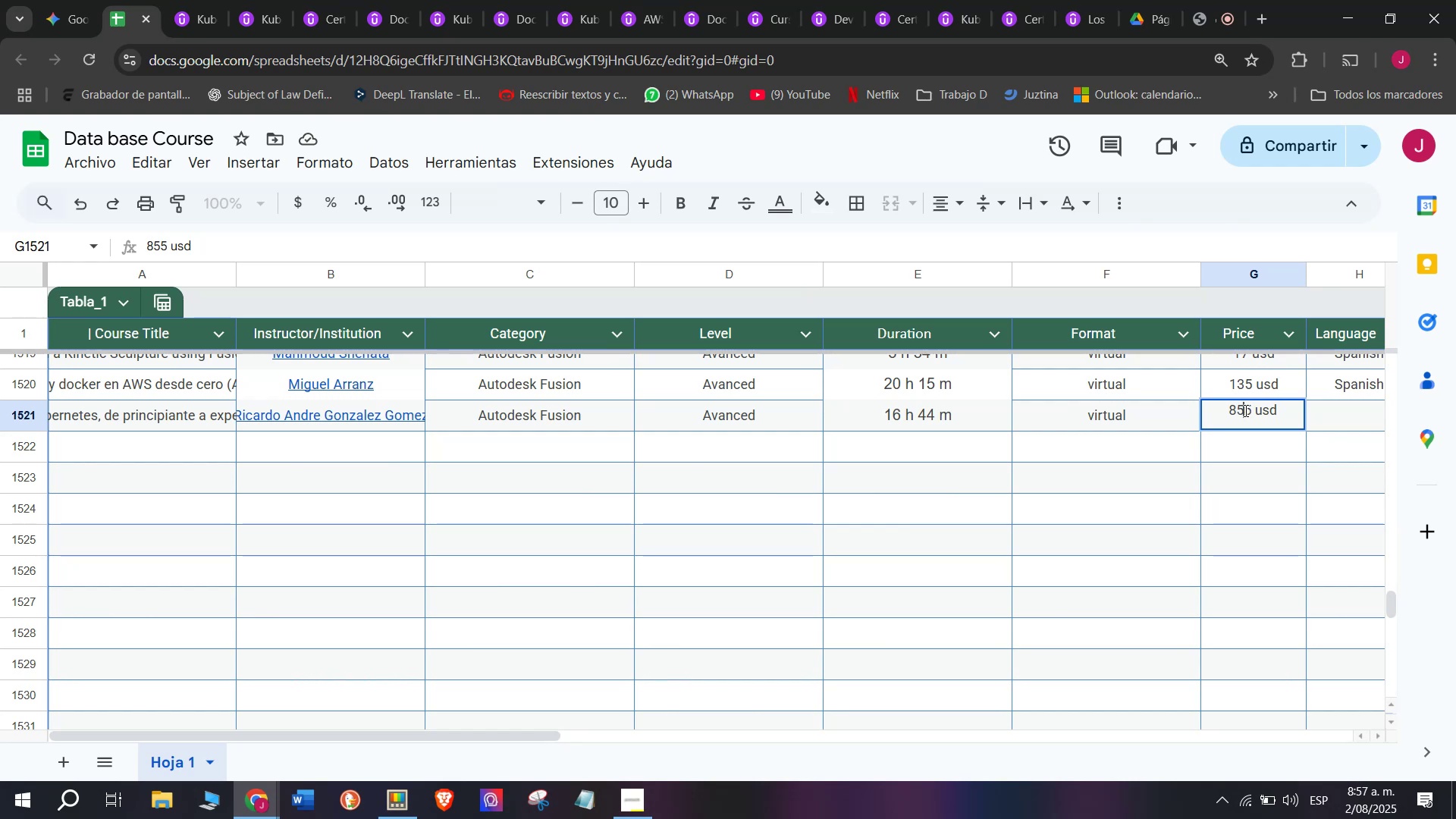 
wait(10.52)
 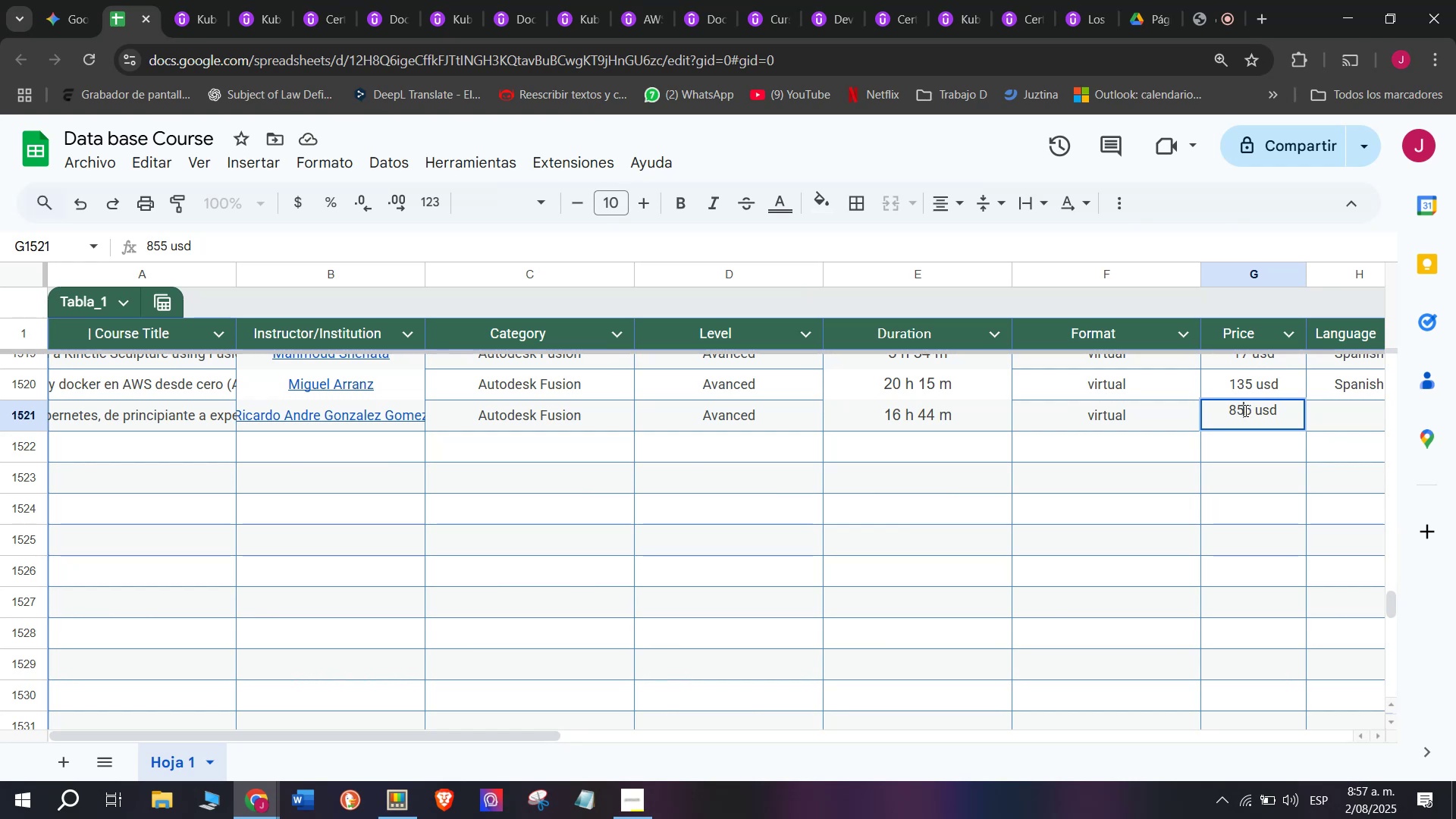 
key(Q)
 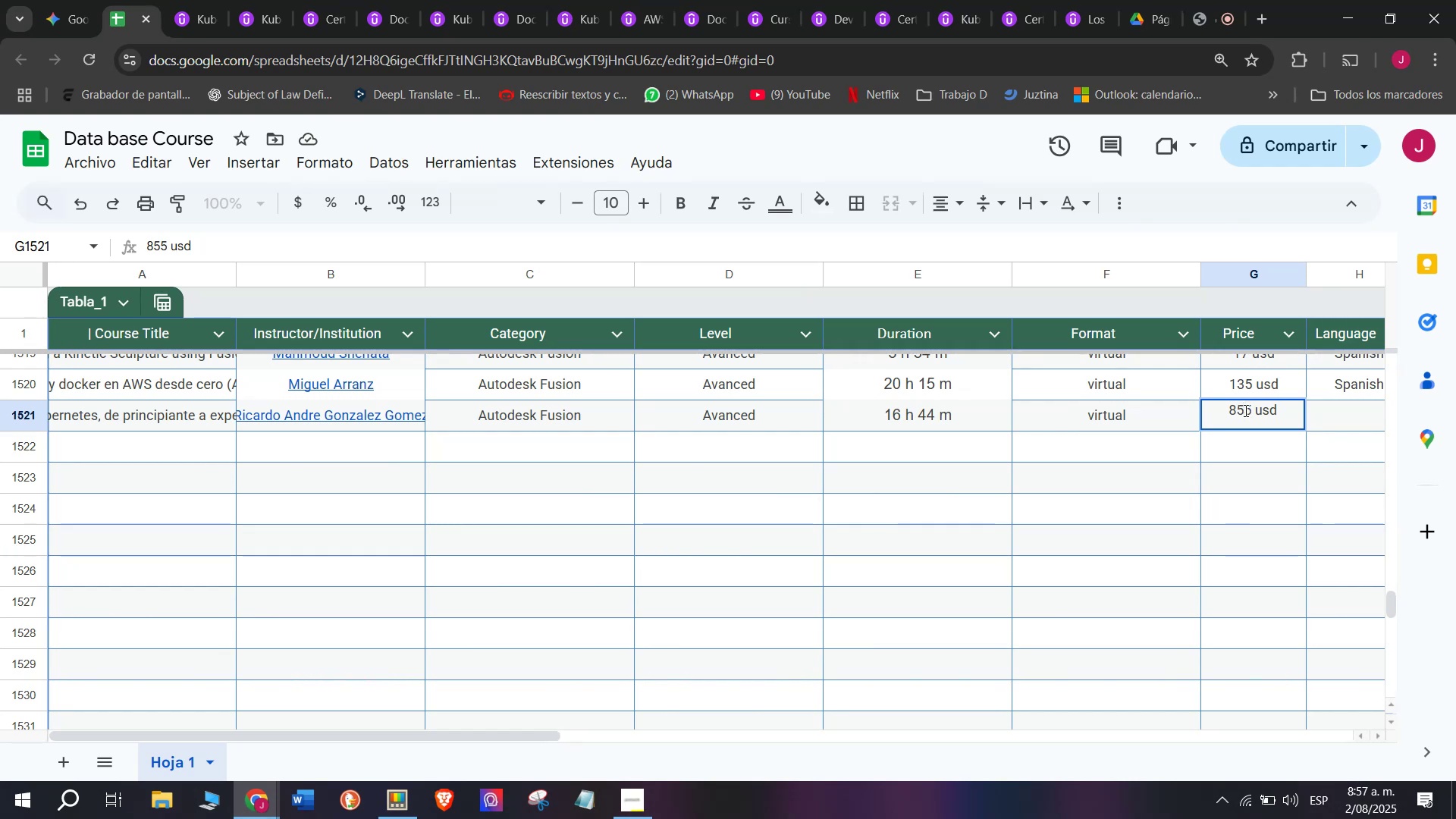 
key(Backspace)
 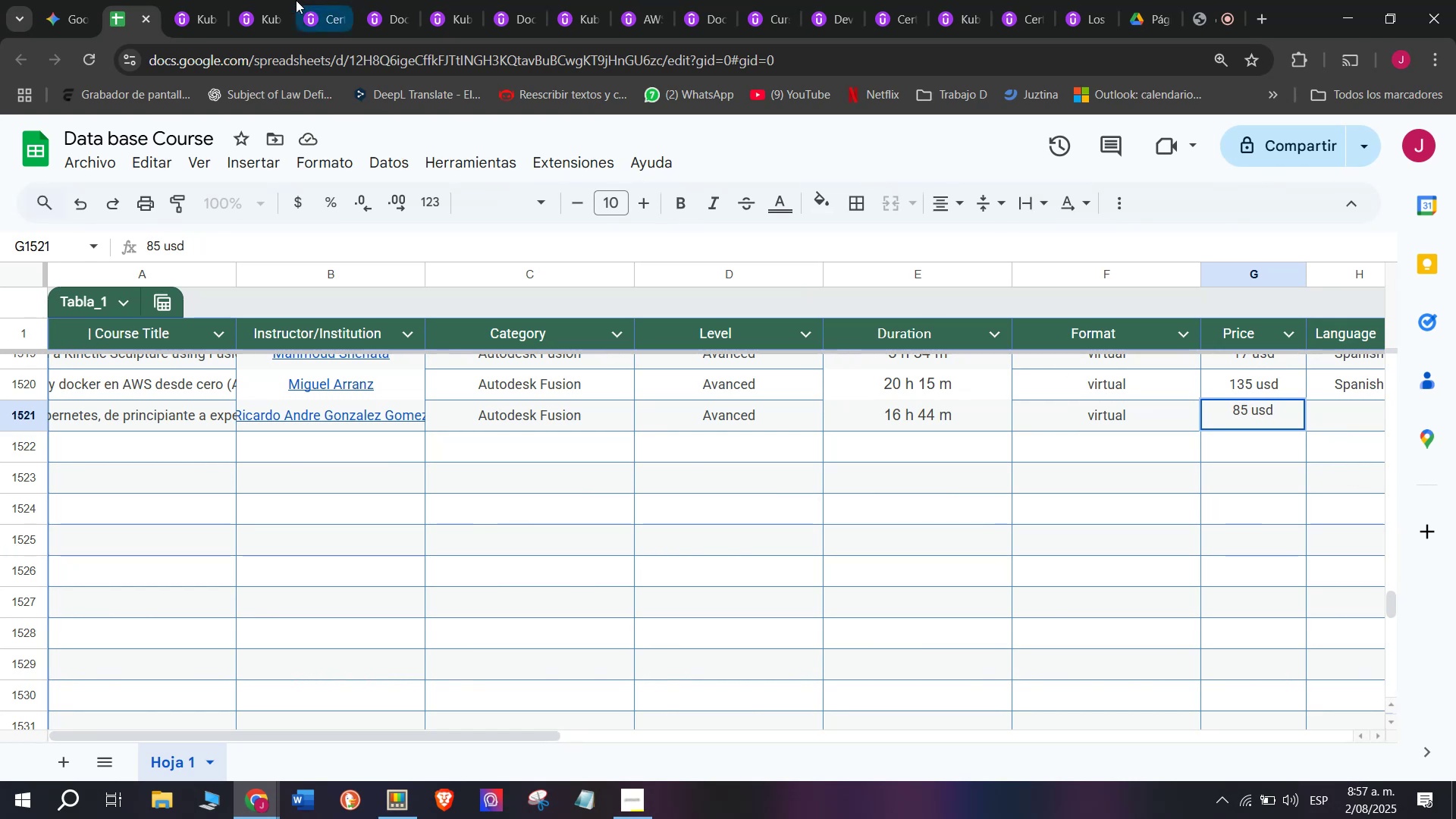 
left_click([208, 0])
 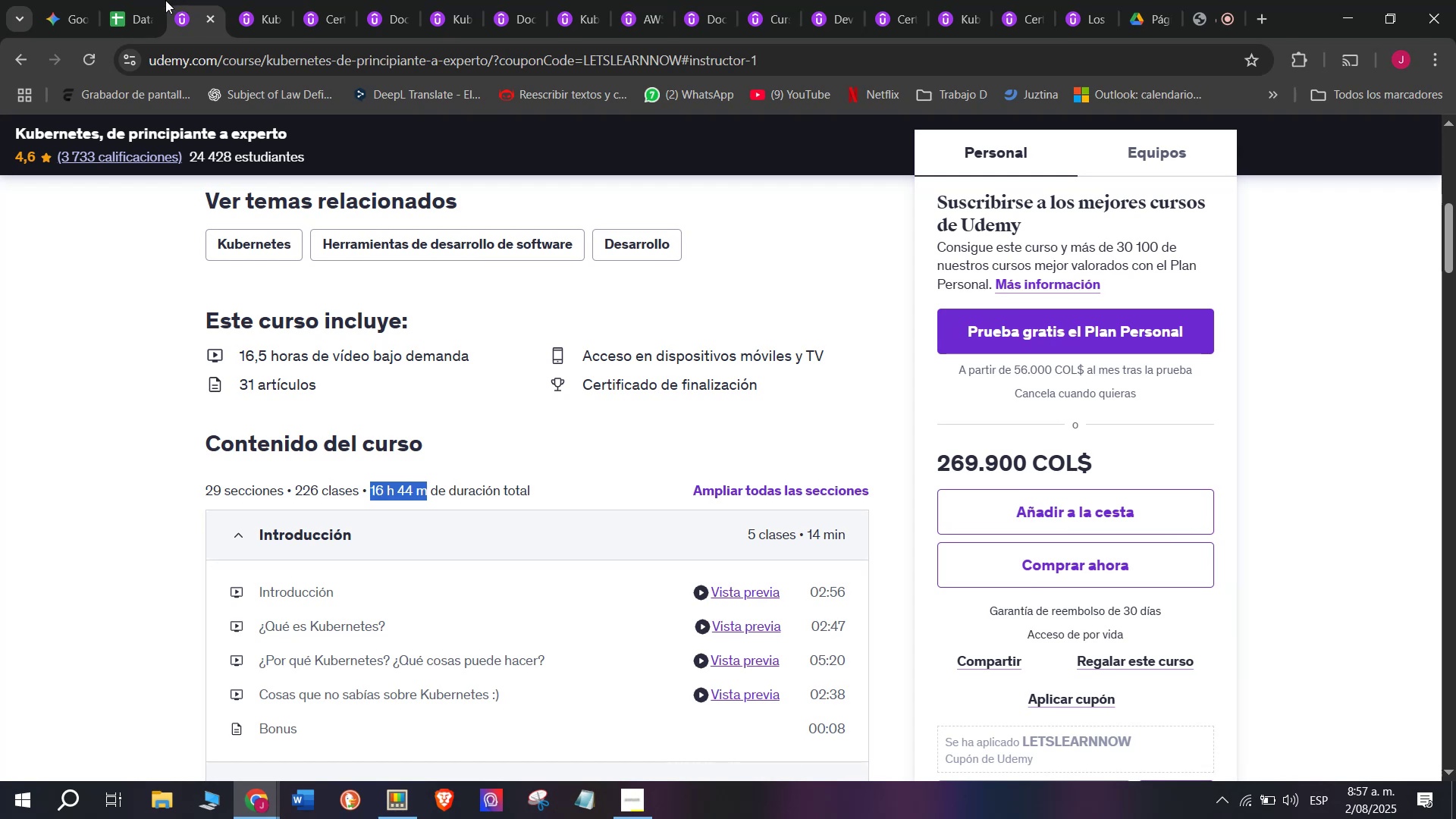 
left_click([130, 0])
 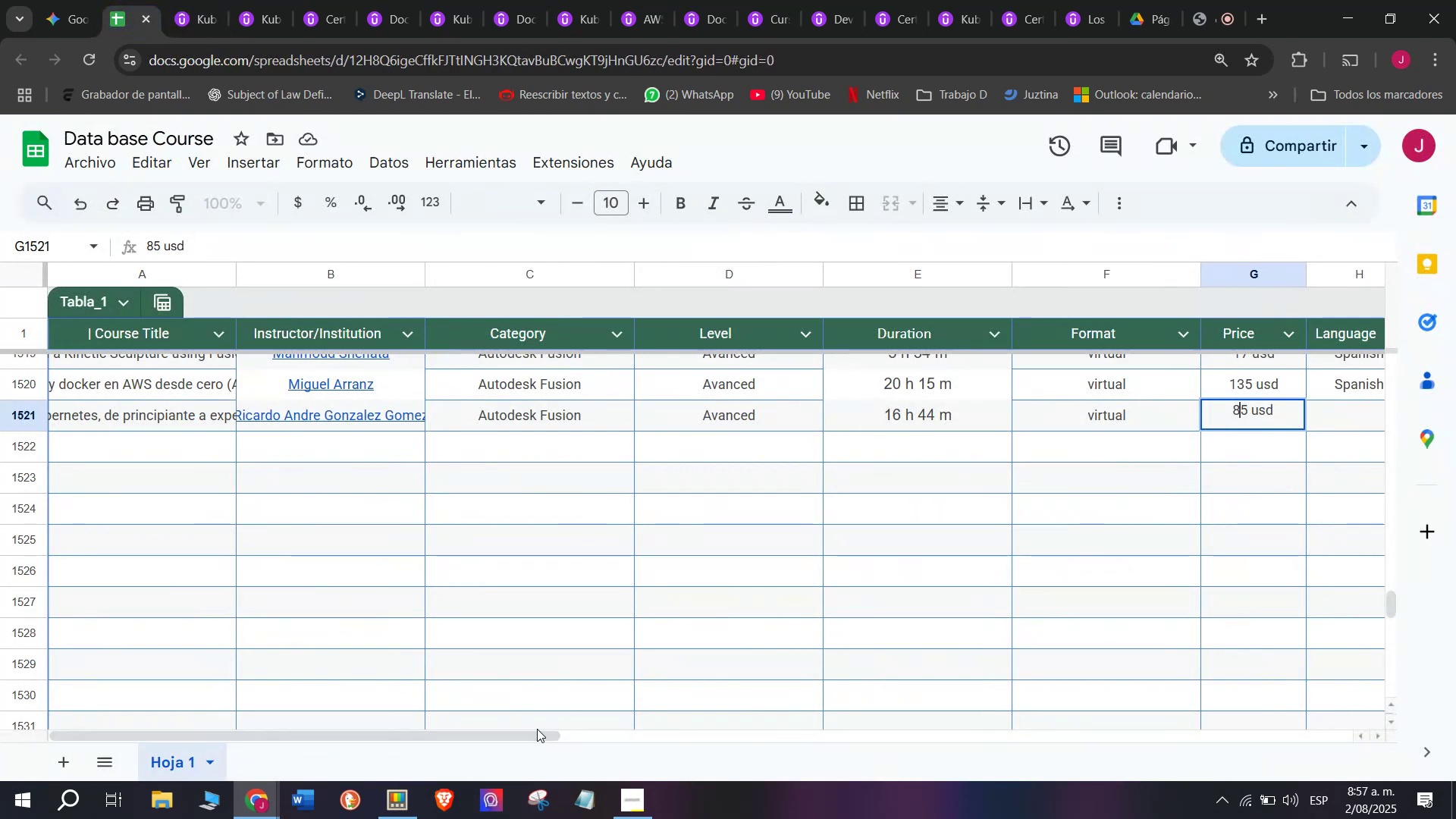 
left_click_drag(start_coordinate=[552, 738], to_coordinate=[672, 760])
 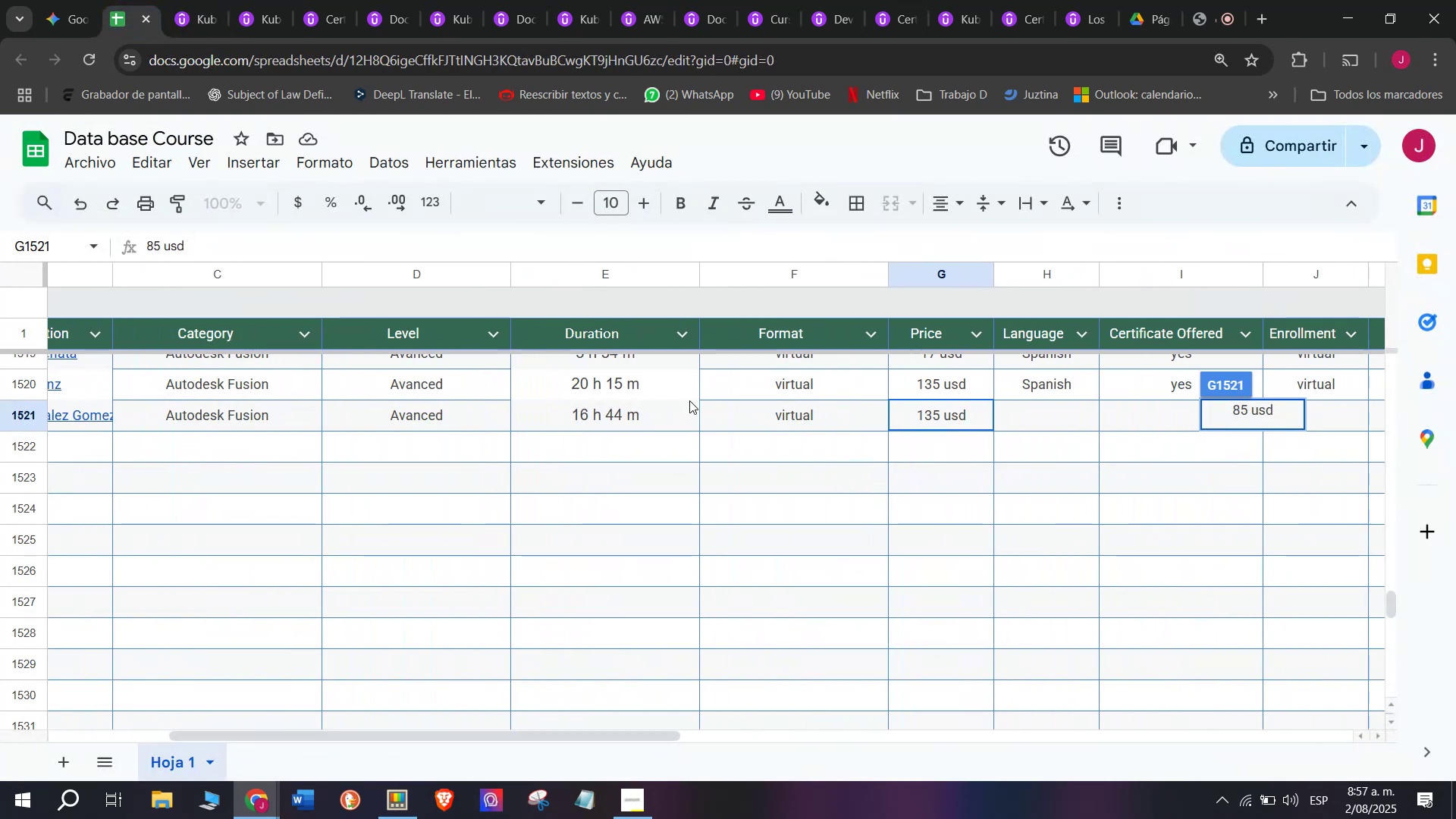 
left_click([652, 385])
 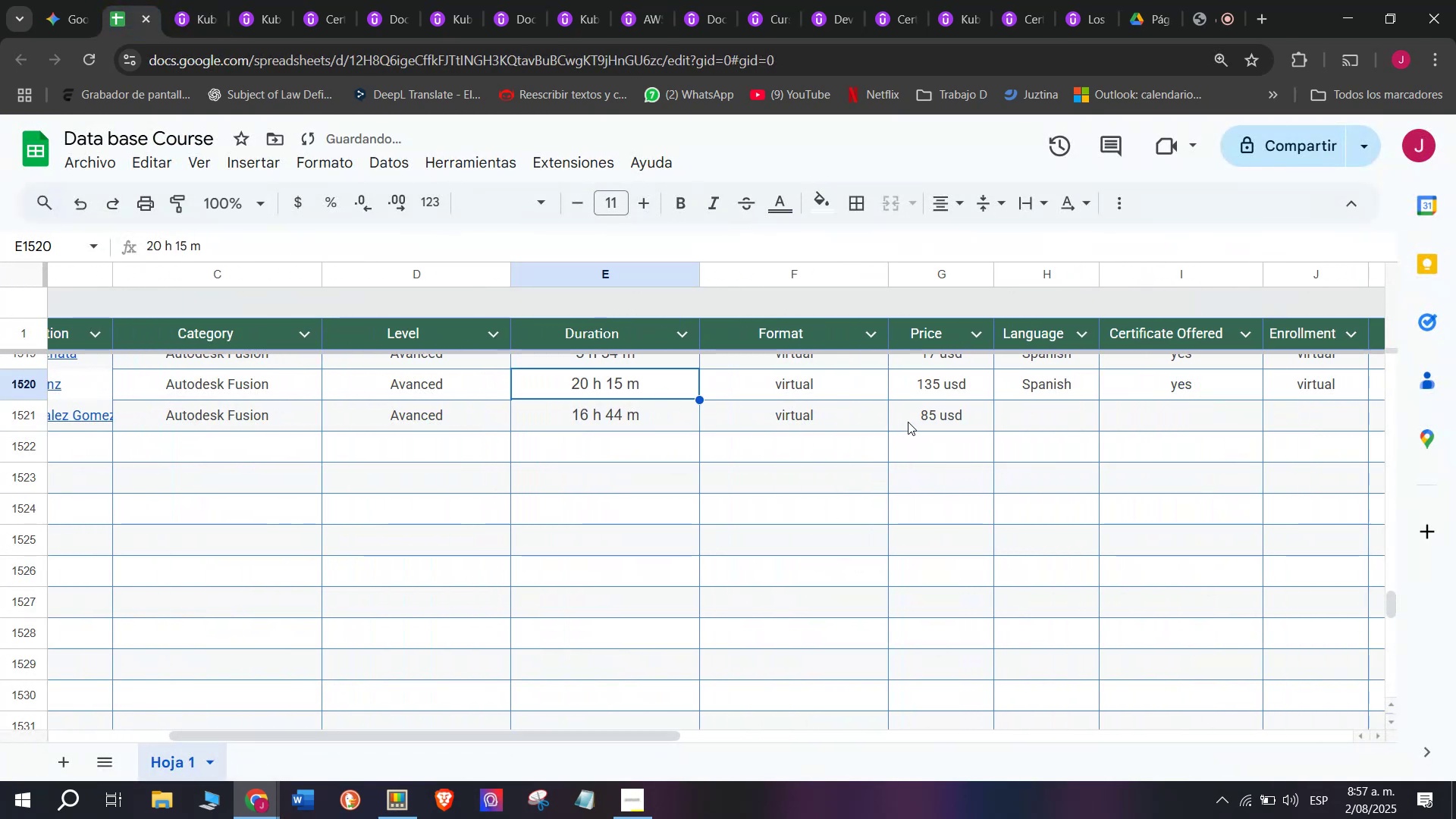 
double_click([930, 422])
 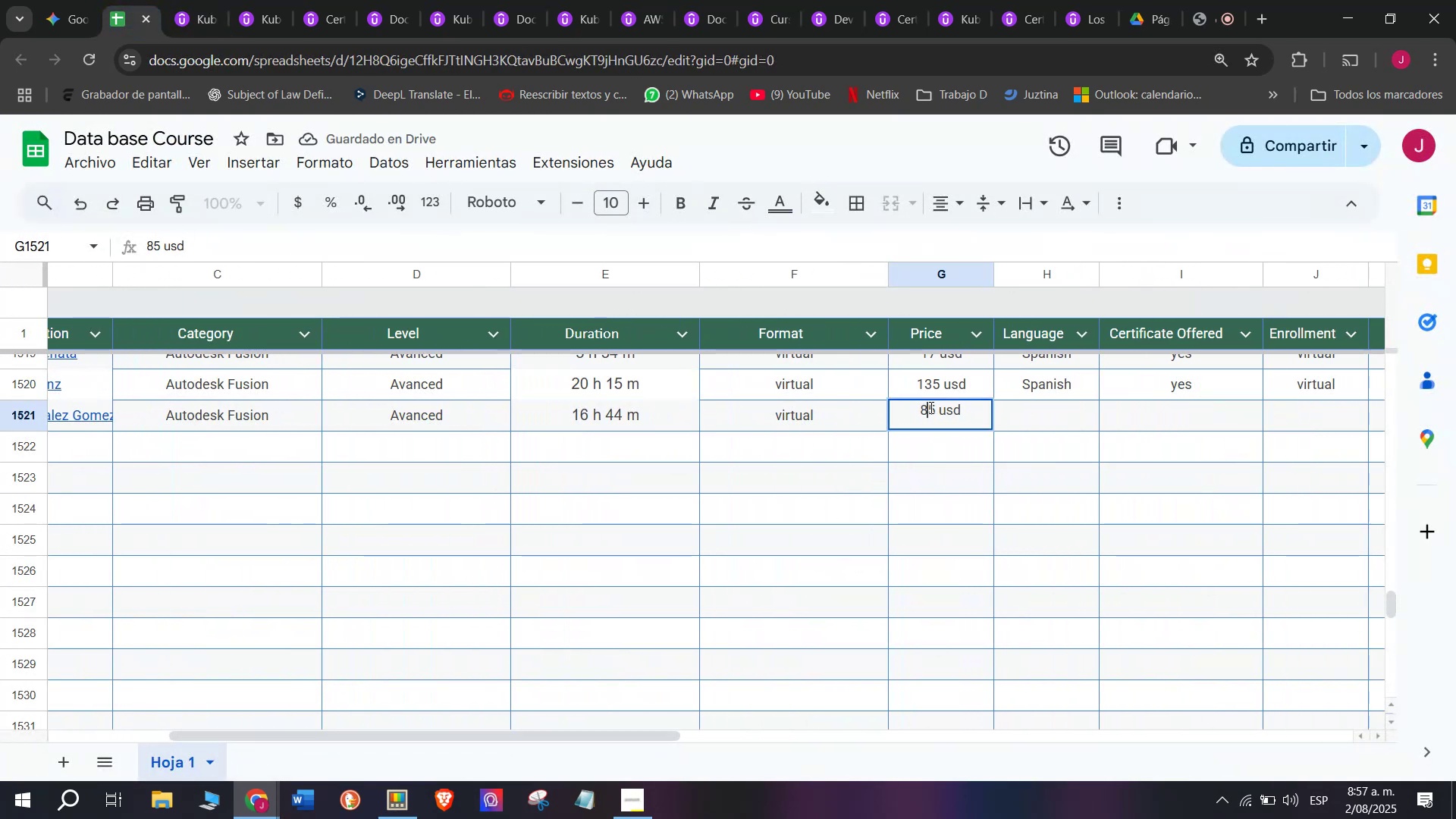 
key(Q)
 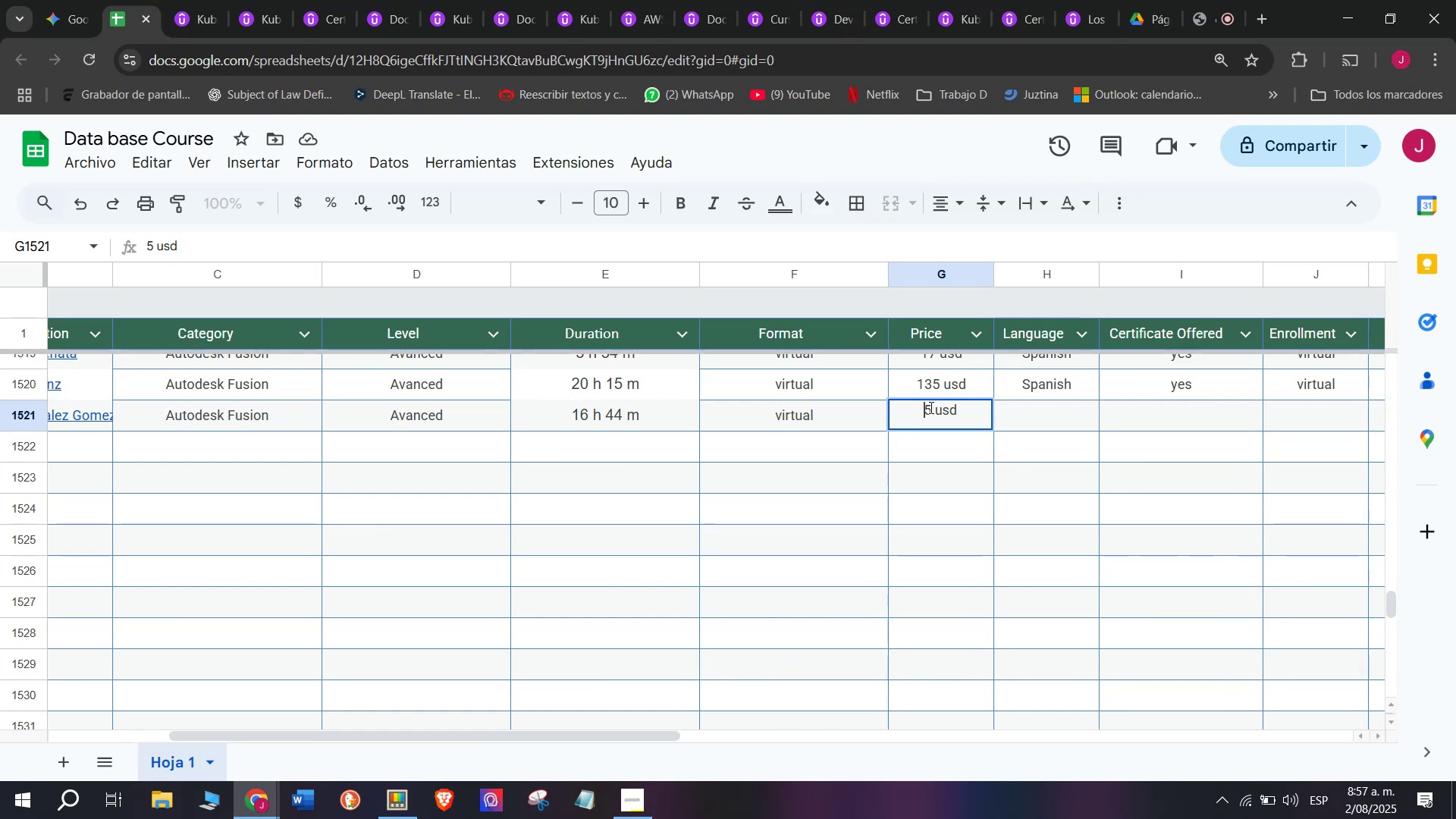 
key(Backspace)
 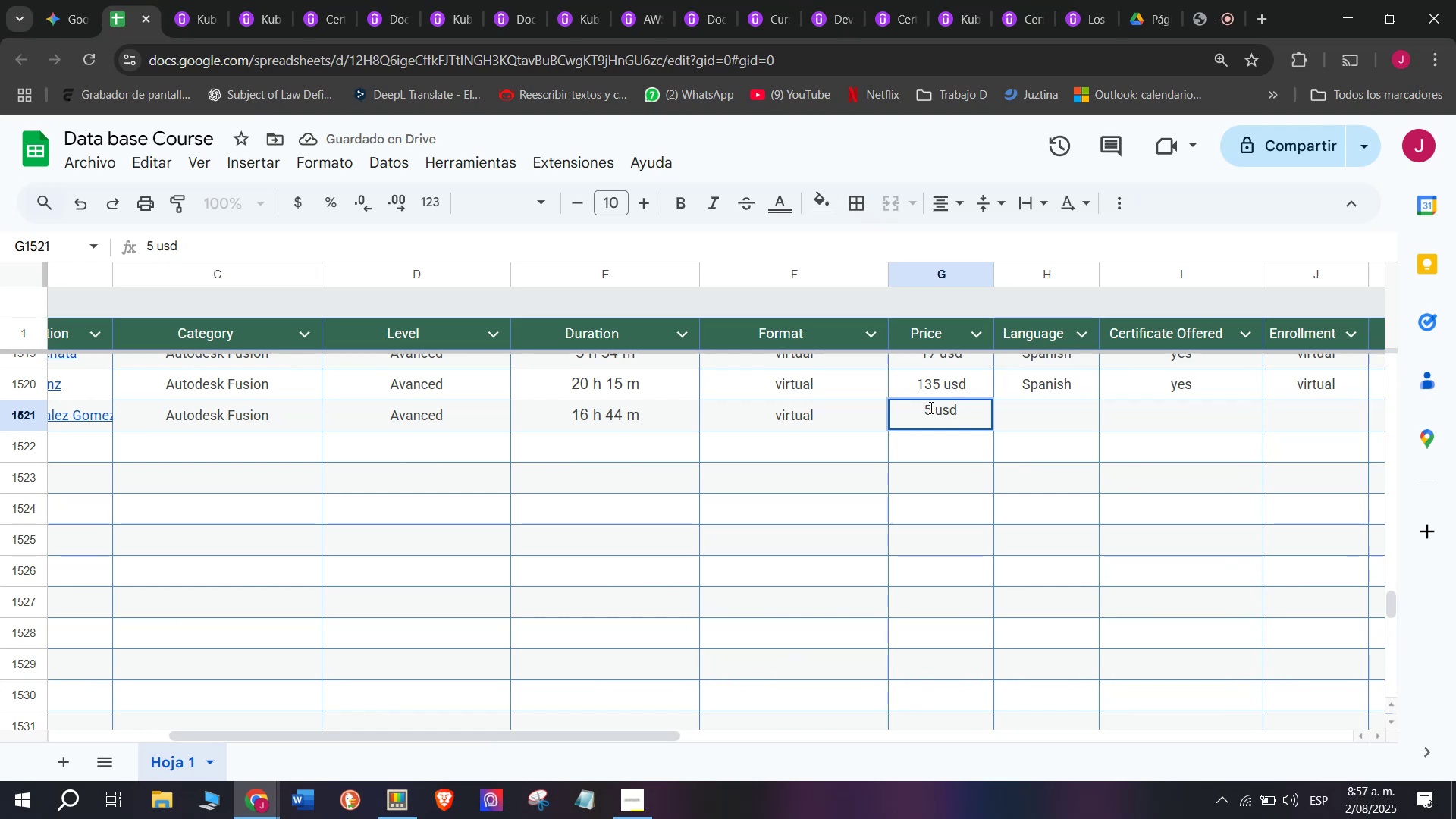 
key(7)
 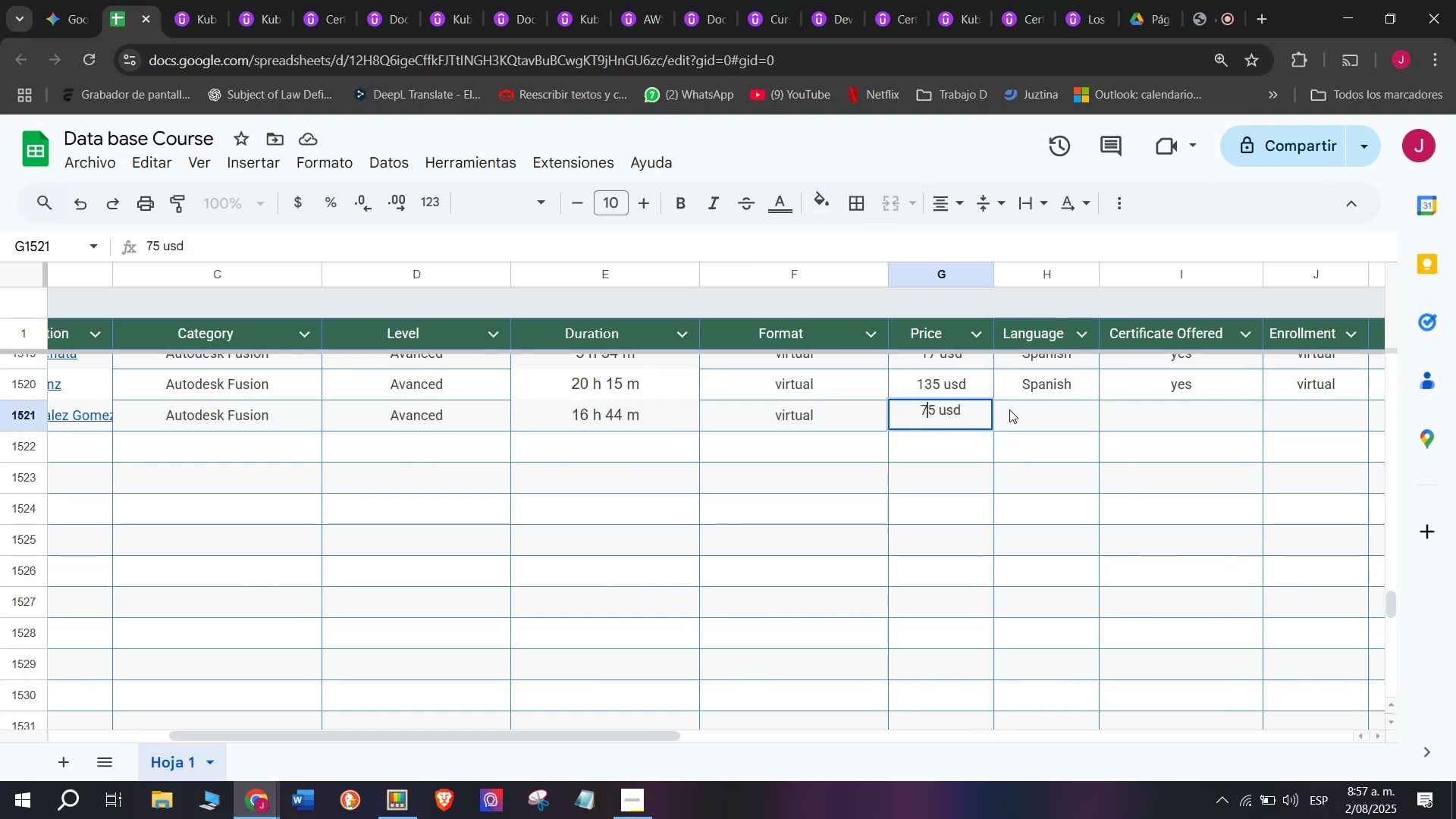 
double_click([1037, 367])
 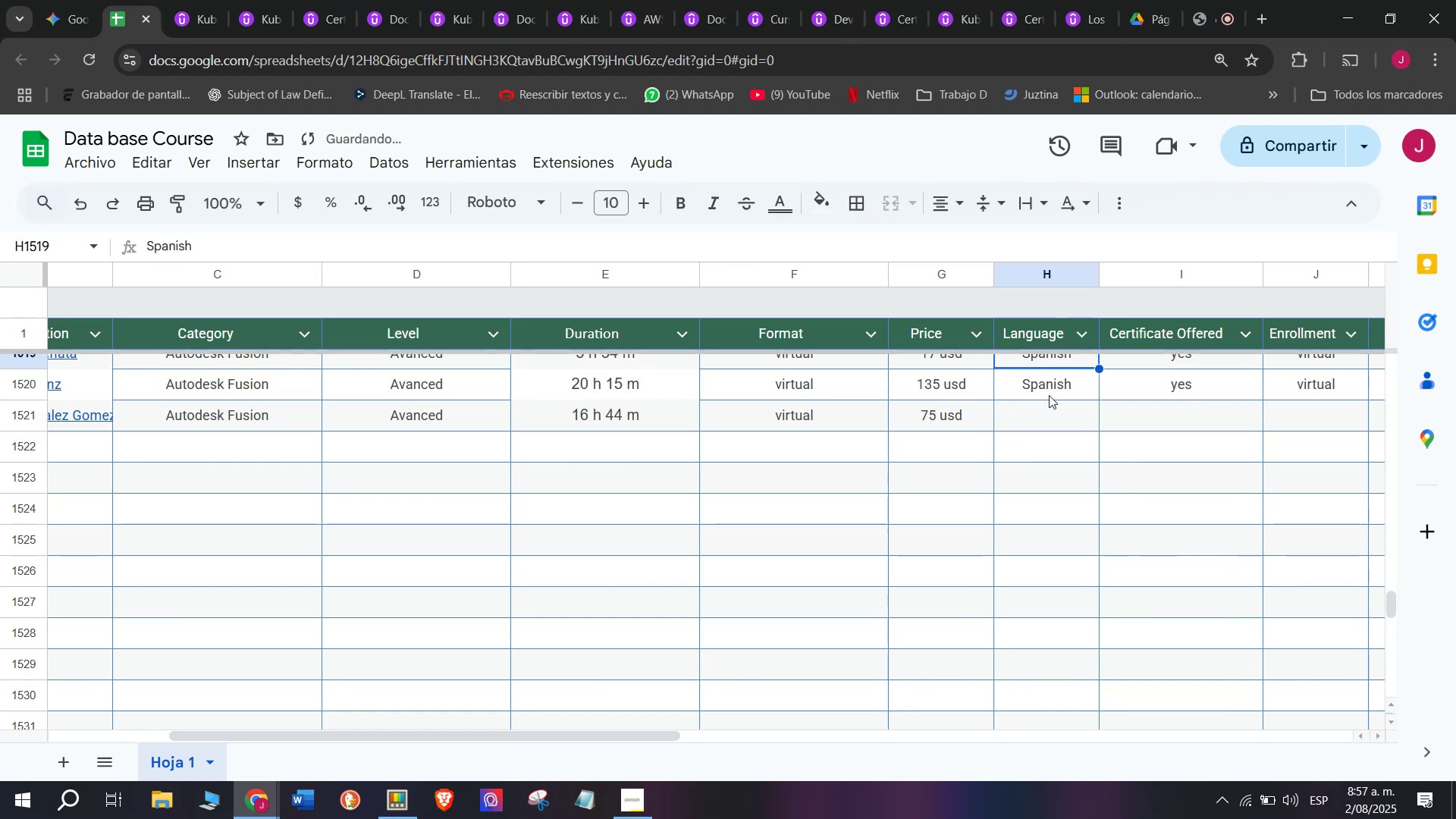 
key(Control+ControlLeft)
 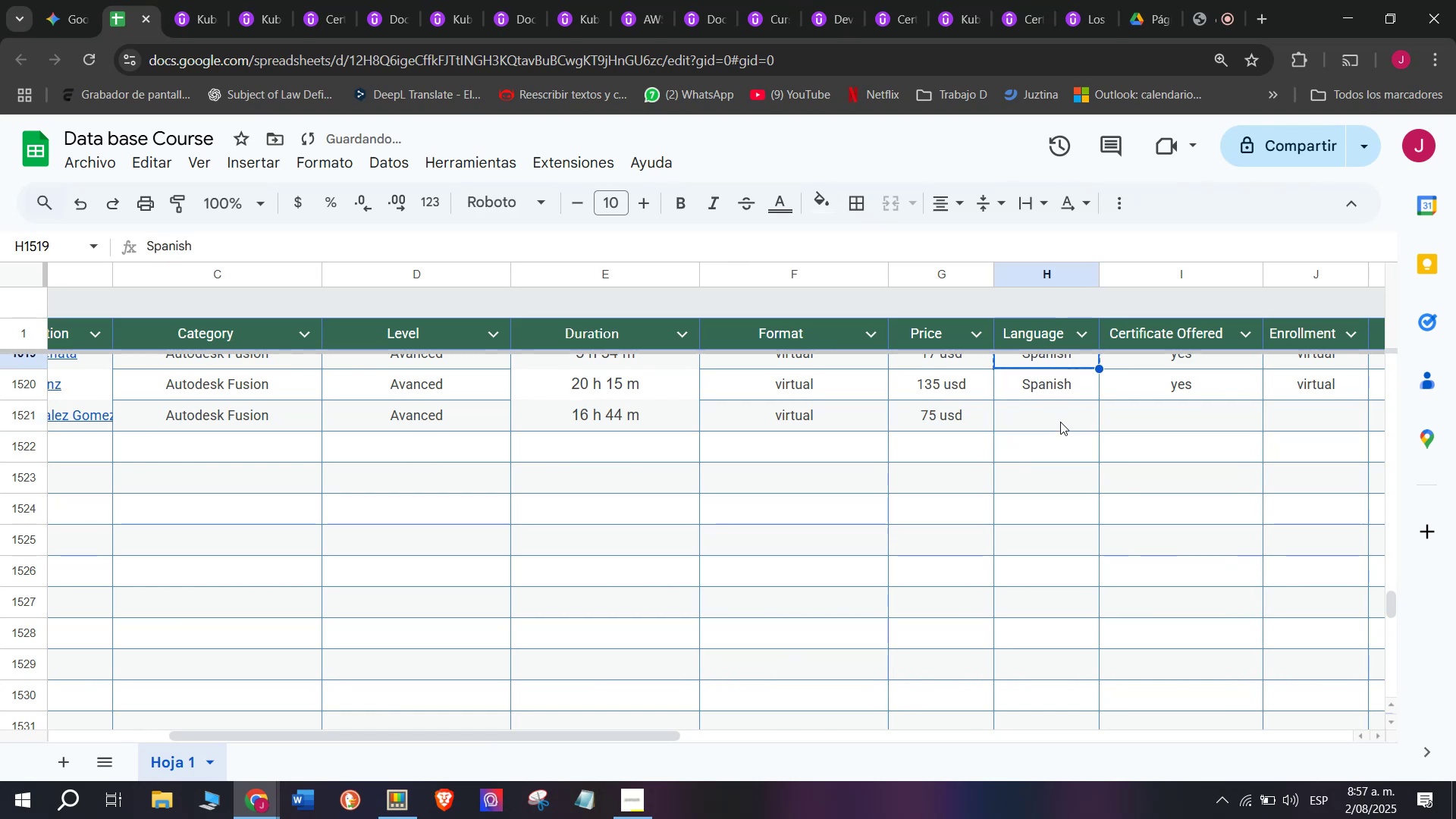 
key(Break)
 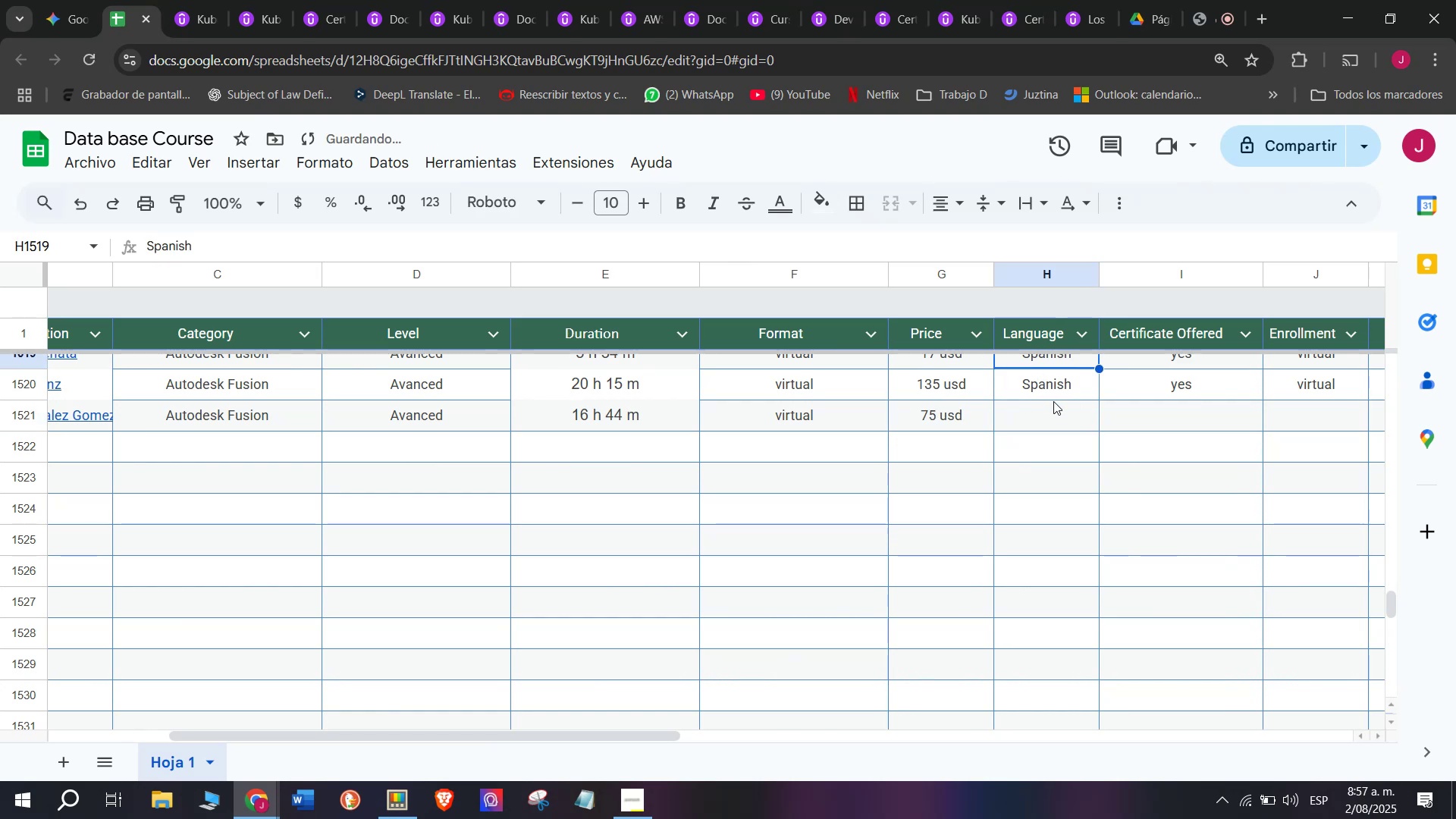 
key(Control+C)
 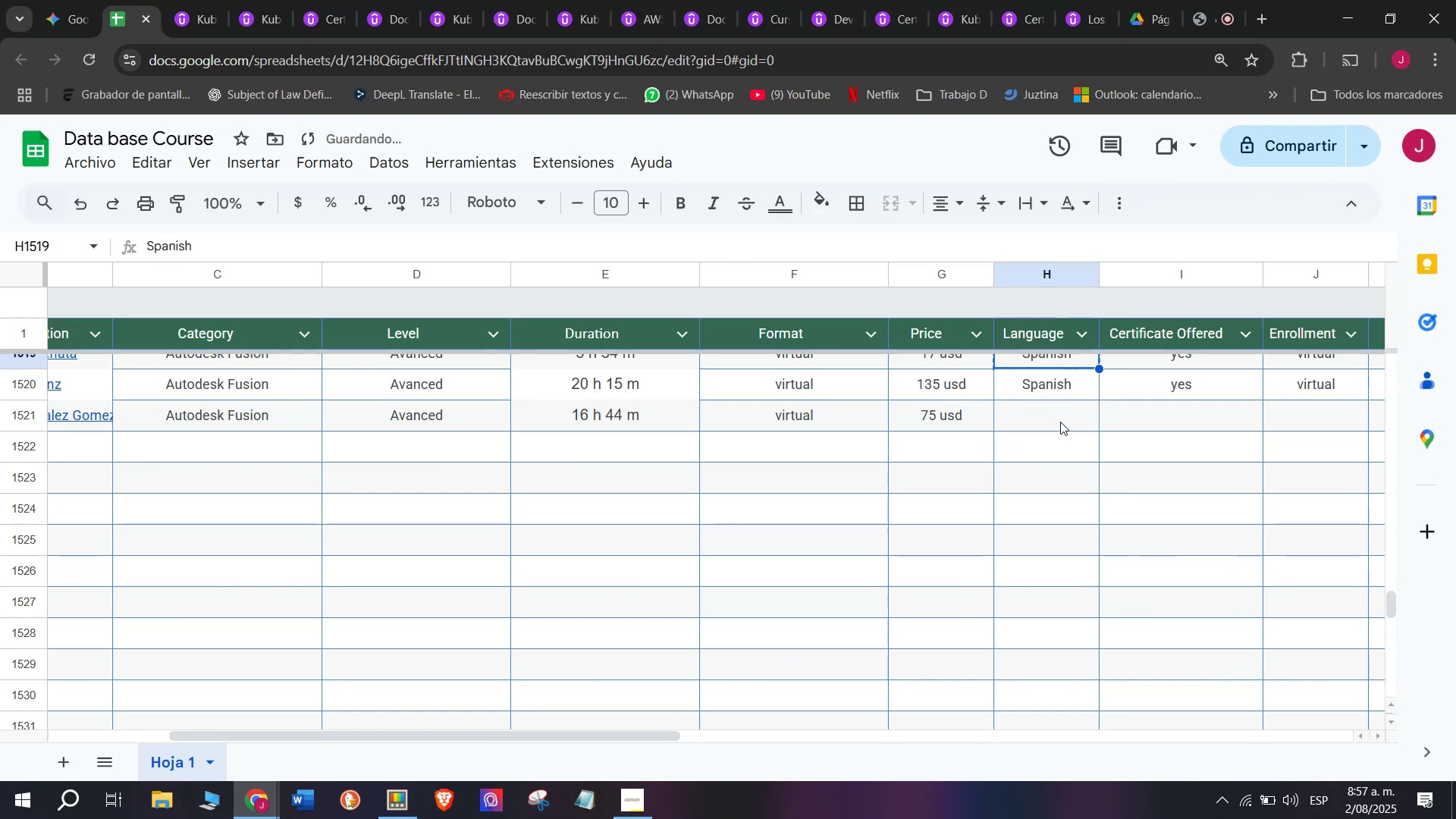 
key(Control+ControlLeft)
 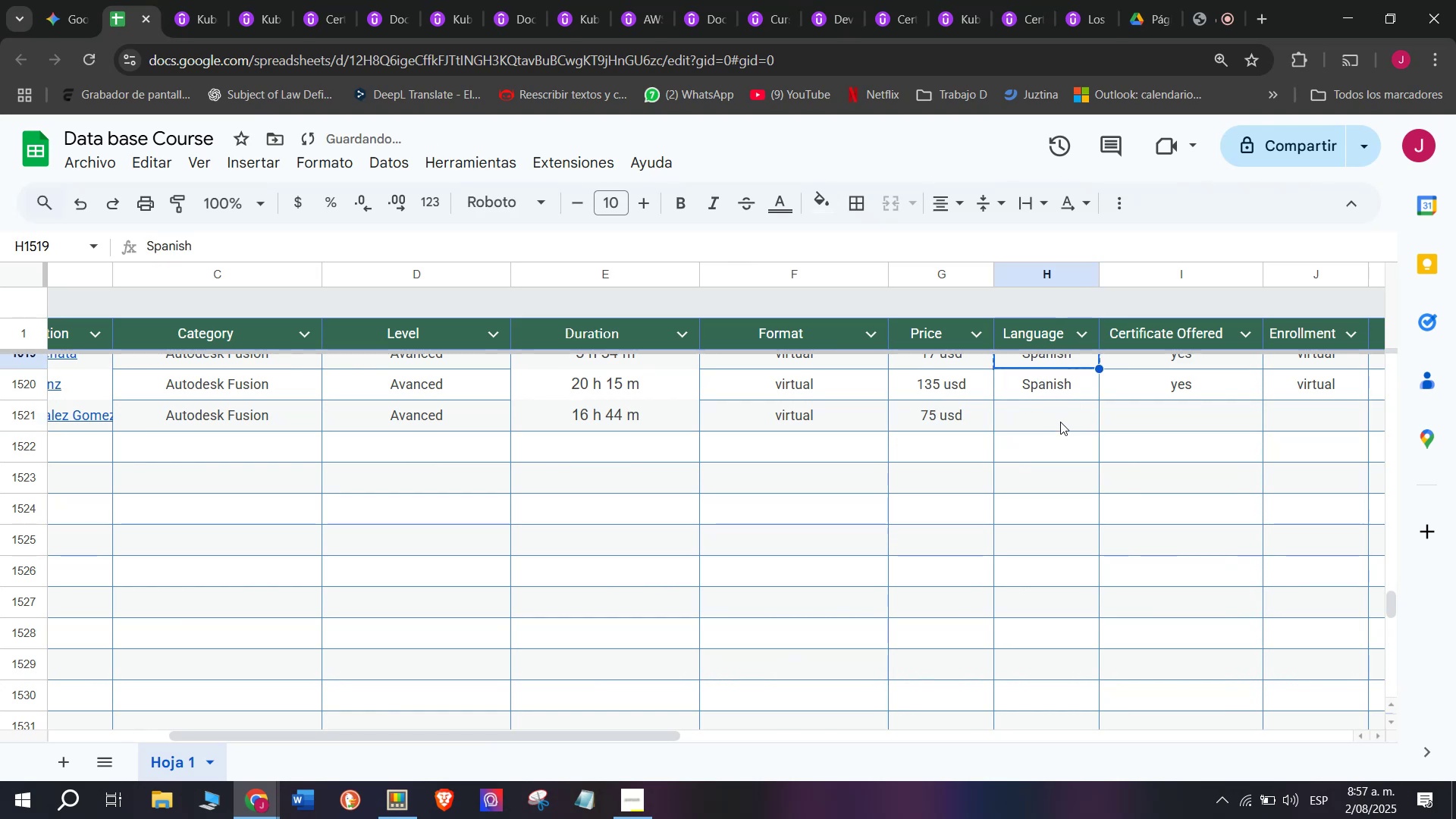 
key(Break)
 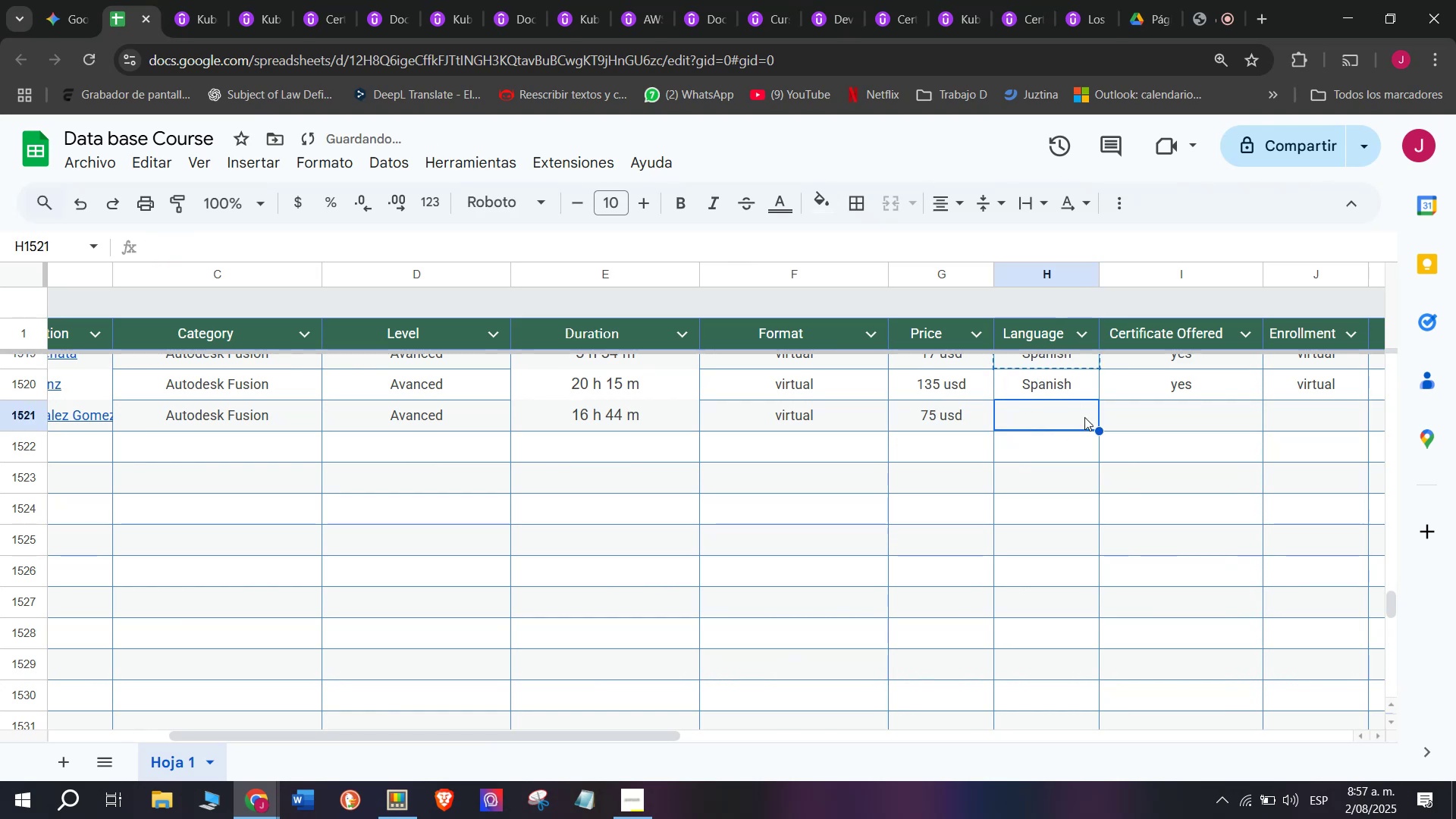 
key(Control+C)
 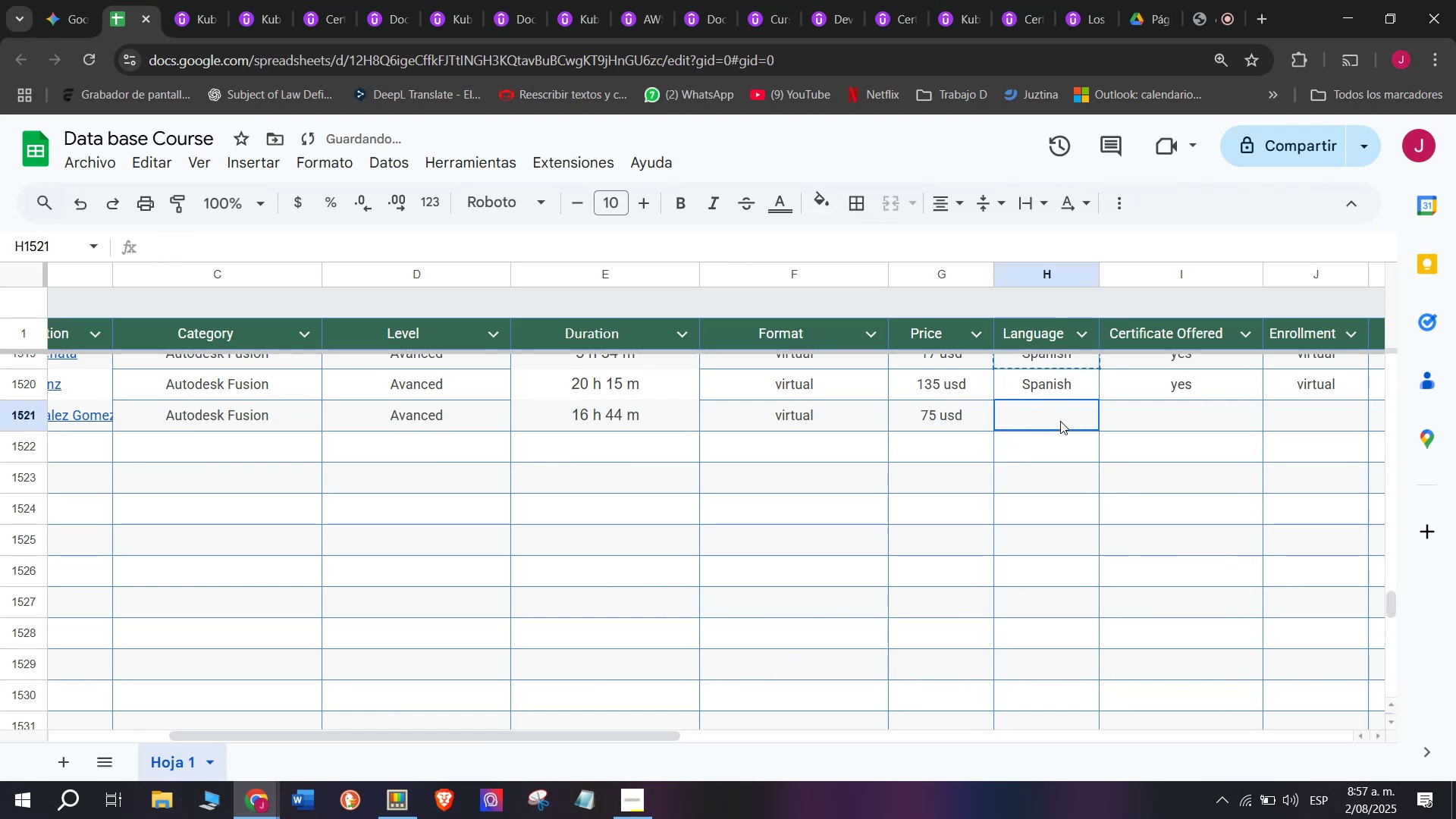 
key(Z)
 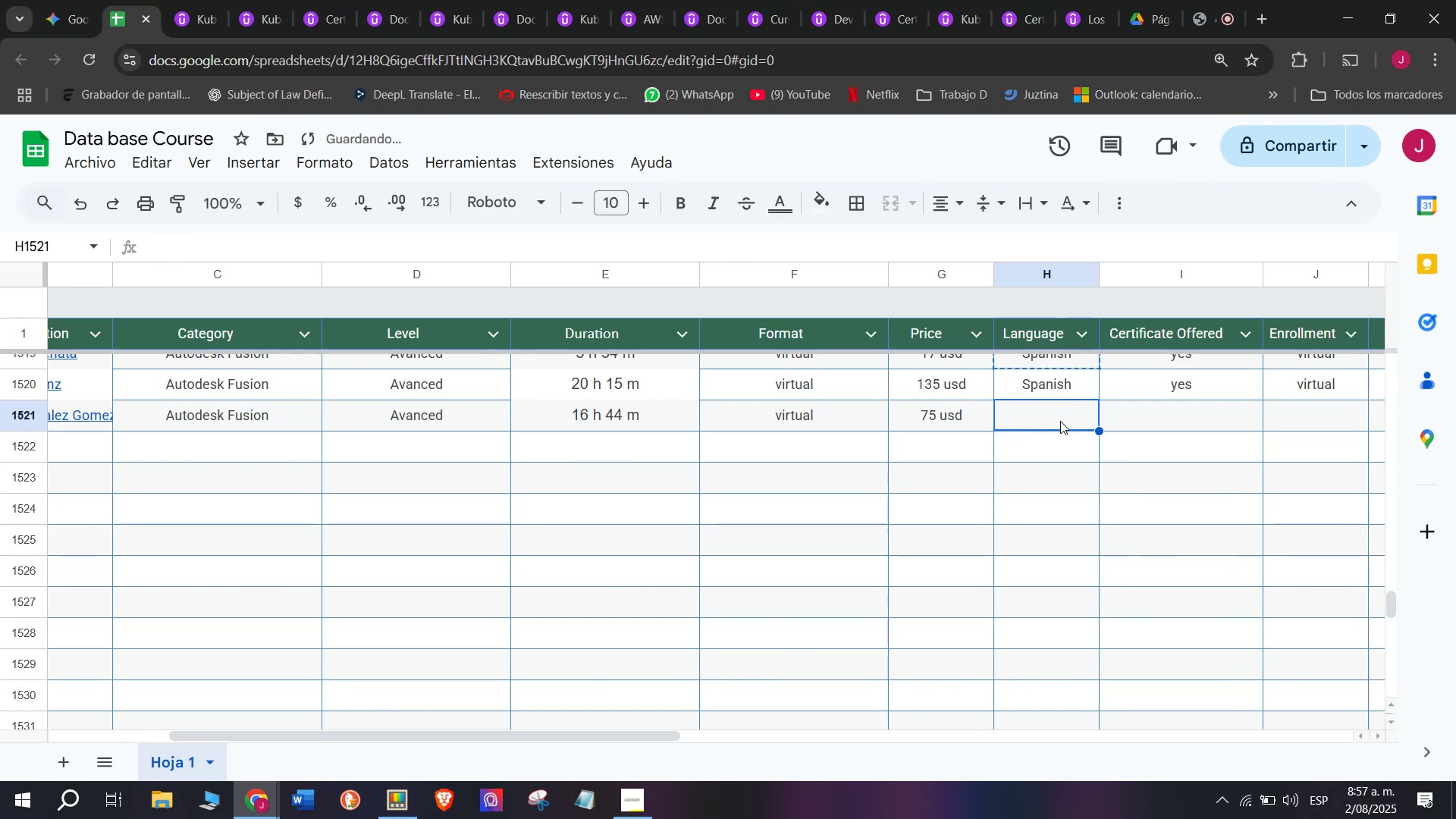 
key(Control+ControlLeft)
 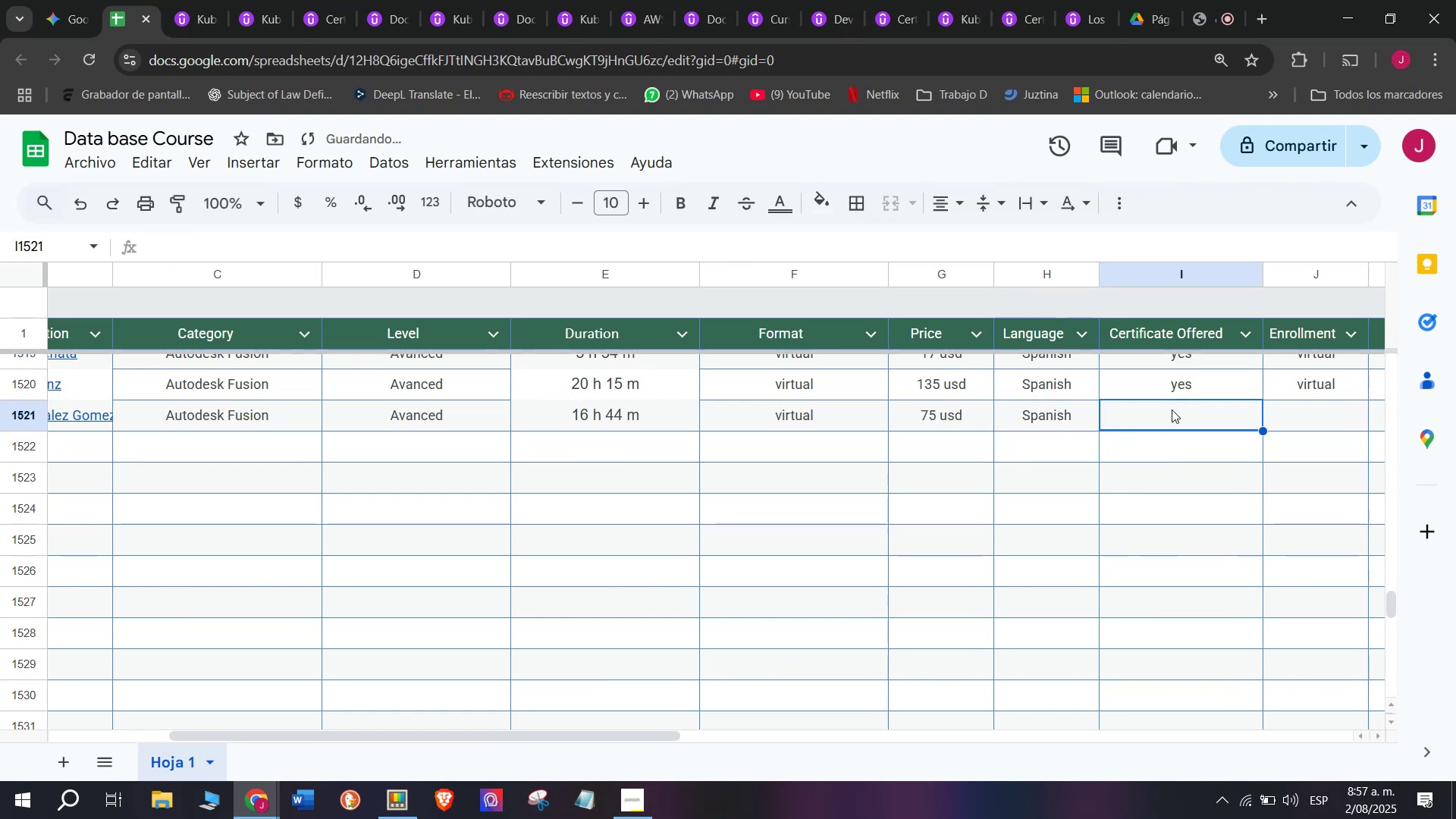 
key(Control+V)
 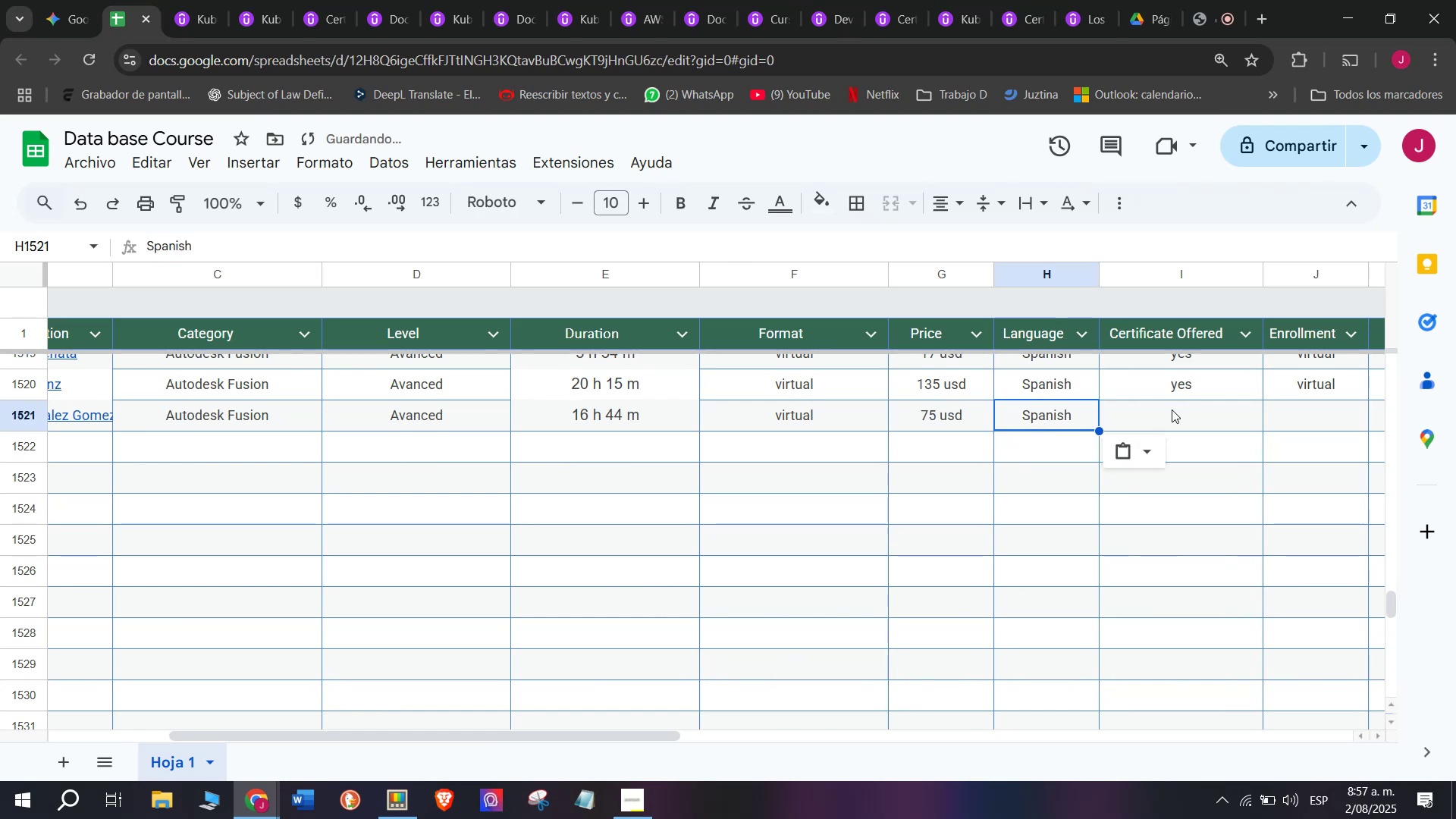 
double_click([1172, 410])
 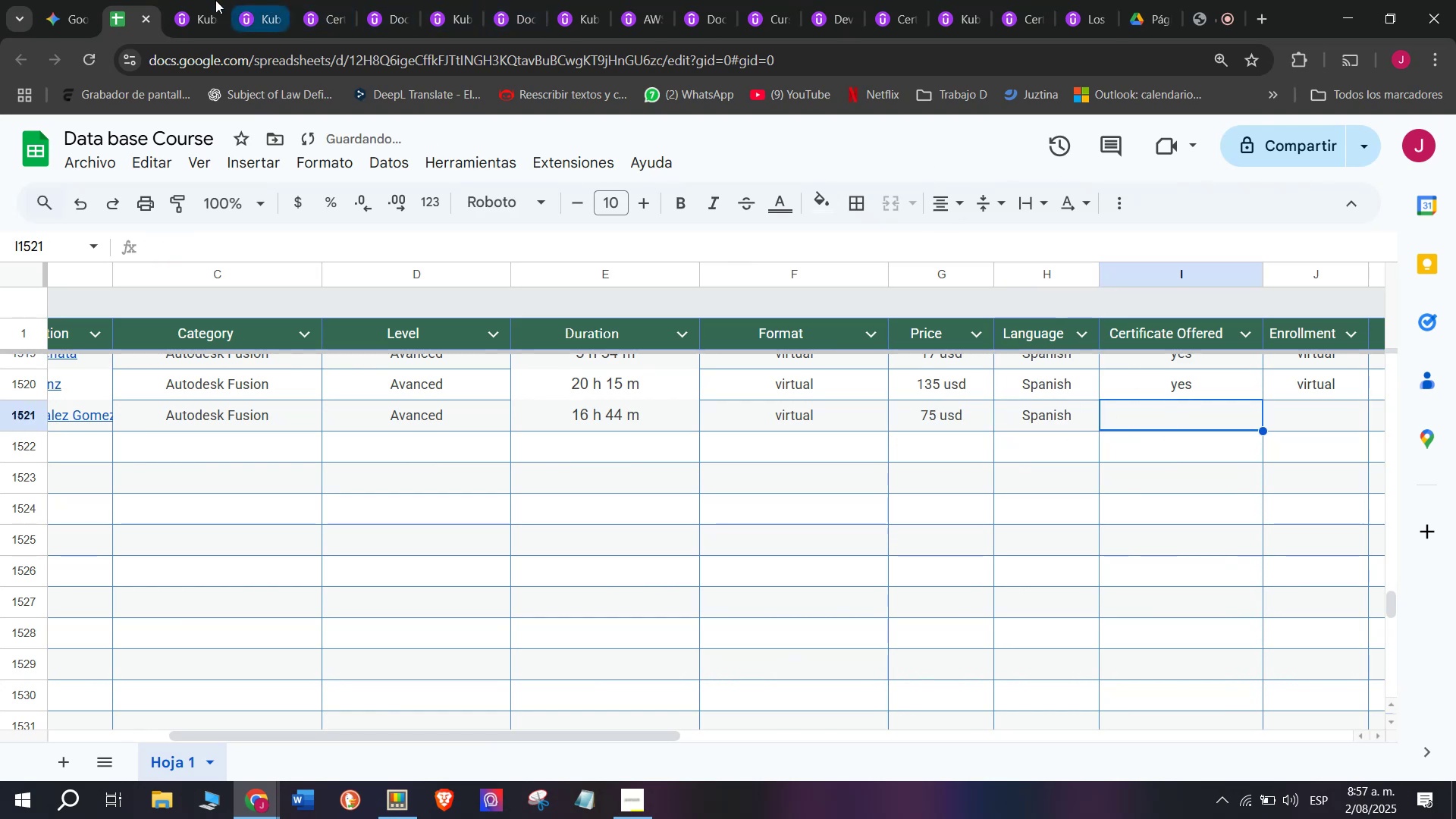 
left_click([199, 0])
 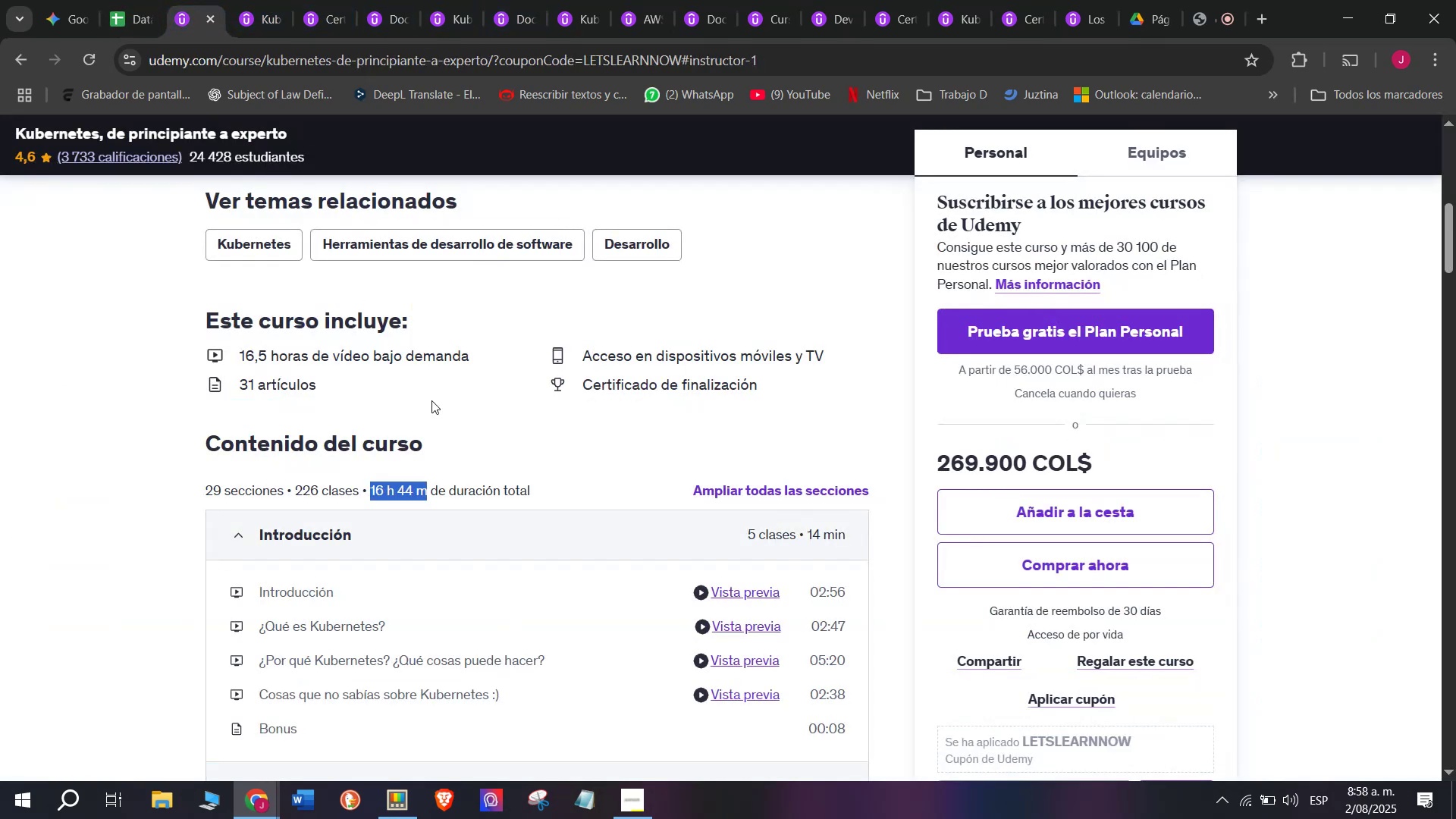 
scroll: coordinate [445, 429], scroll_direction: up, amount: 2.0
 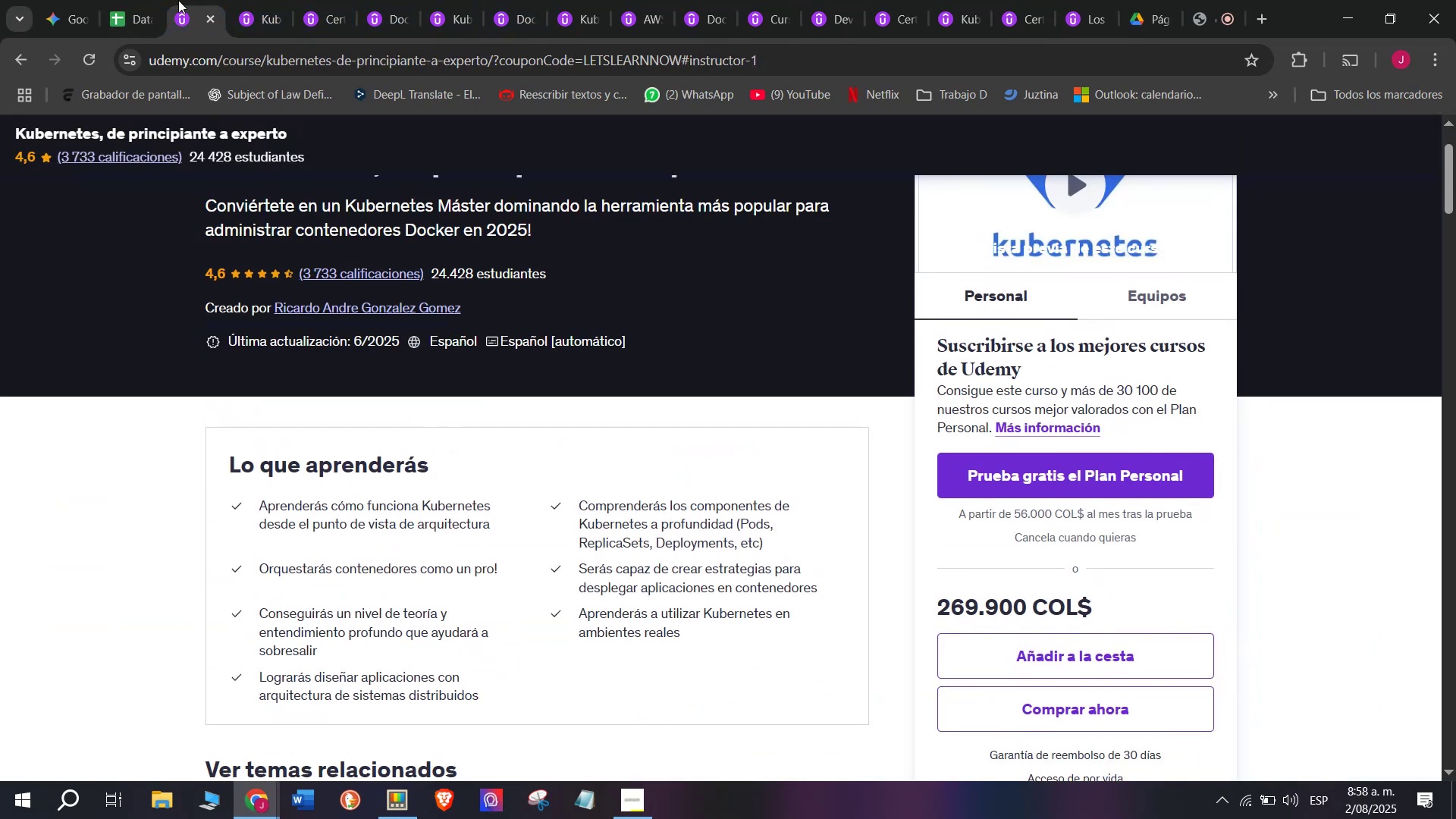 
left_click([146, 0])
 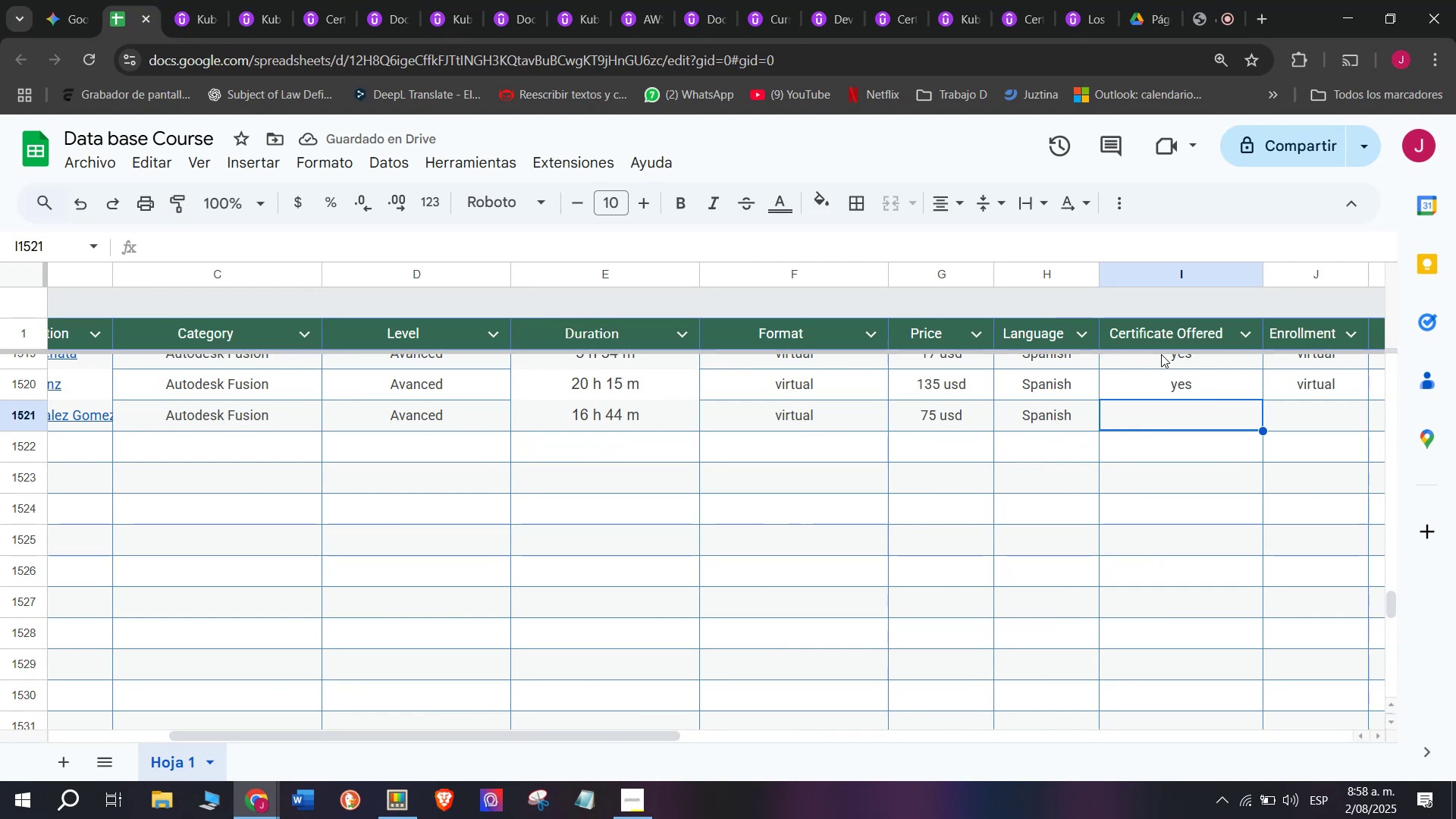 
left_click([1161, 366])
 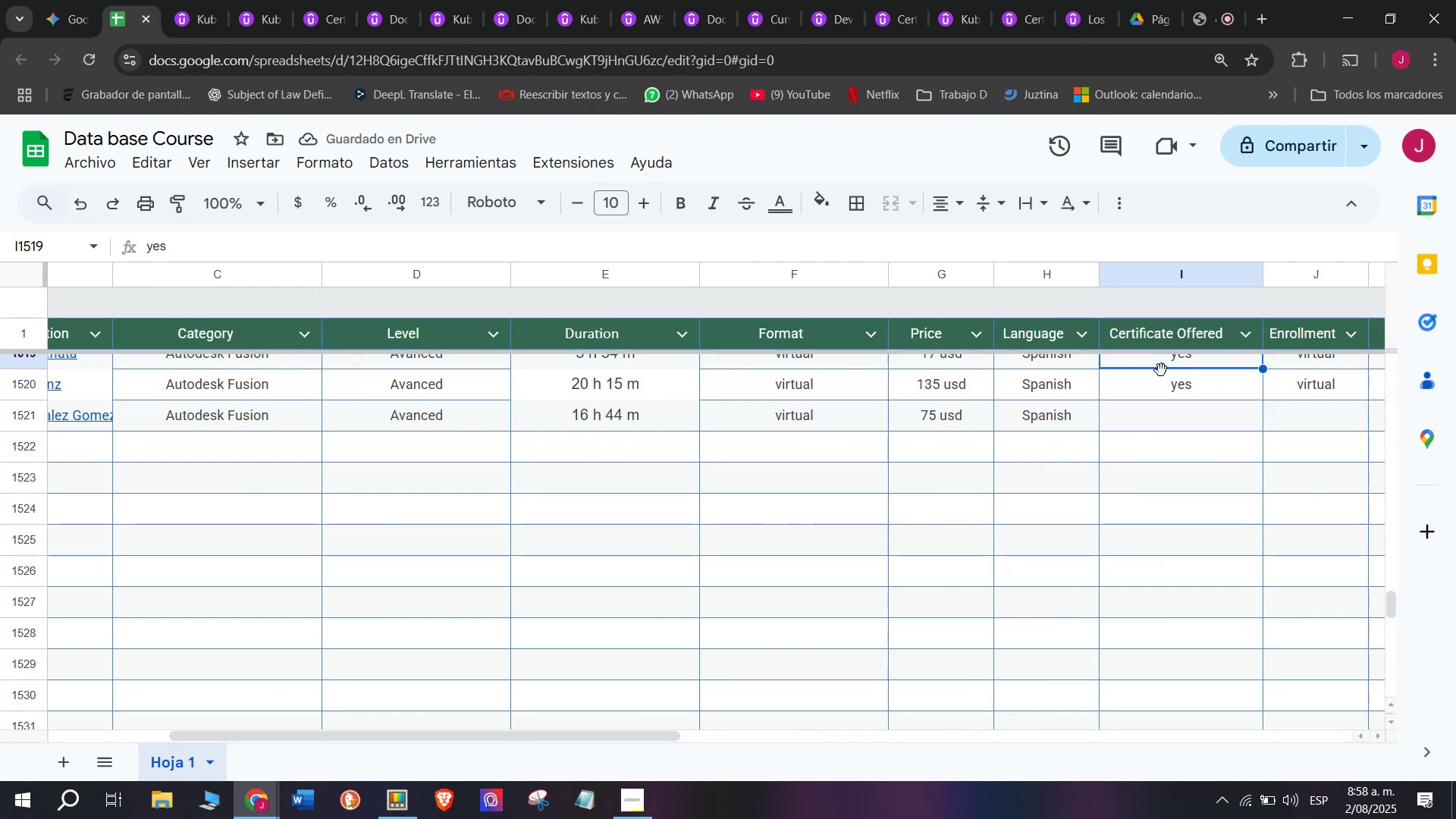 
key(Control+ControlLeft)
 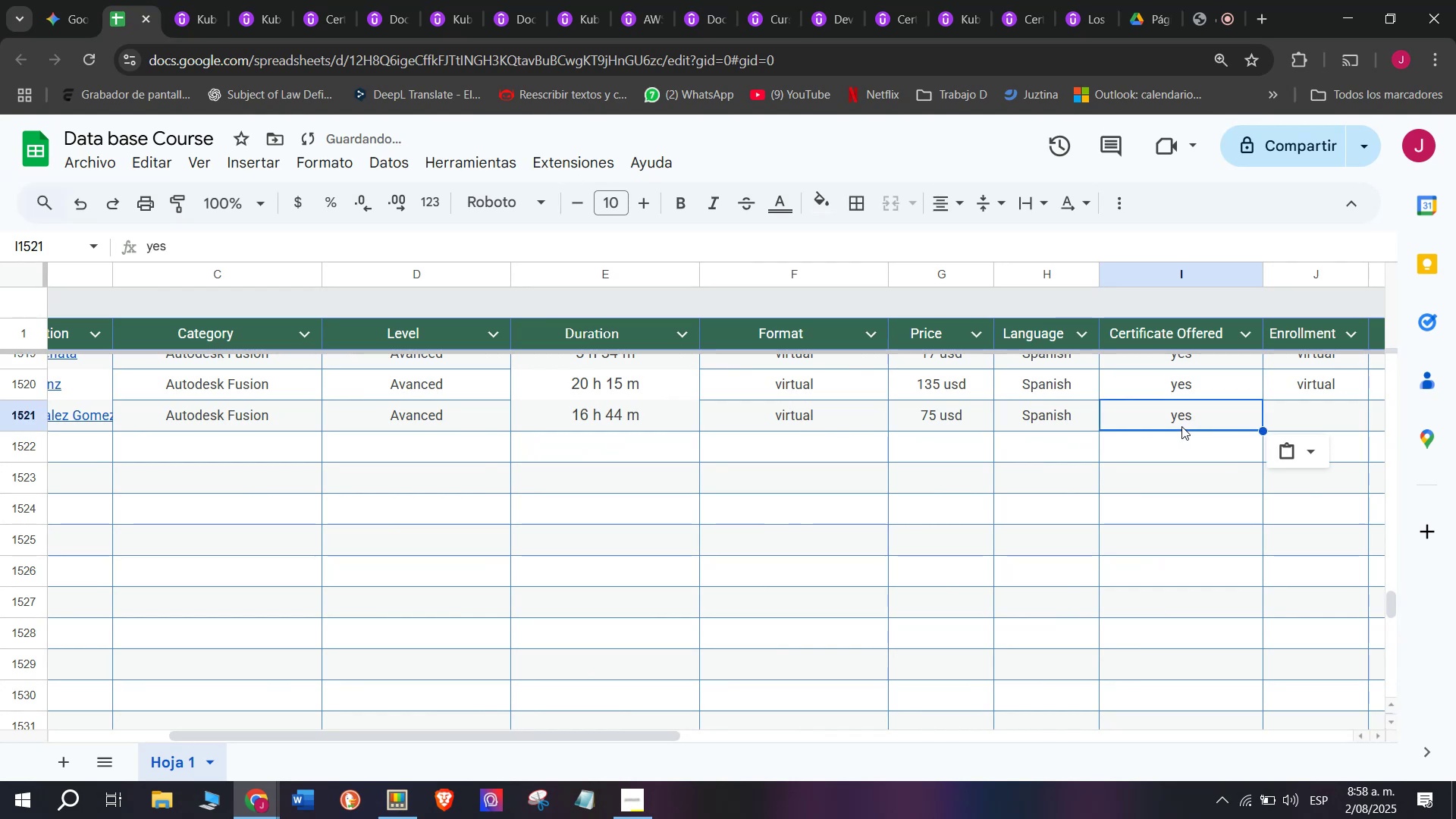 
key(Control+C)
 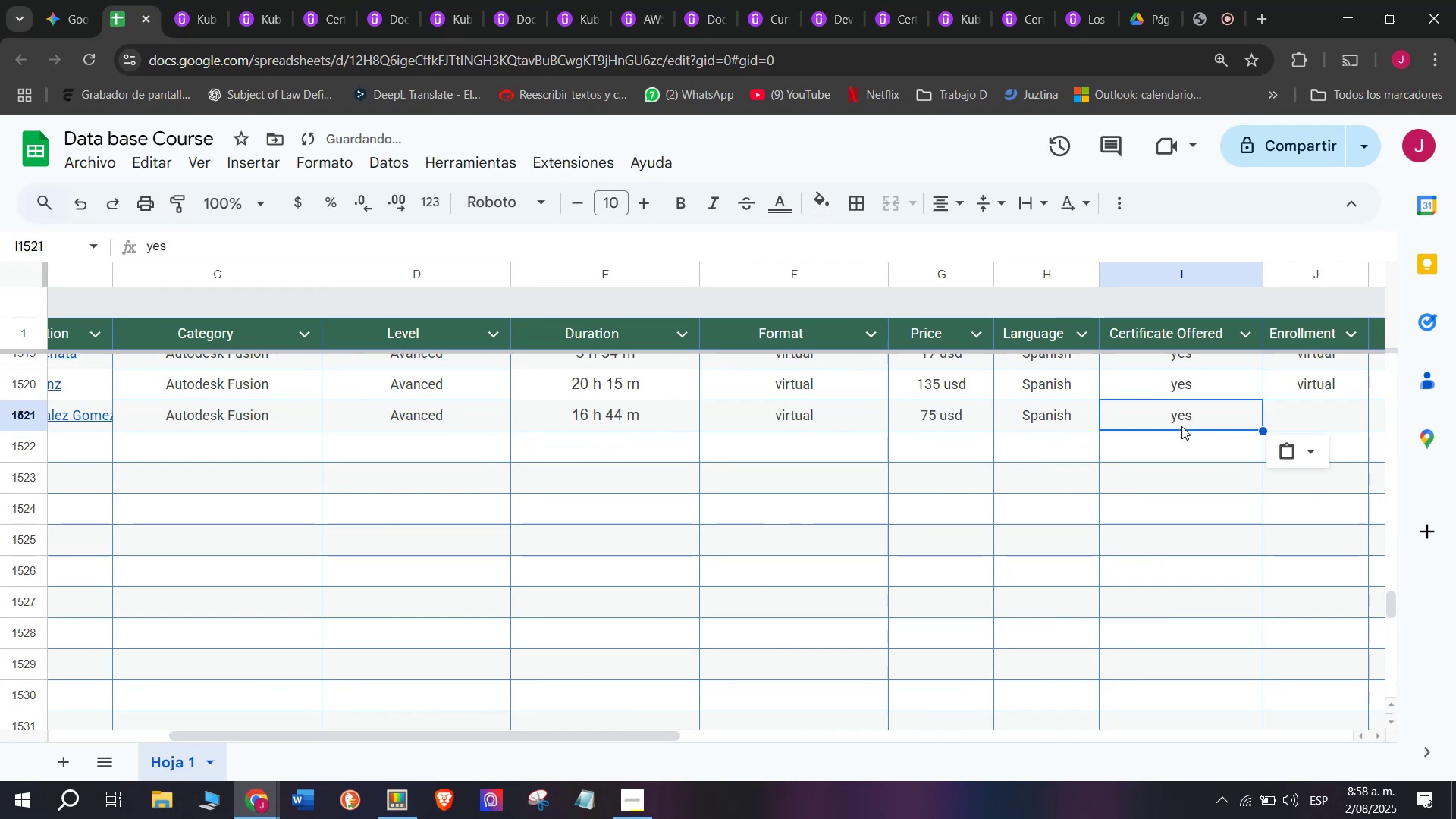 
key(Break)
 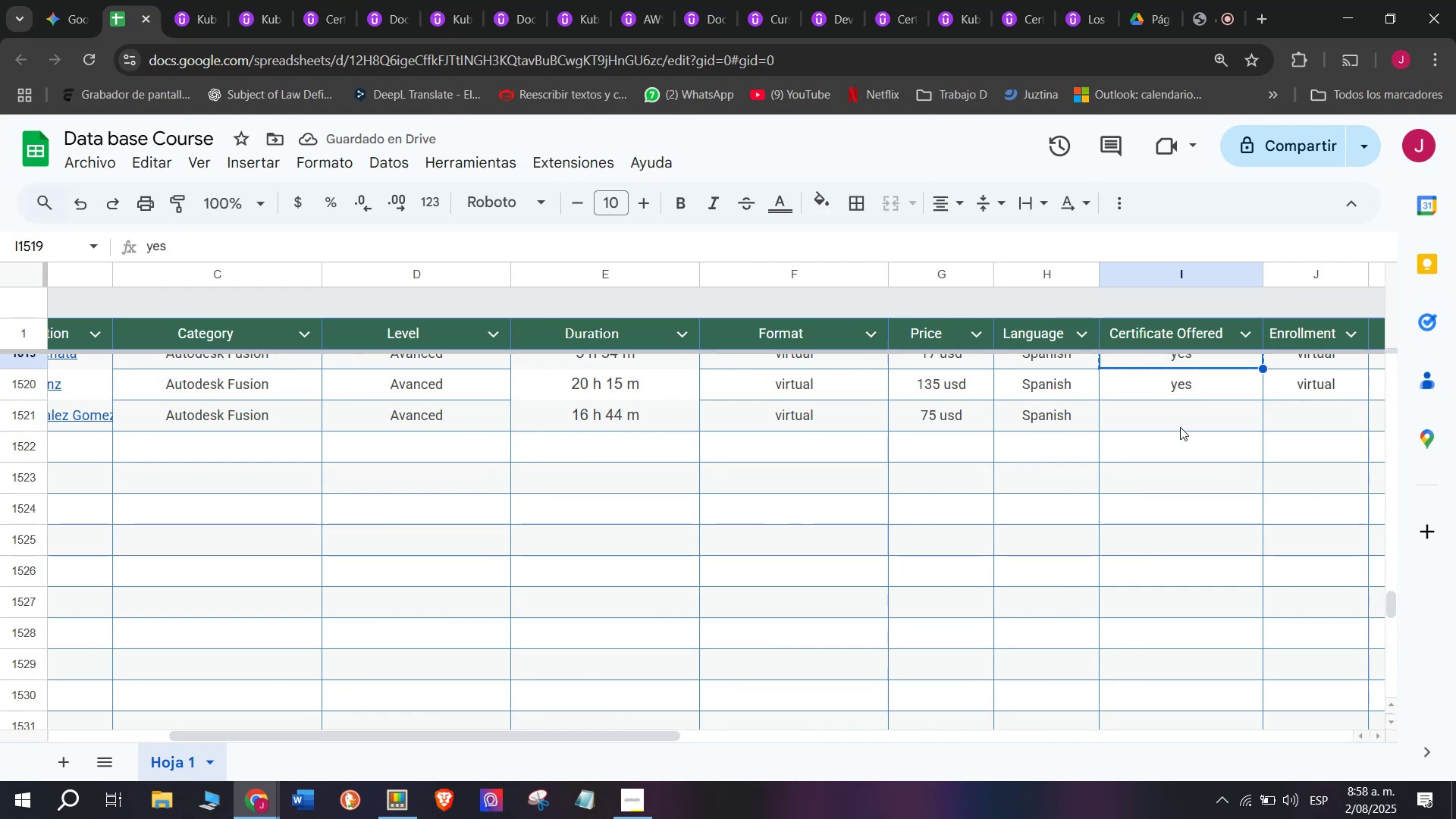 
double_click([1180, 427])
 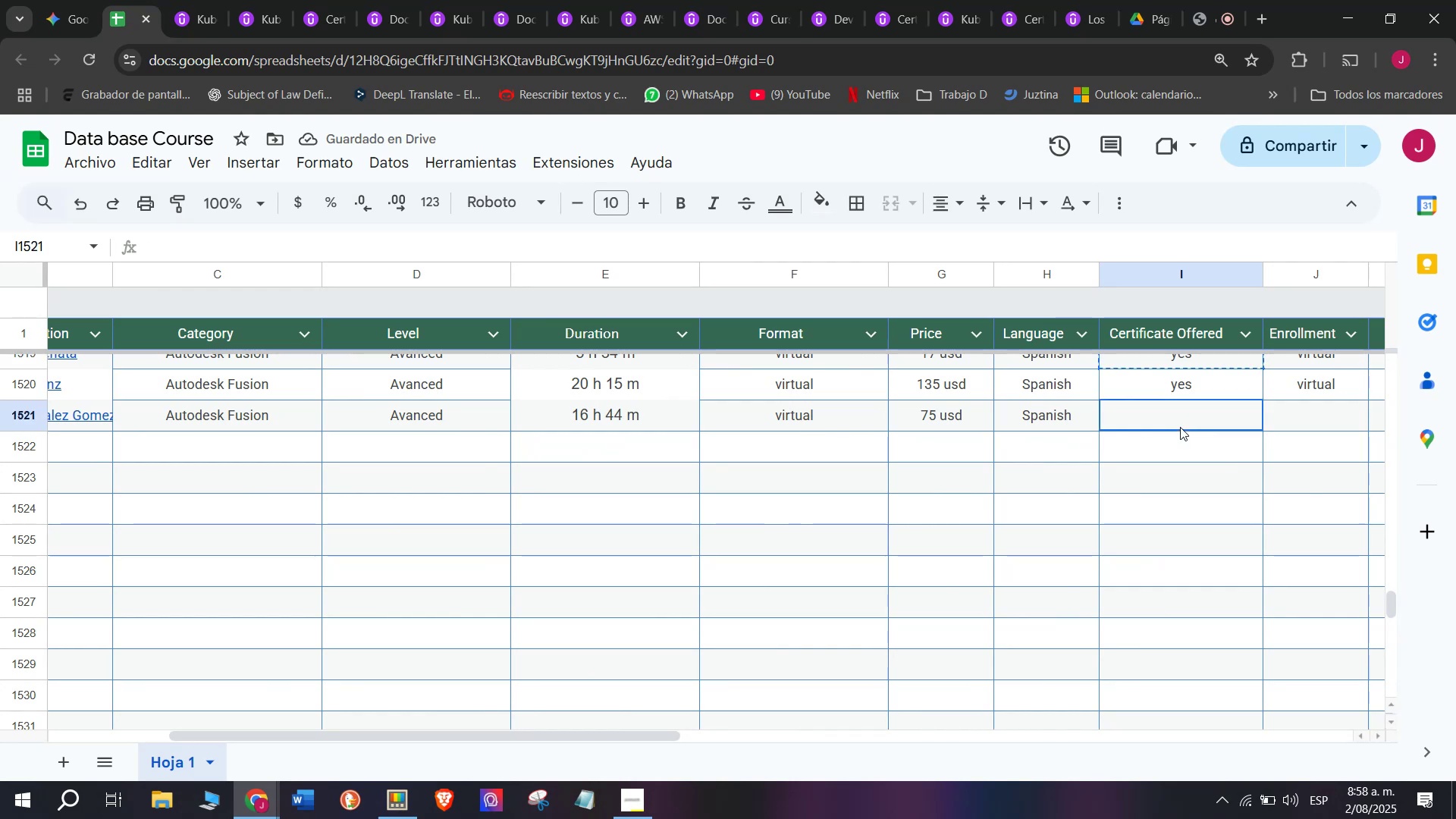 
key(Control+ControlLeft)
 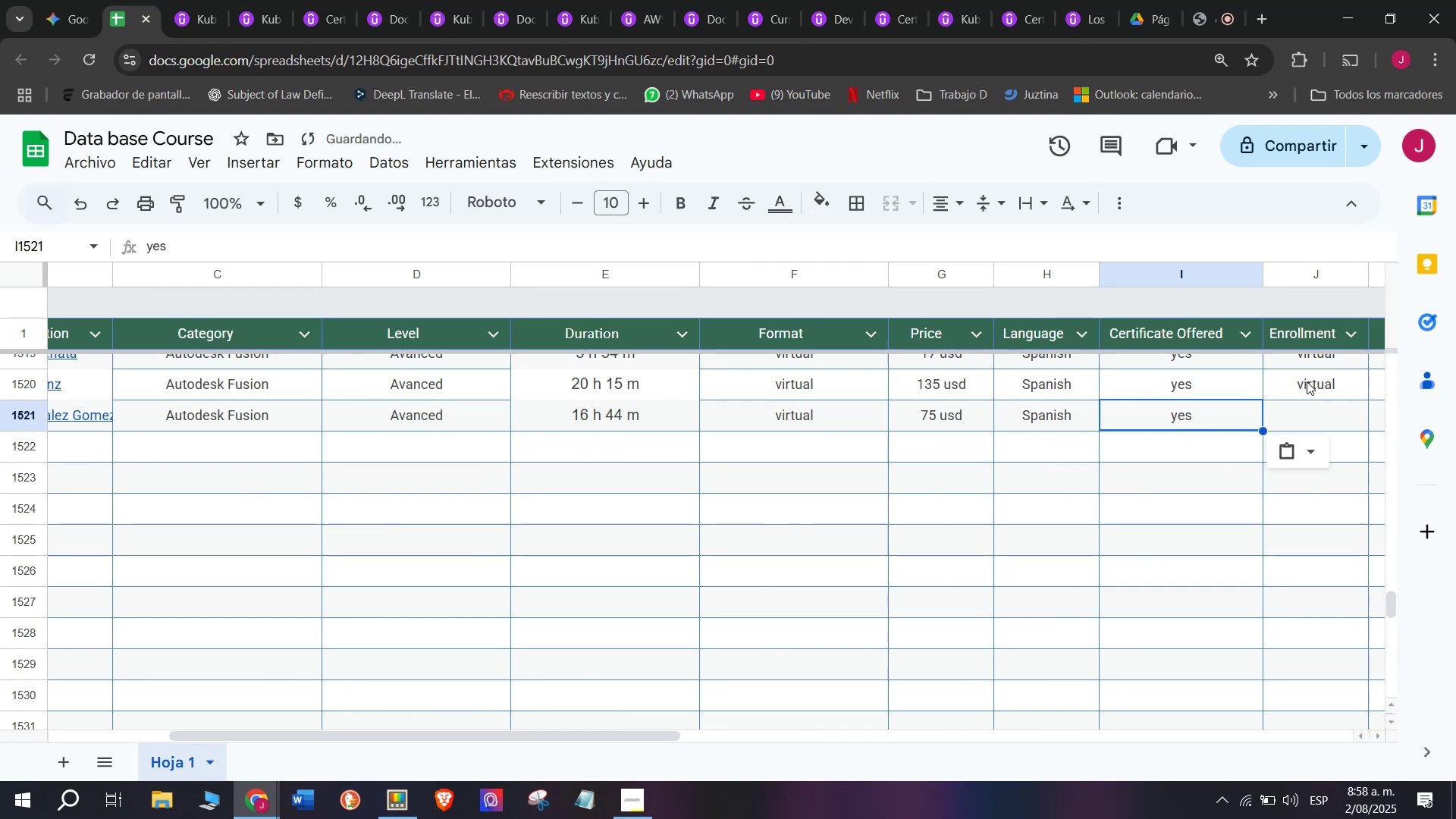 
key(Z)
 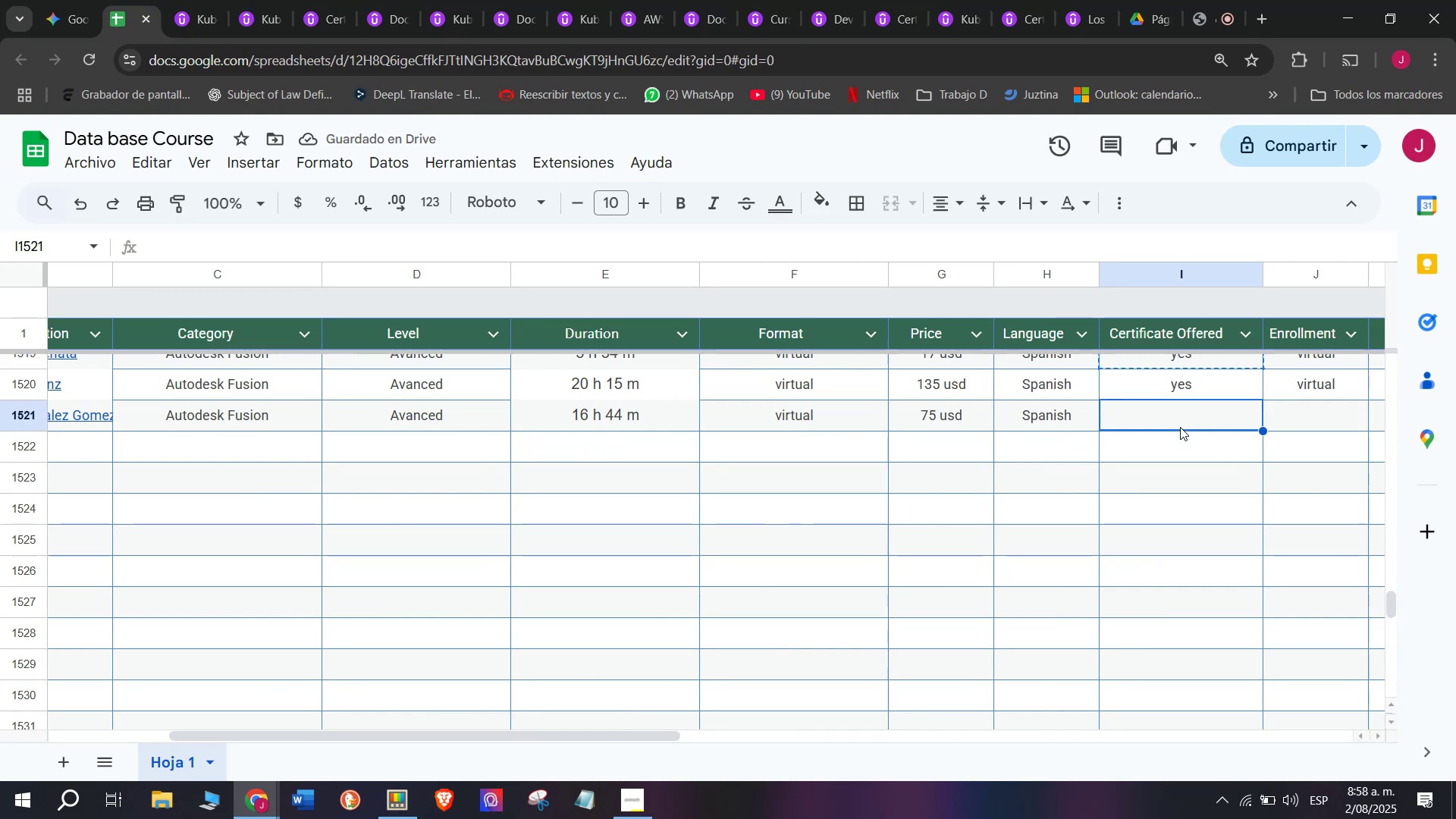 
key(Control+V)
 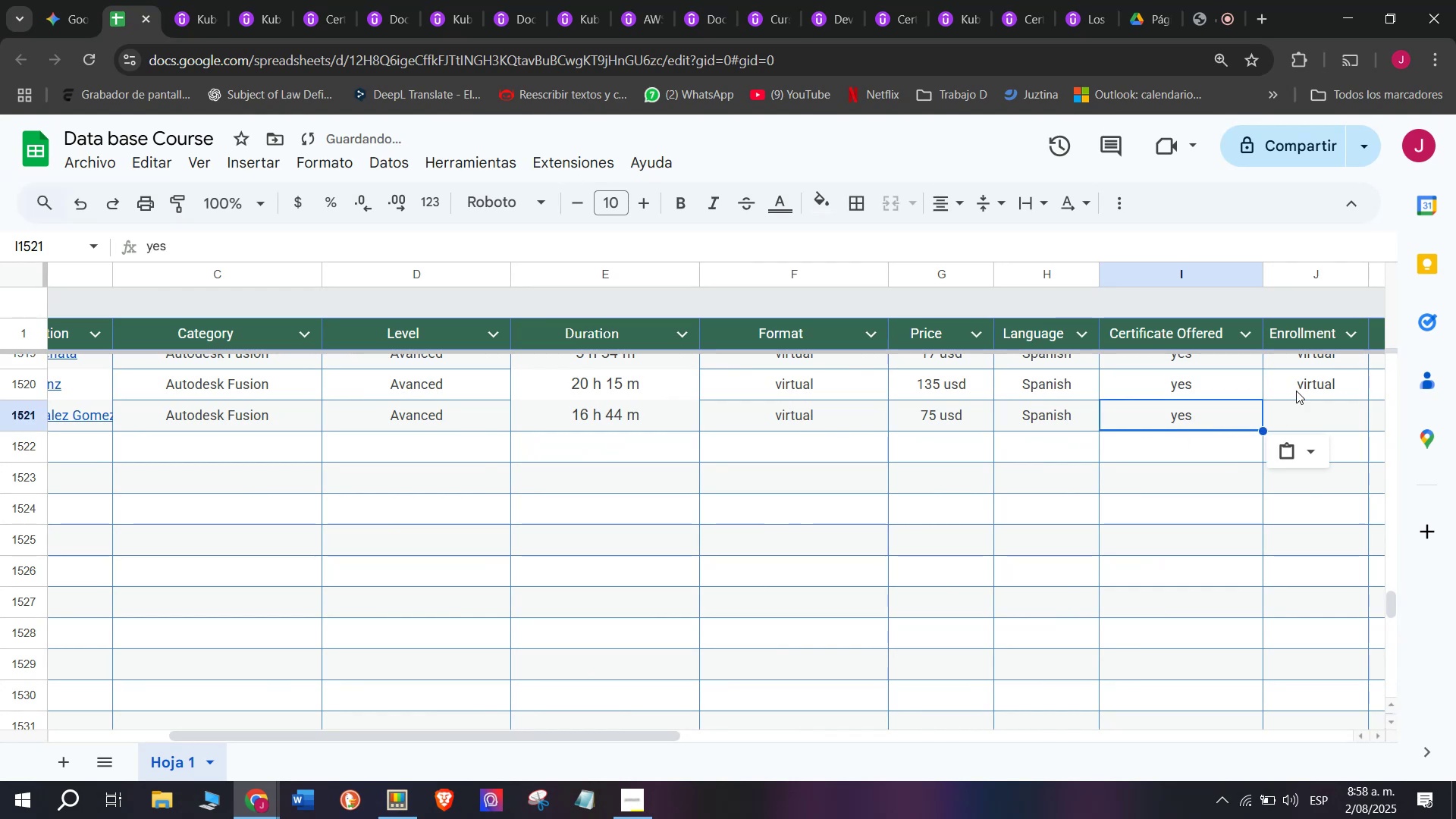 
left_click([1307, 381])
 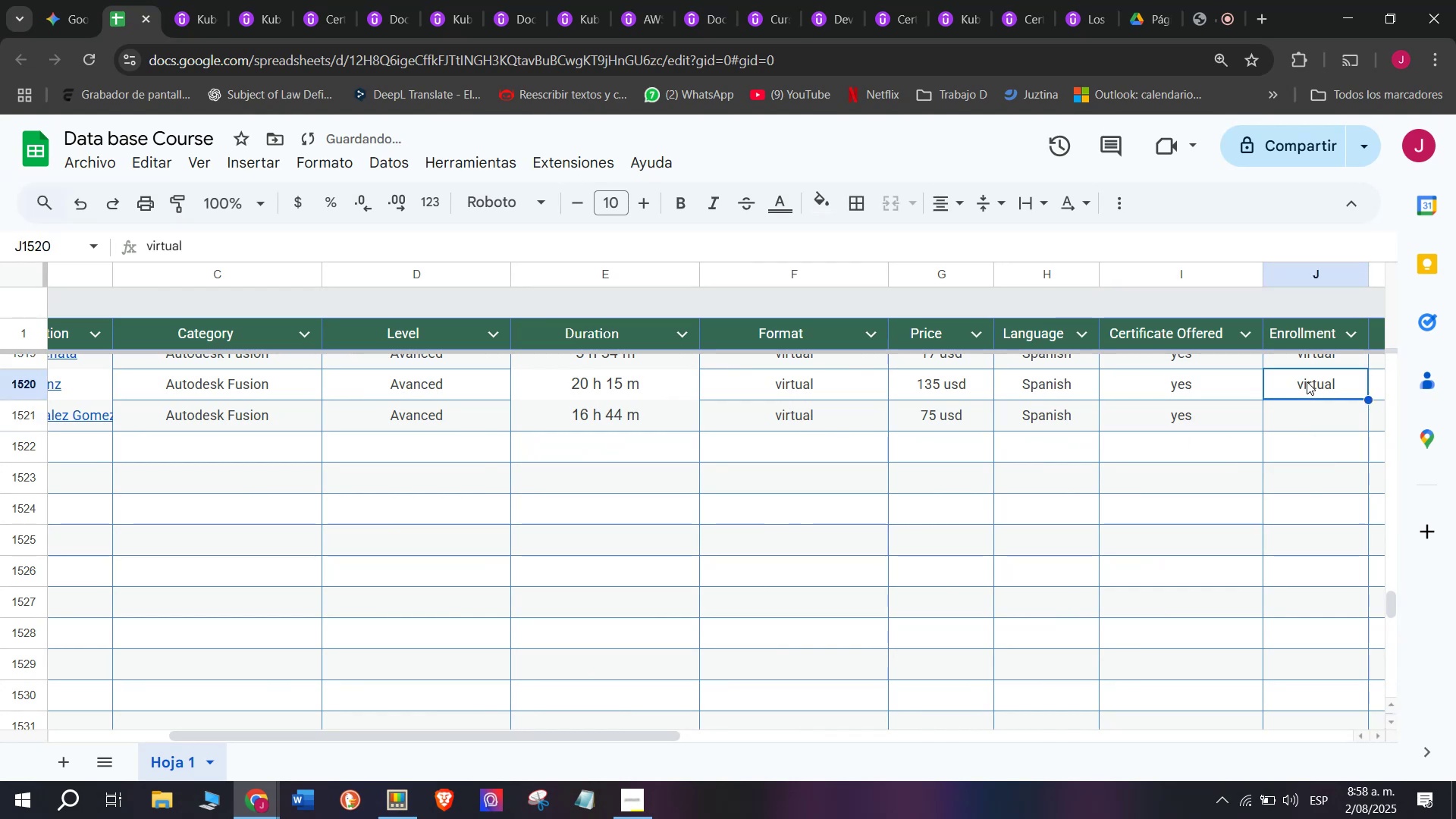 
key(Break)
 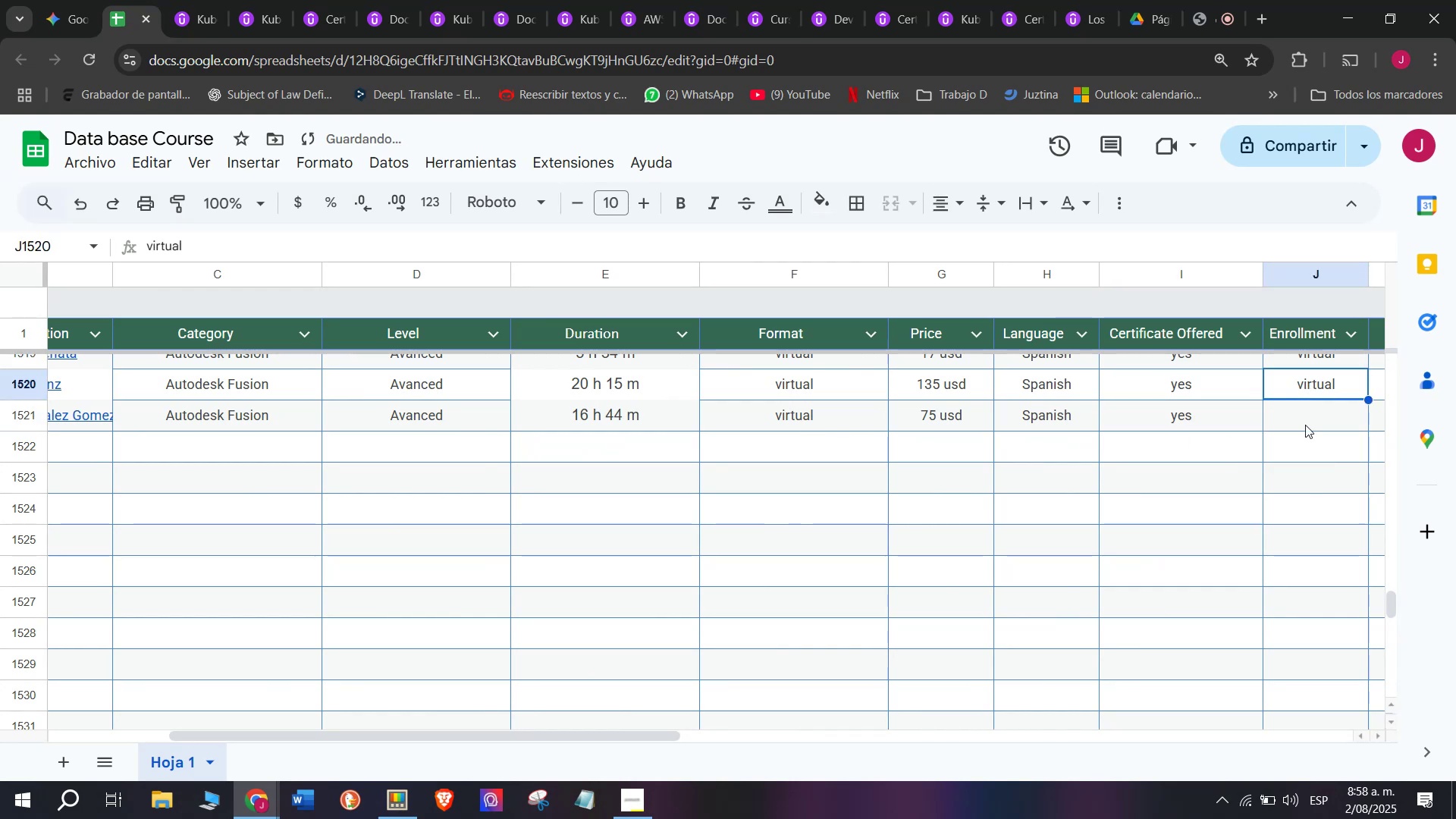 
key(Control+ControlLeft)
 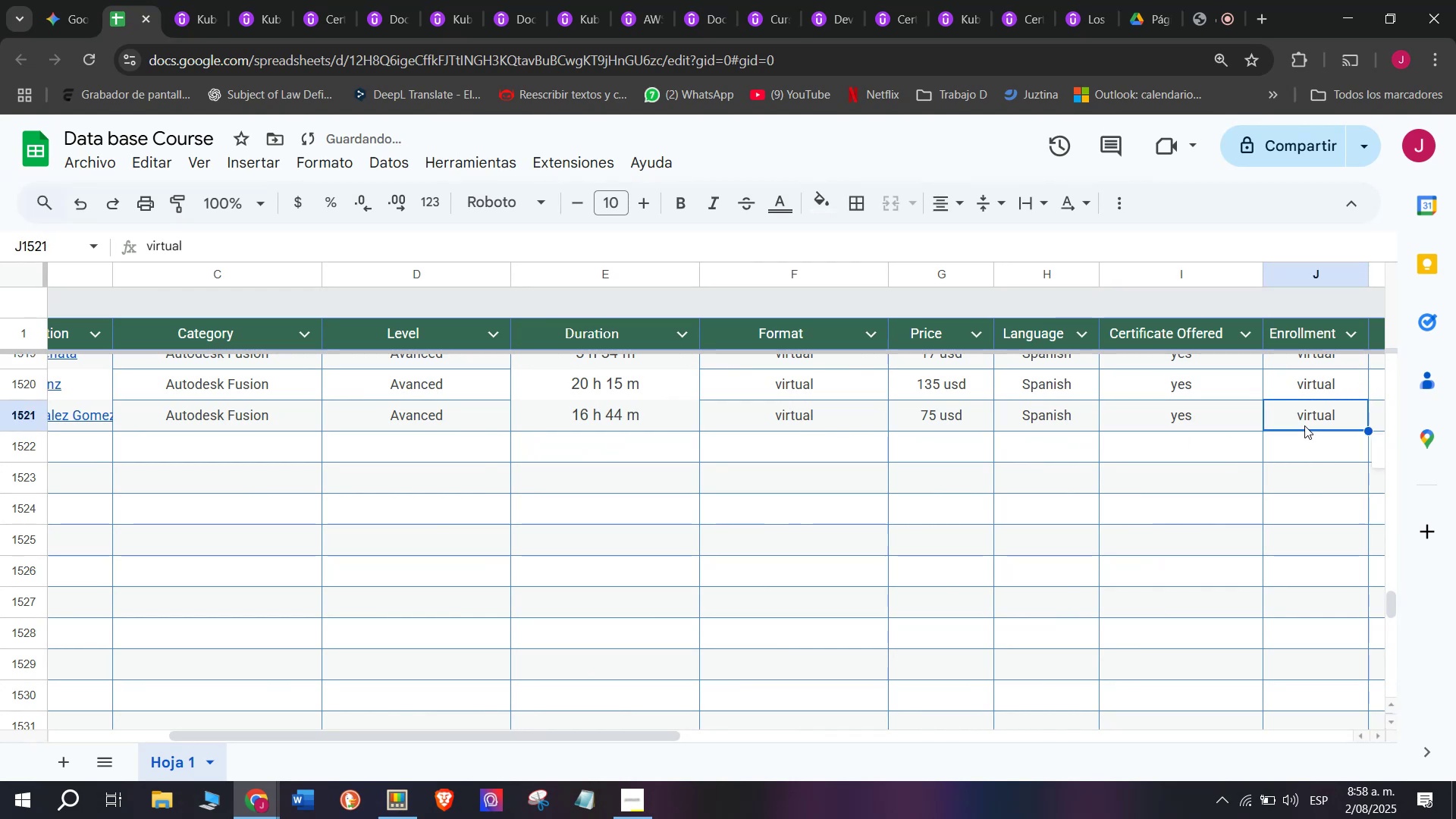 
key(Control+C)
 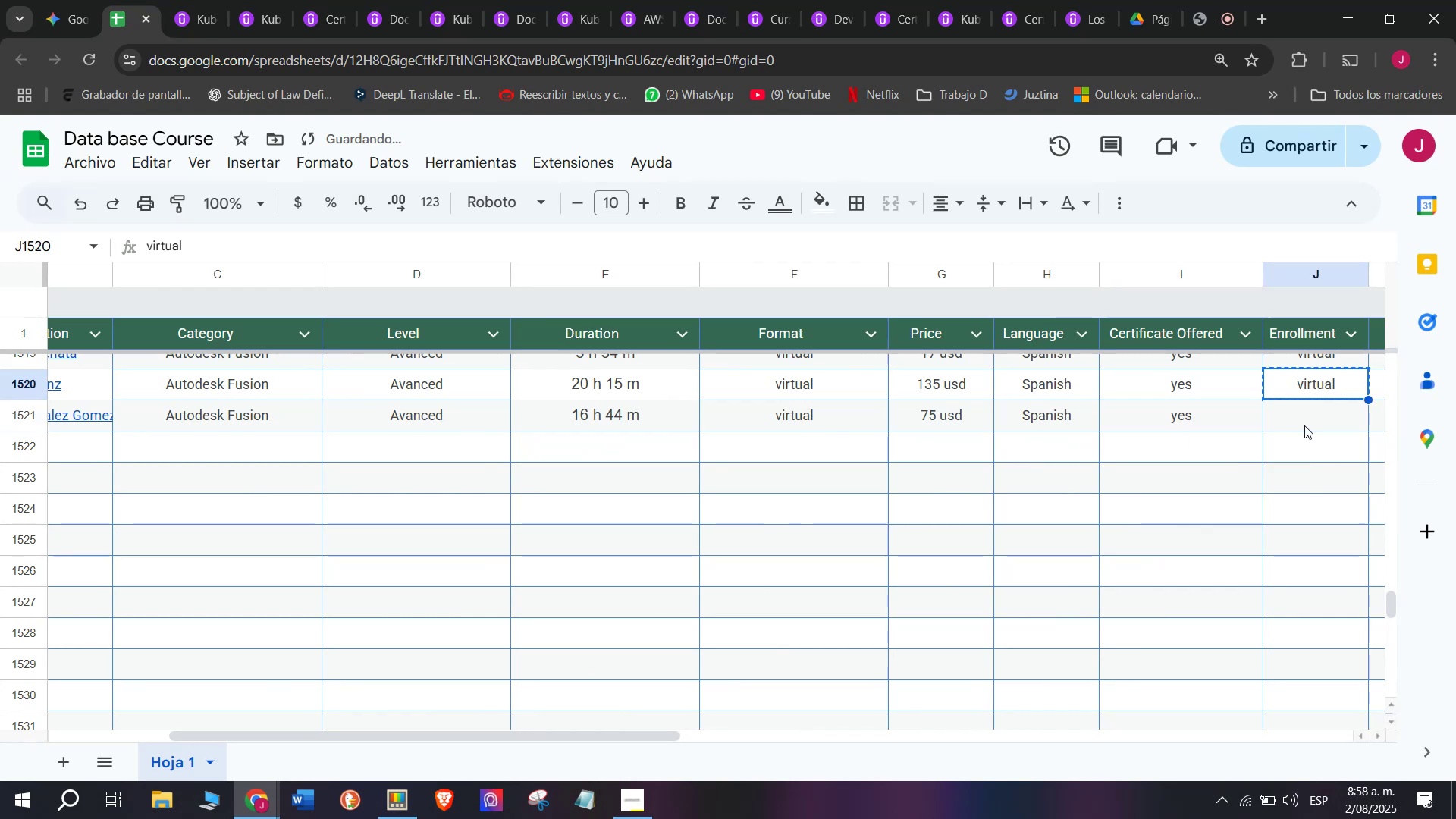 
key(Control+ControlLeft)
 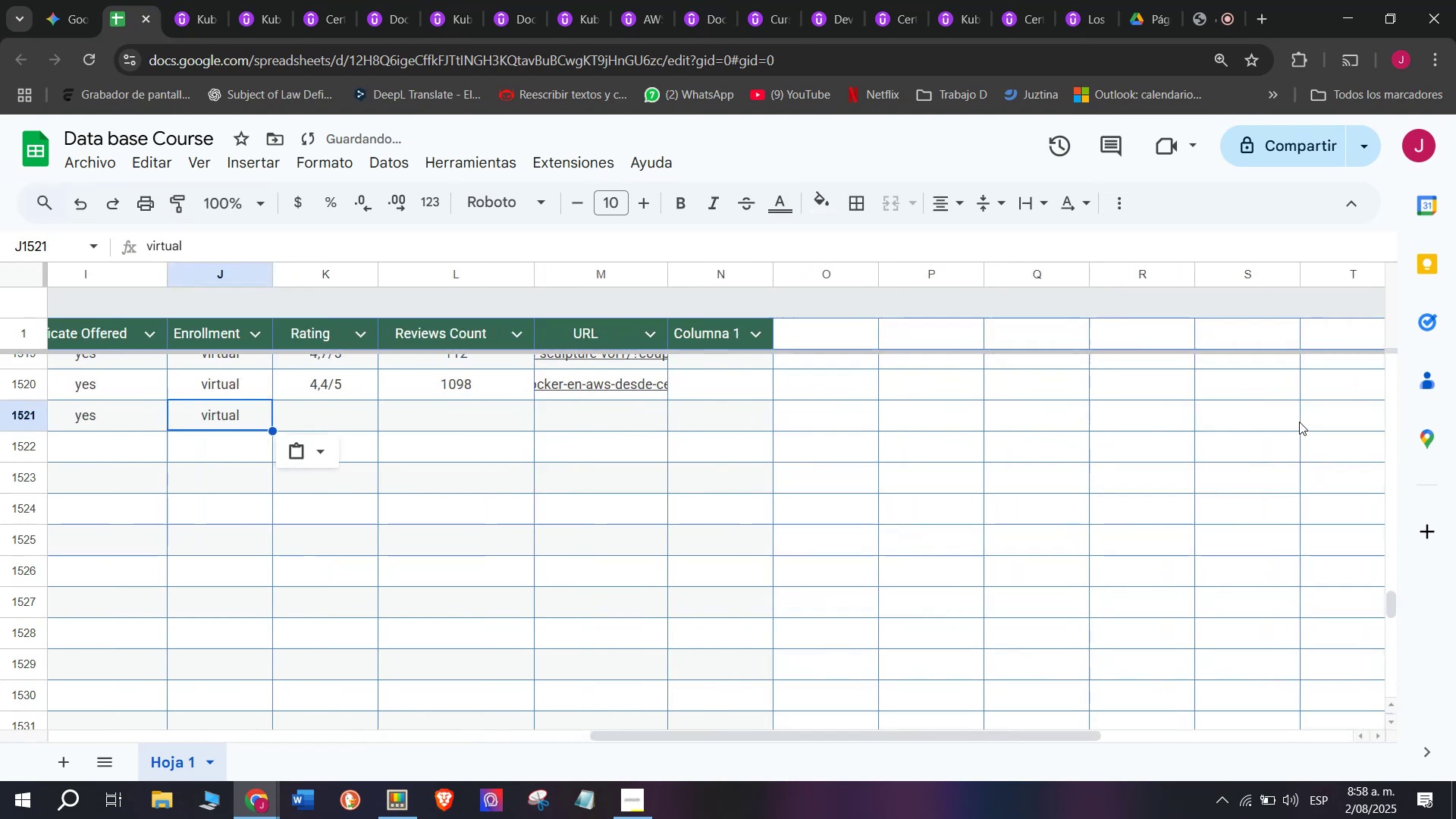 
key(Z)
 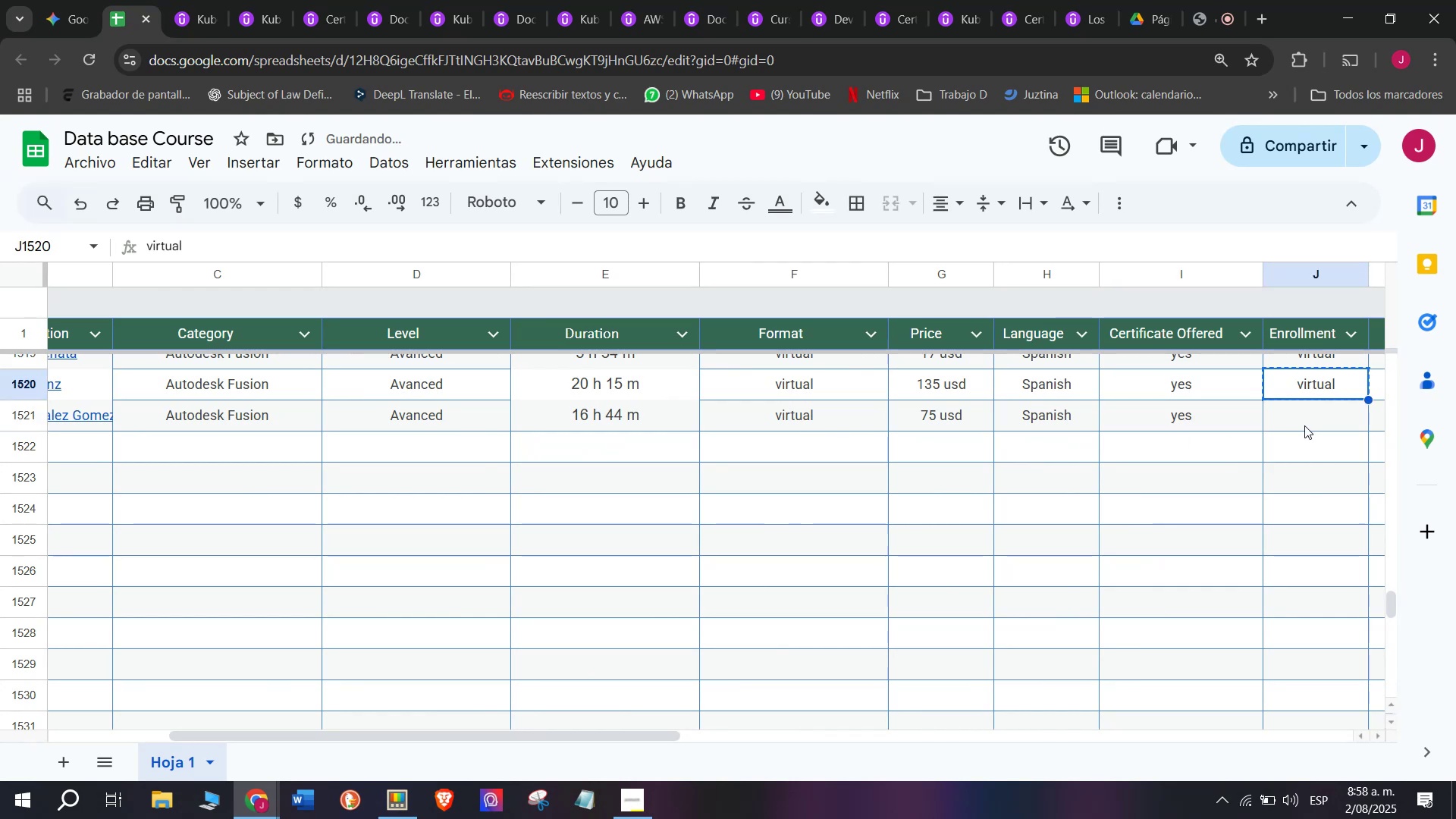 
key(Control+V)
 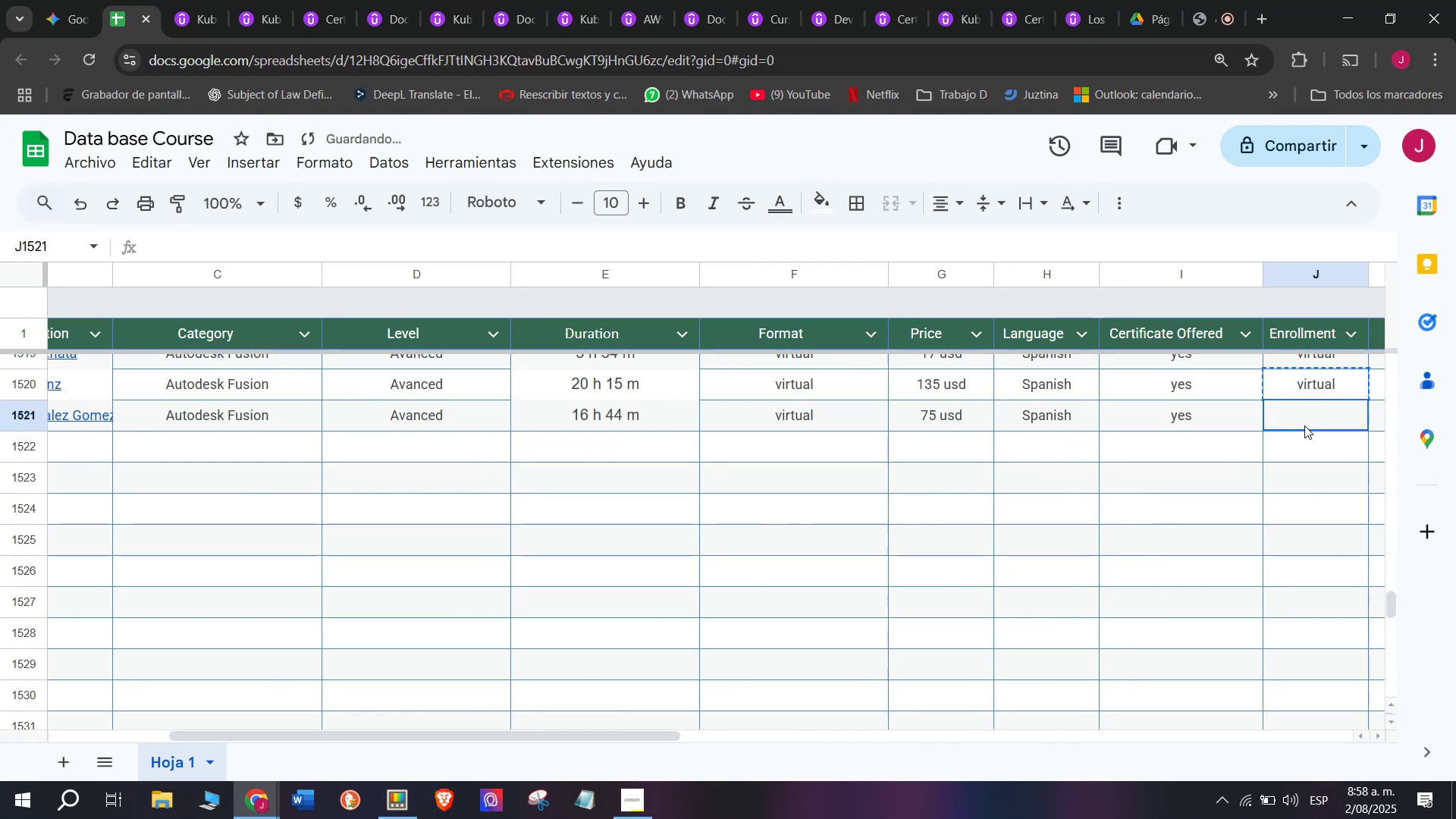 
double_click([1304, 425])
 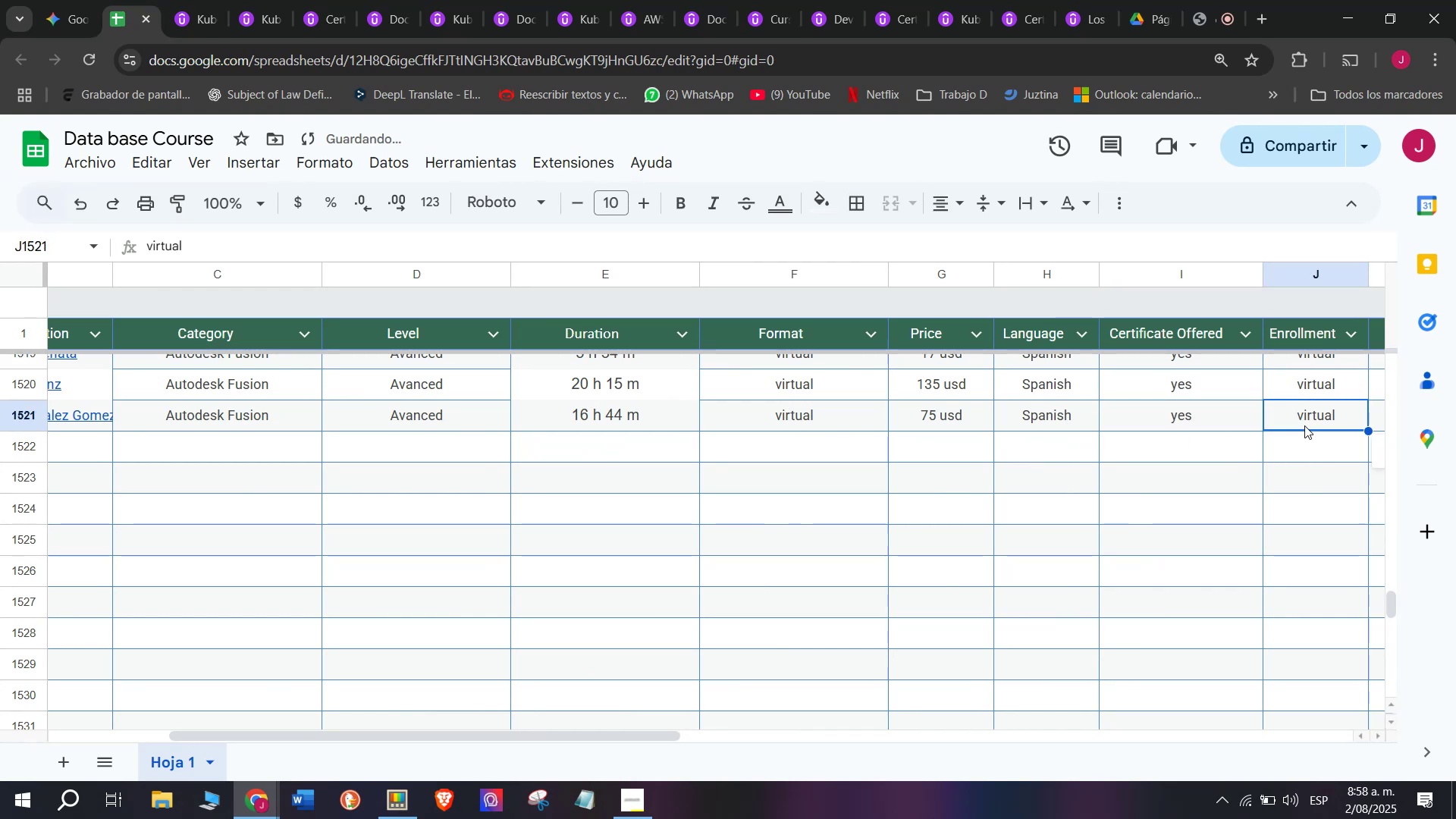 
scroll: coordinate [1047, 380], scroll_direction: none, amount: 0.0
 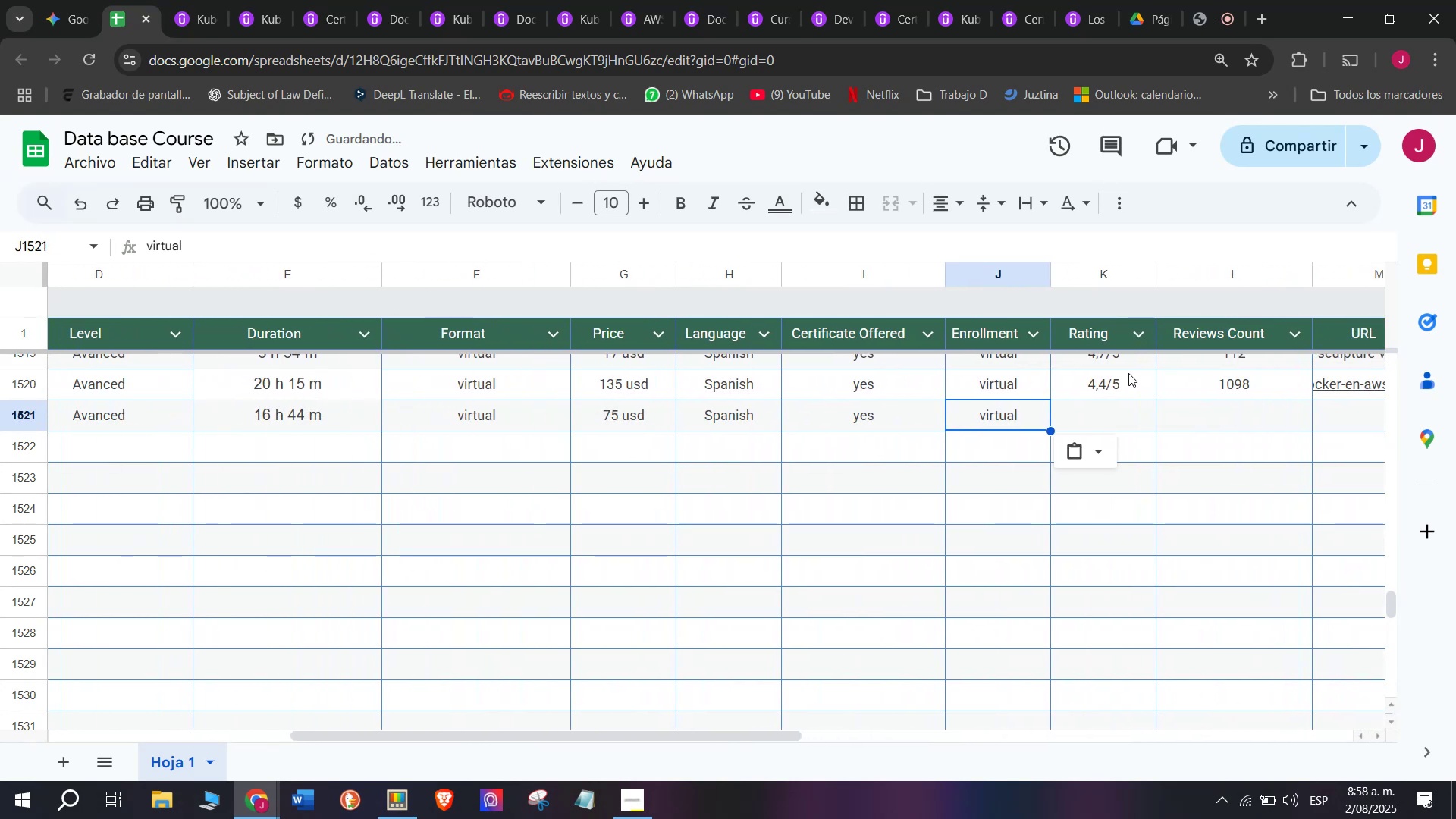 
left_click([1128, 372])
 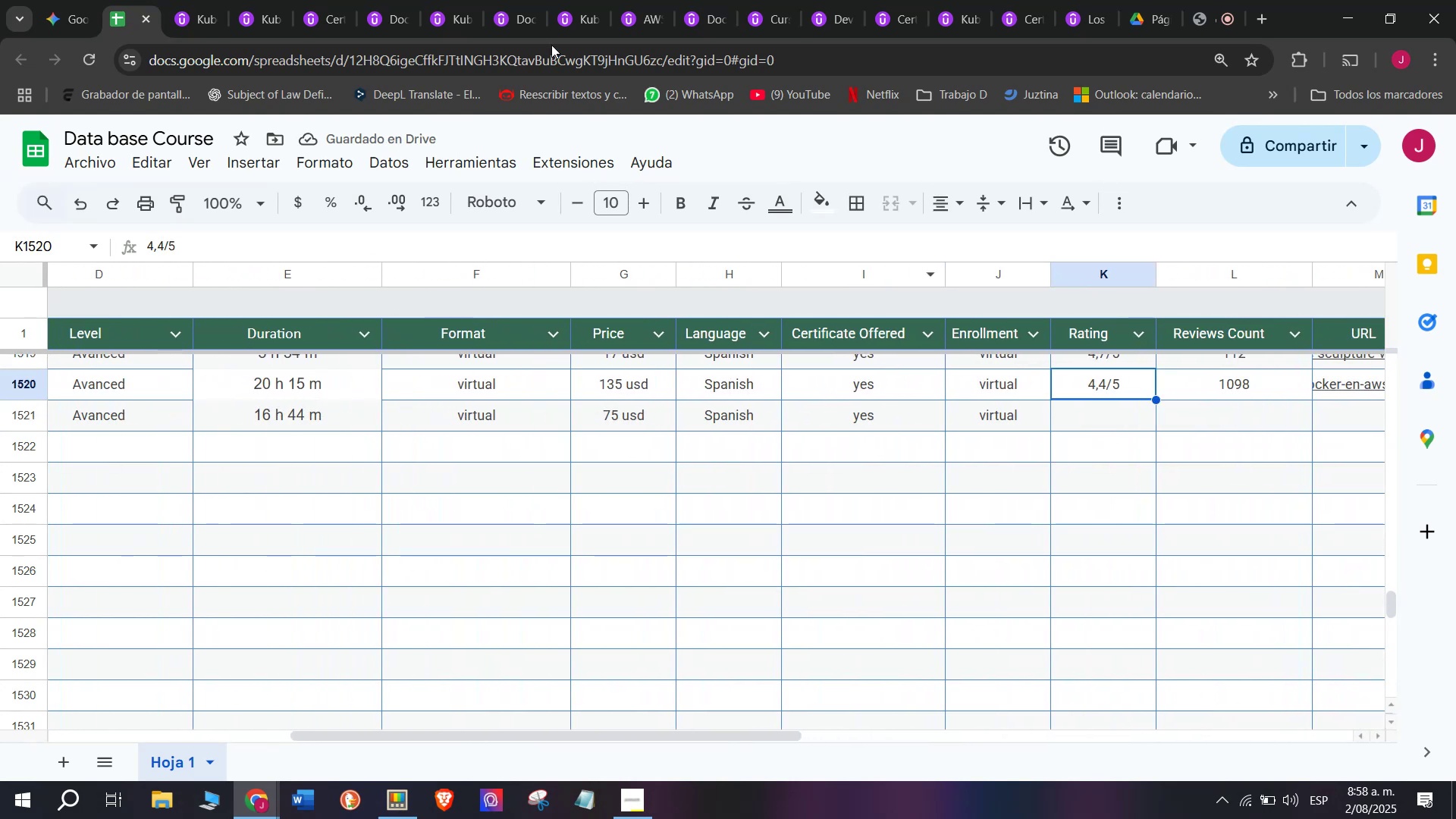 
key(Break)
 